 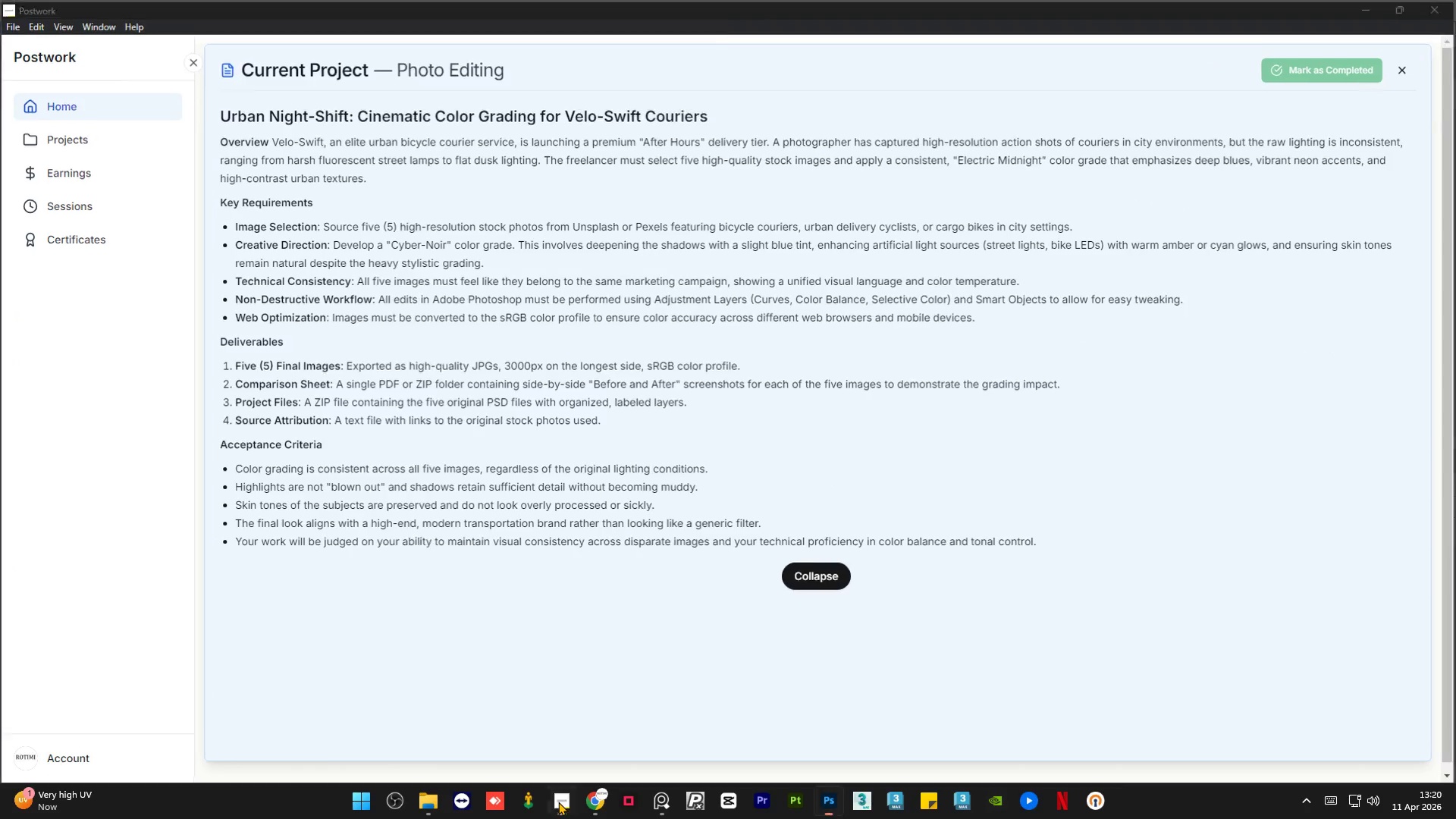 
scroll: coordinate [632, 445], scroll_direction: down, amount: 14.0
 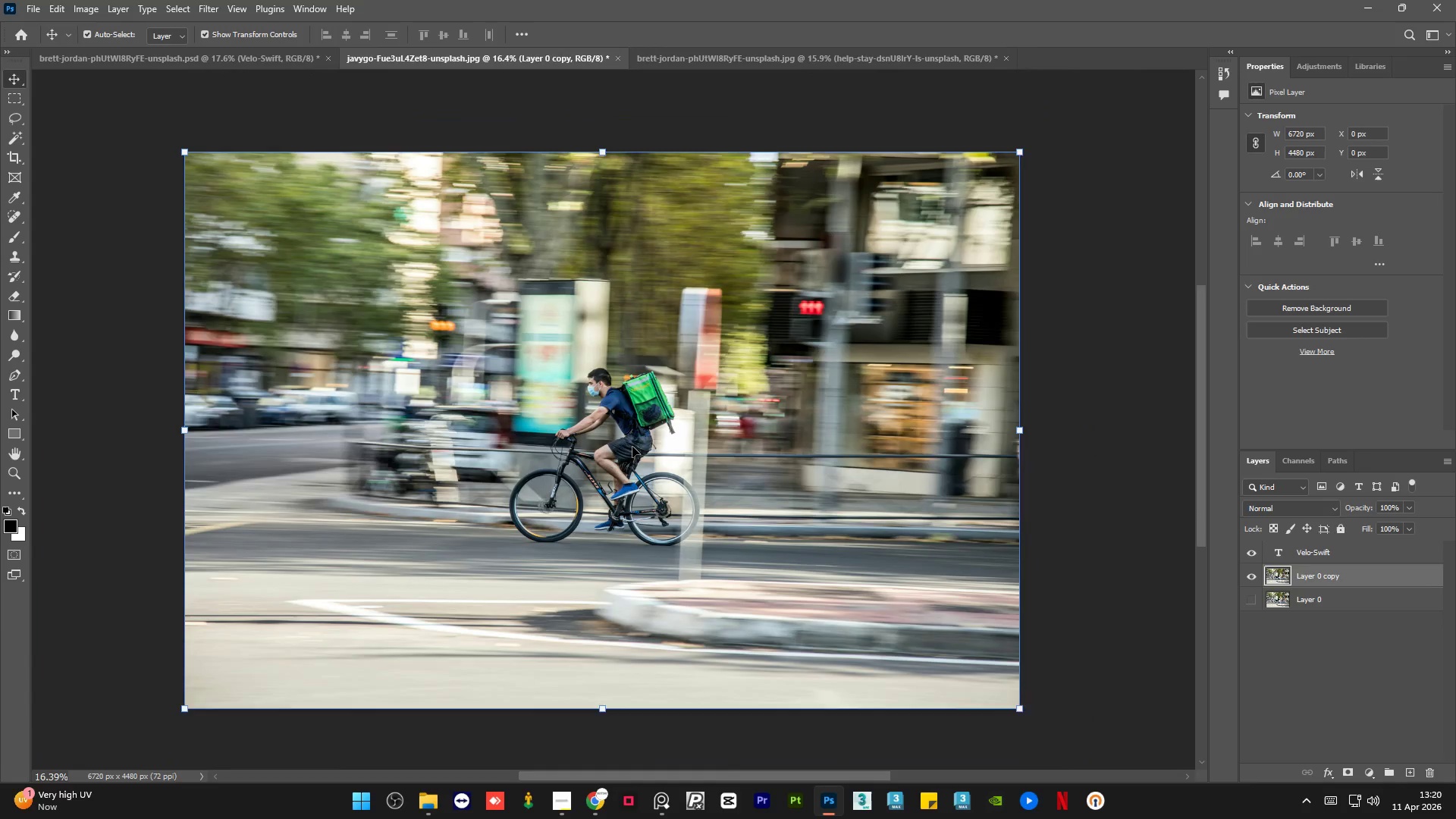 
scroll: coordinate [637, 444], scroll_direction: up, amount: 1.0
 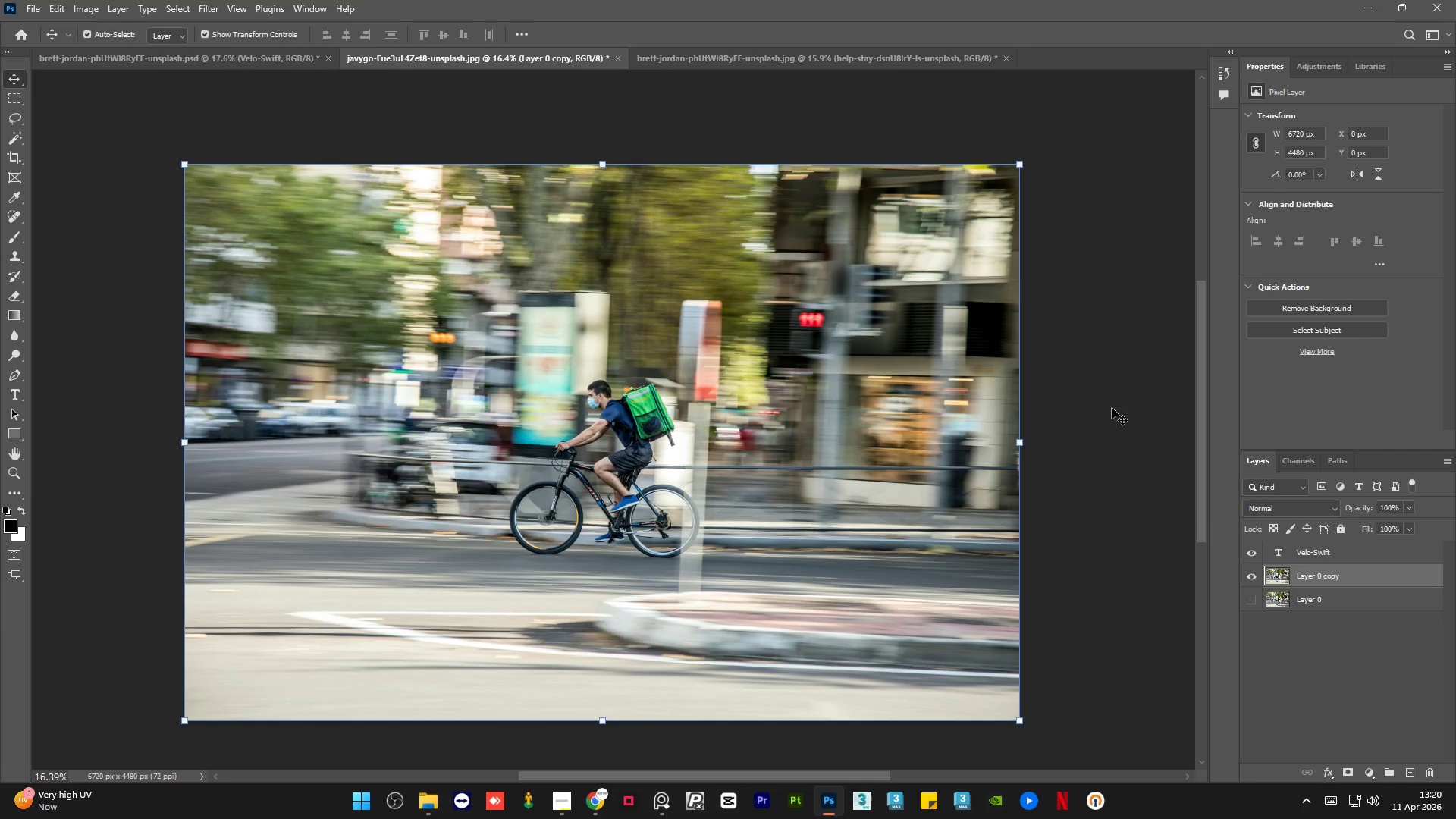 
left_click([1112, 408])
 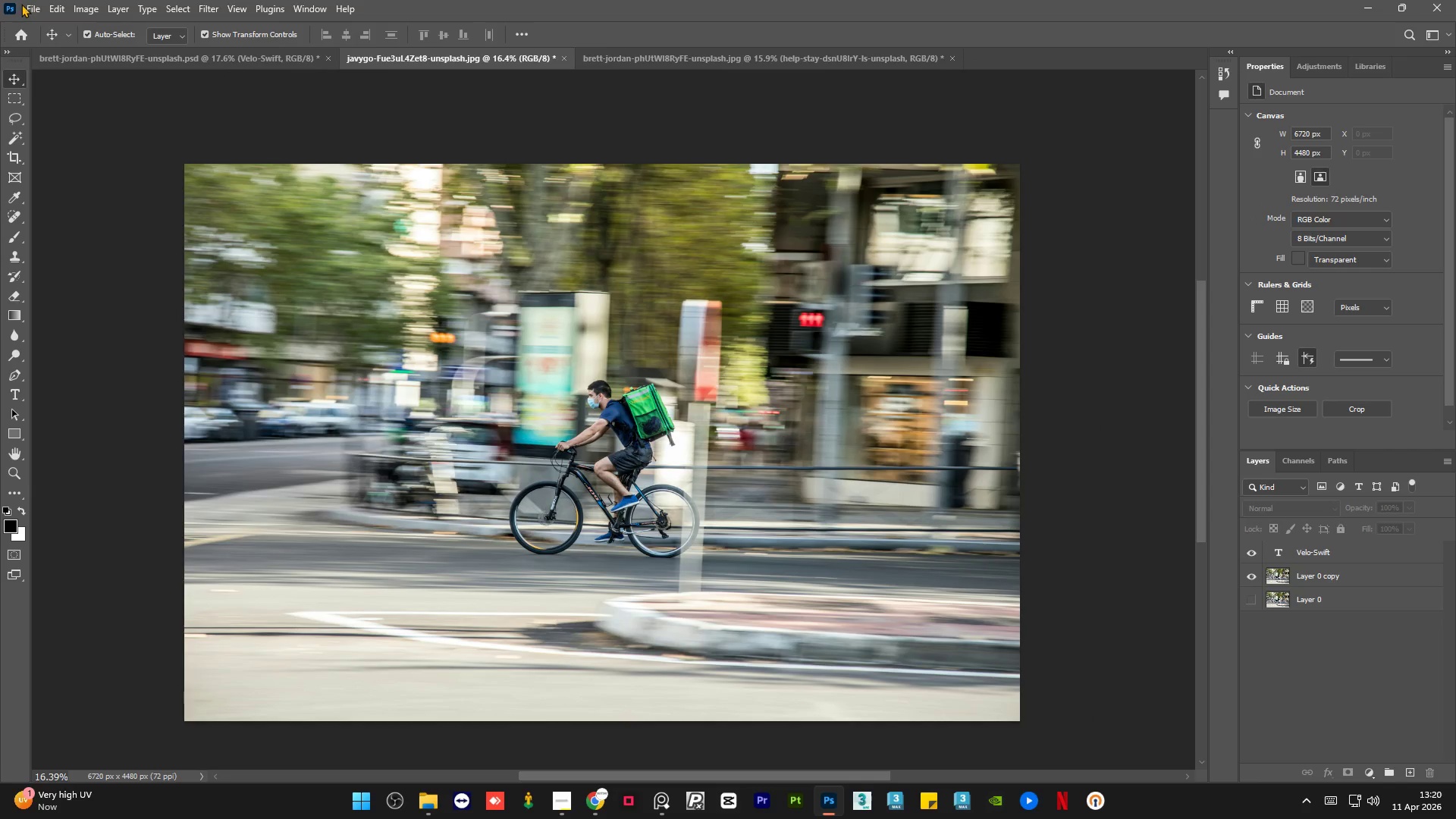 
left_click([52, 4])
 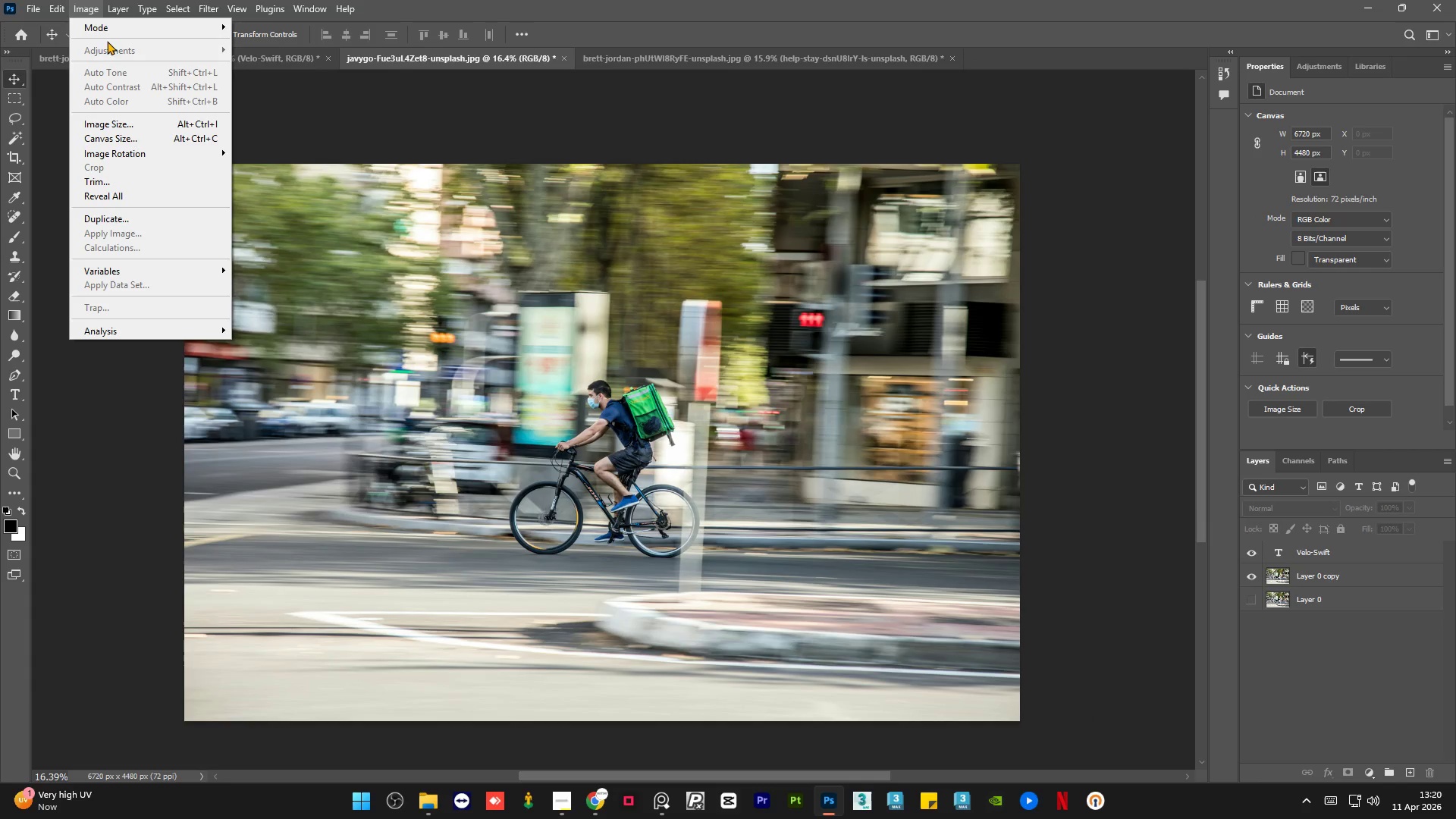 
mouse_move([150, 42])
 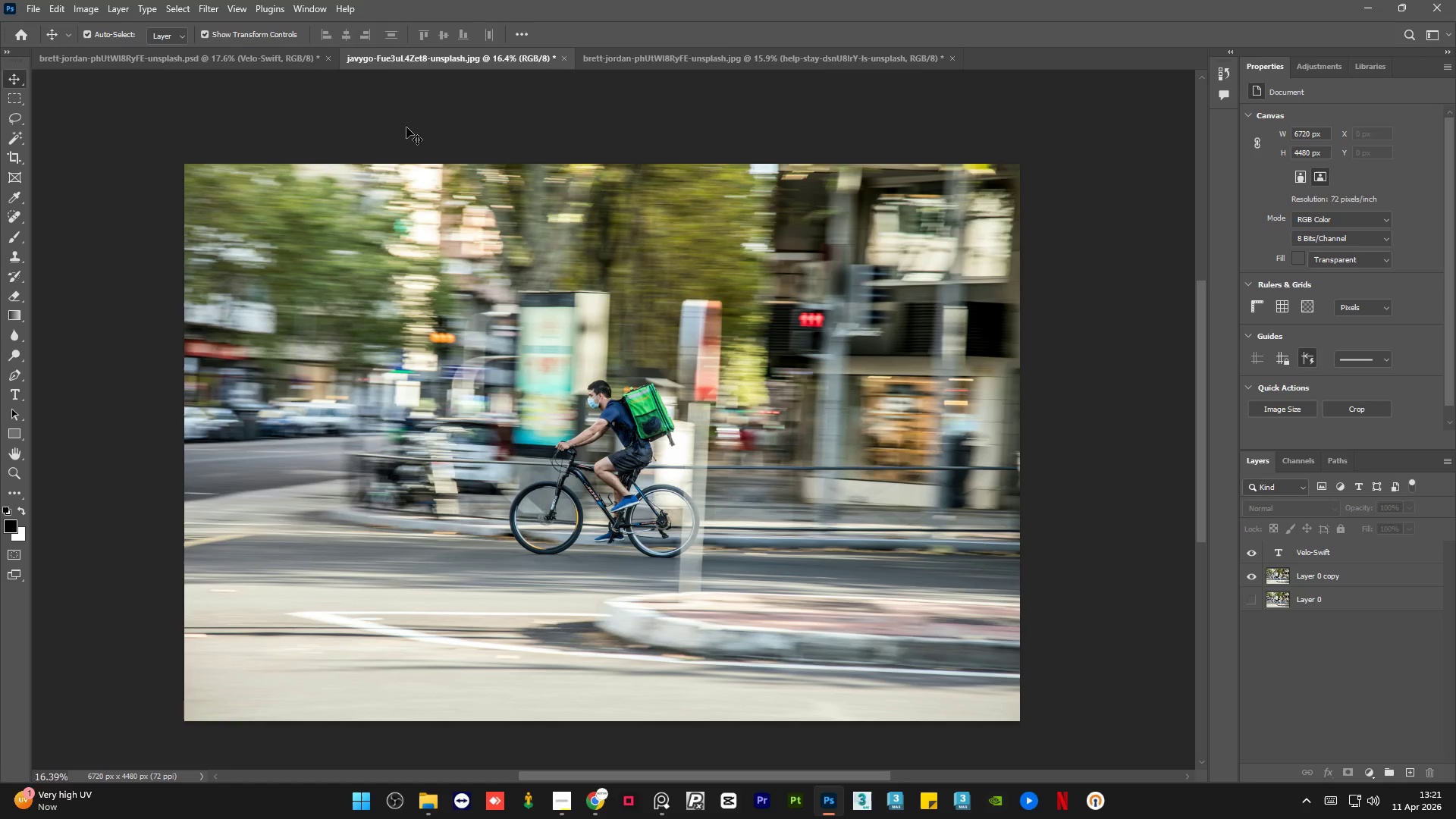 
double_click([406, 127])
 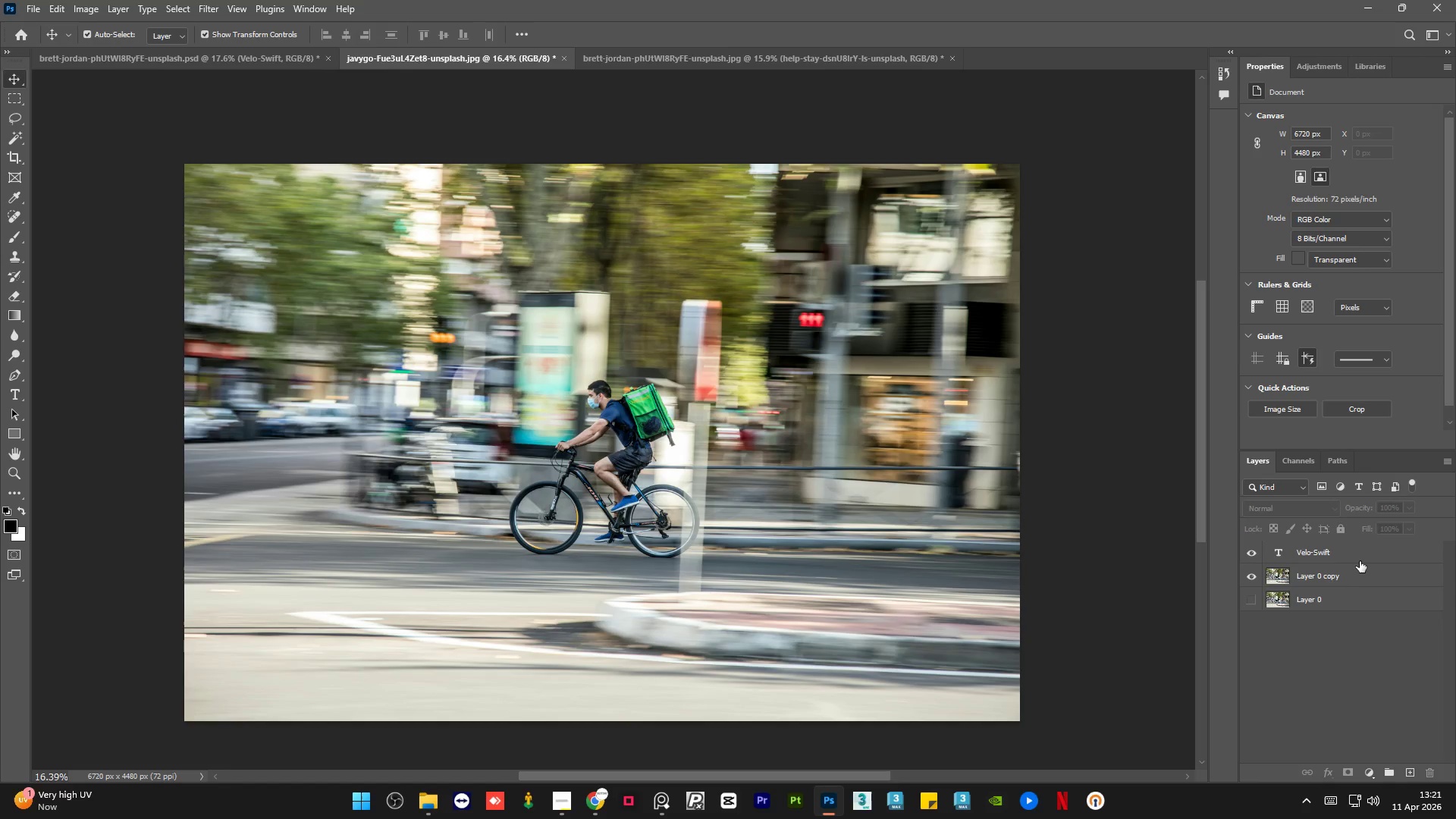 
left_click([1365, 562])
 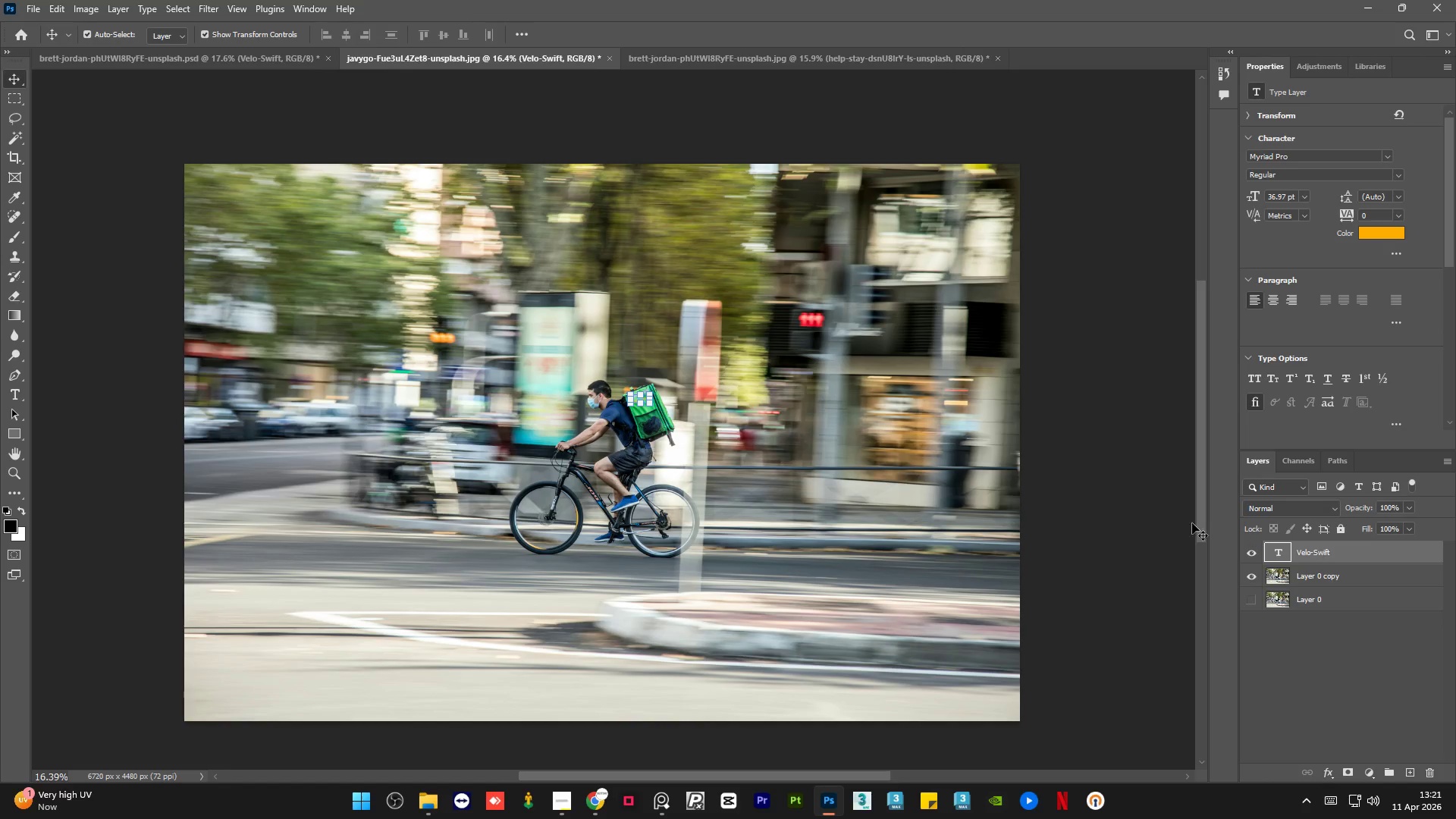 
left_click([1136, 517])
 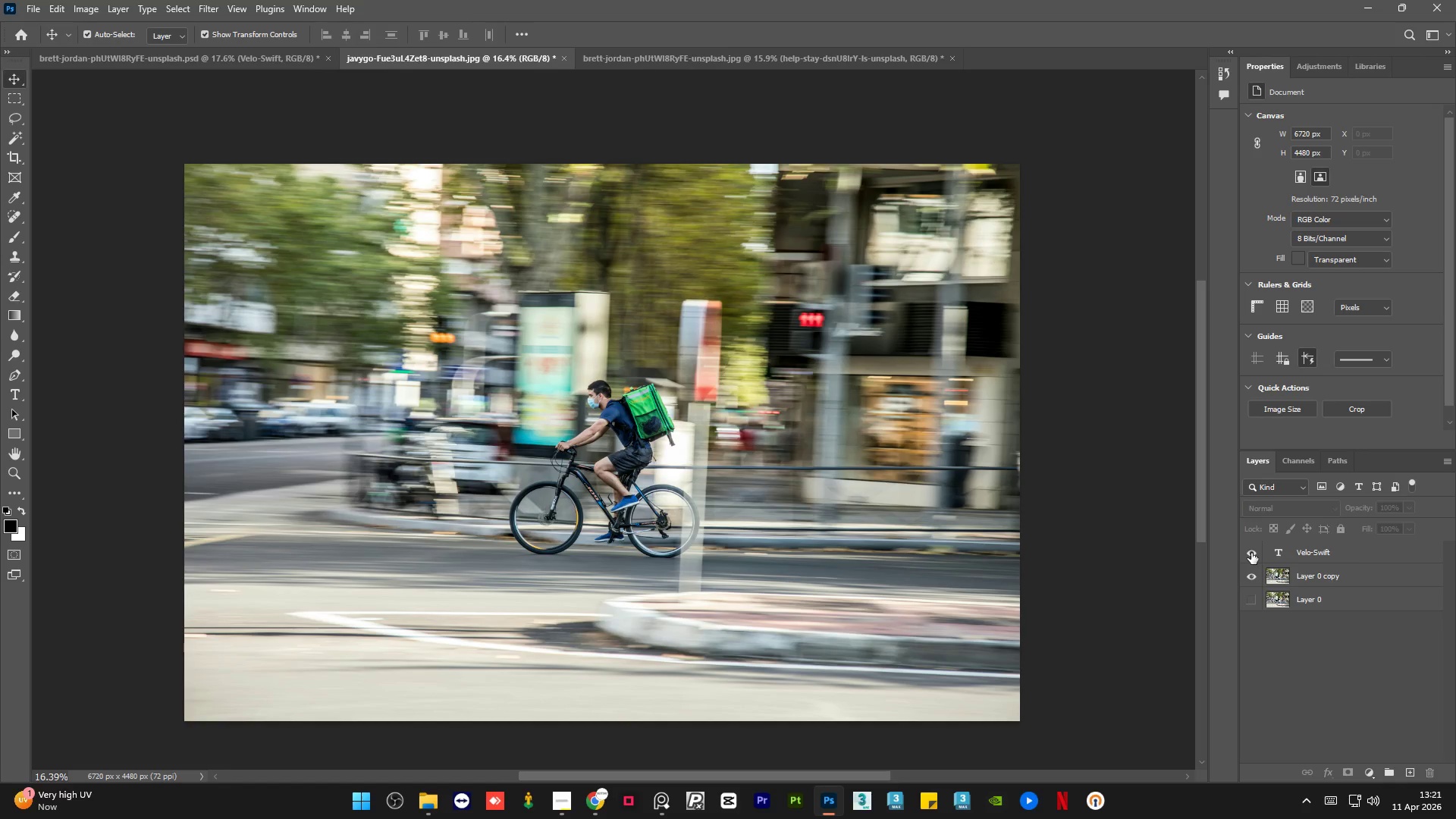 
left_click([1251, 553])
 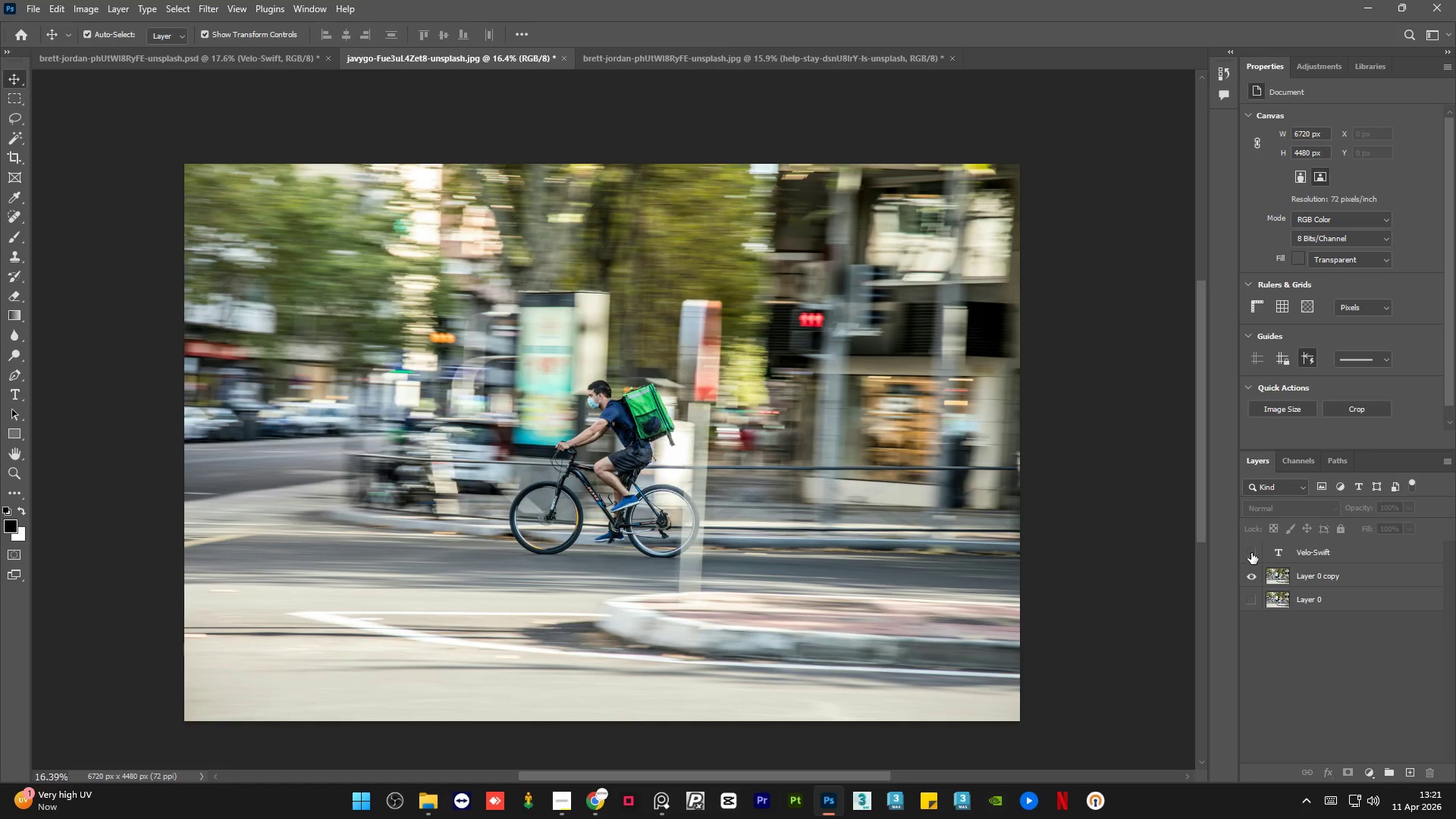 
left_click([1251, 553])
 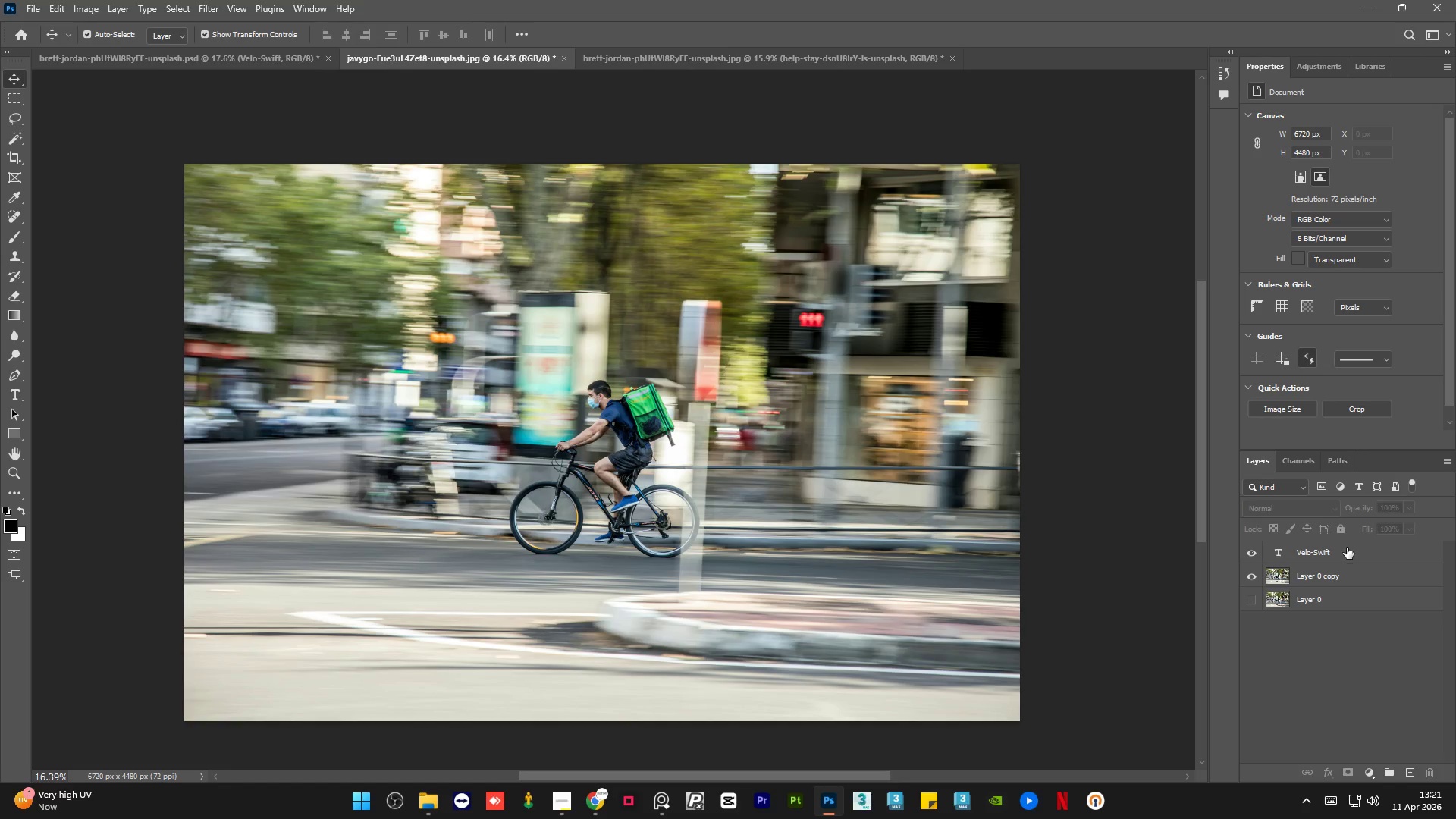 
left_click([1347, 548])
 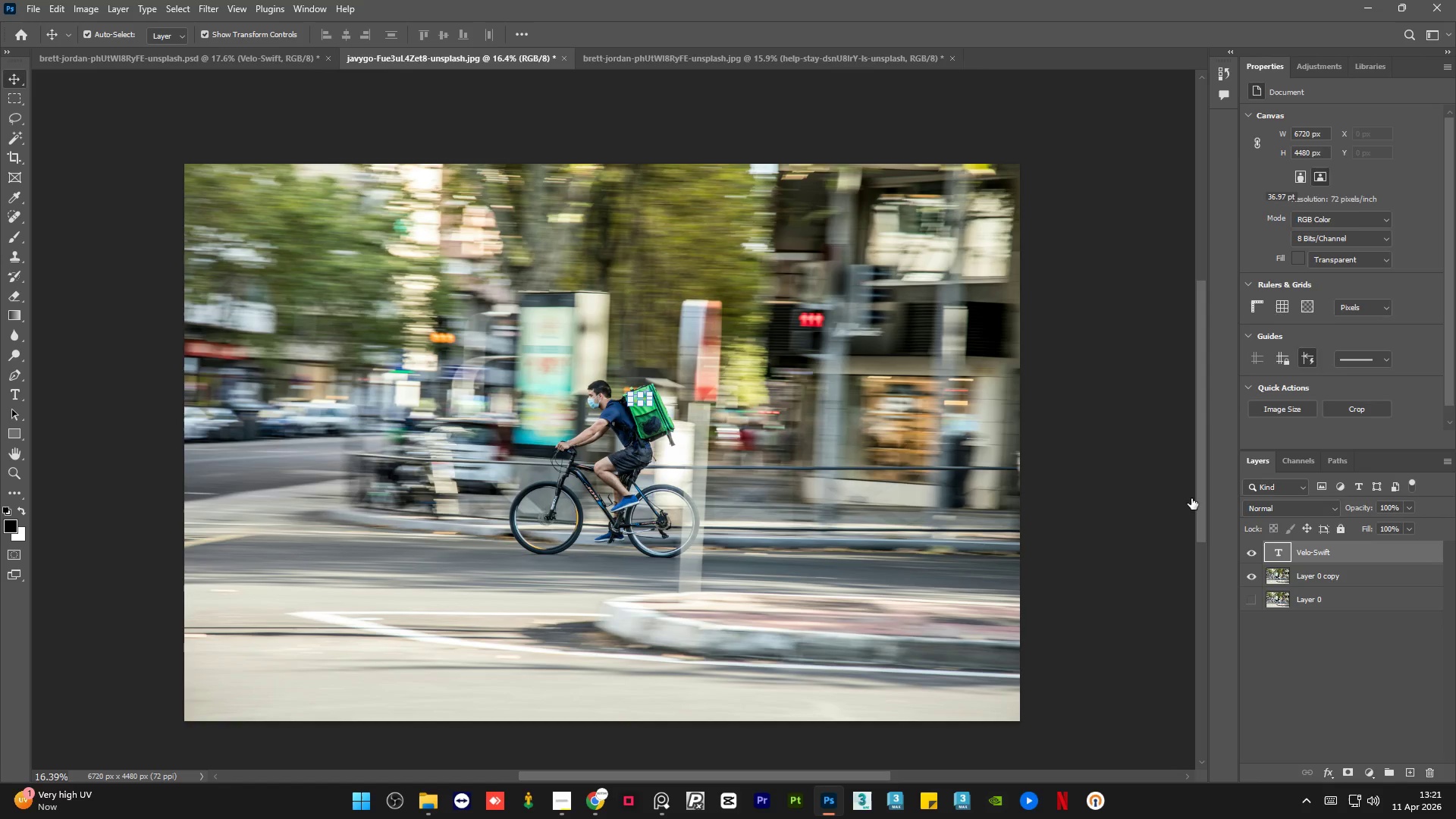 
hold_key(key=AltLeft, duration=1.5)
hold_key(key=AltLeft, duration=0.83)
scroll: coordinate [618, 400], scroll_direction: up, amount: 25.0
 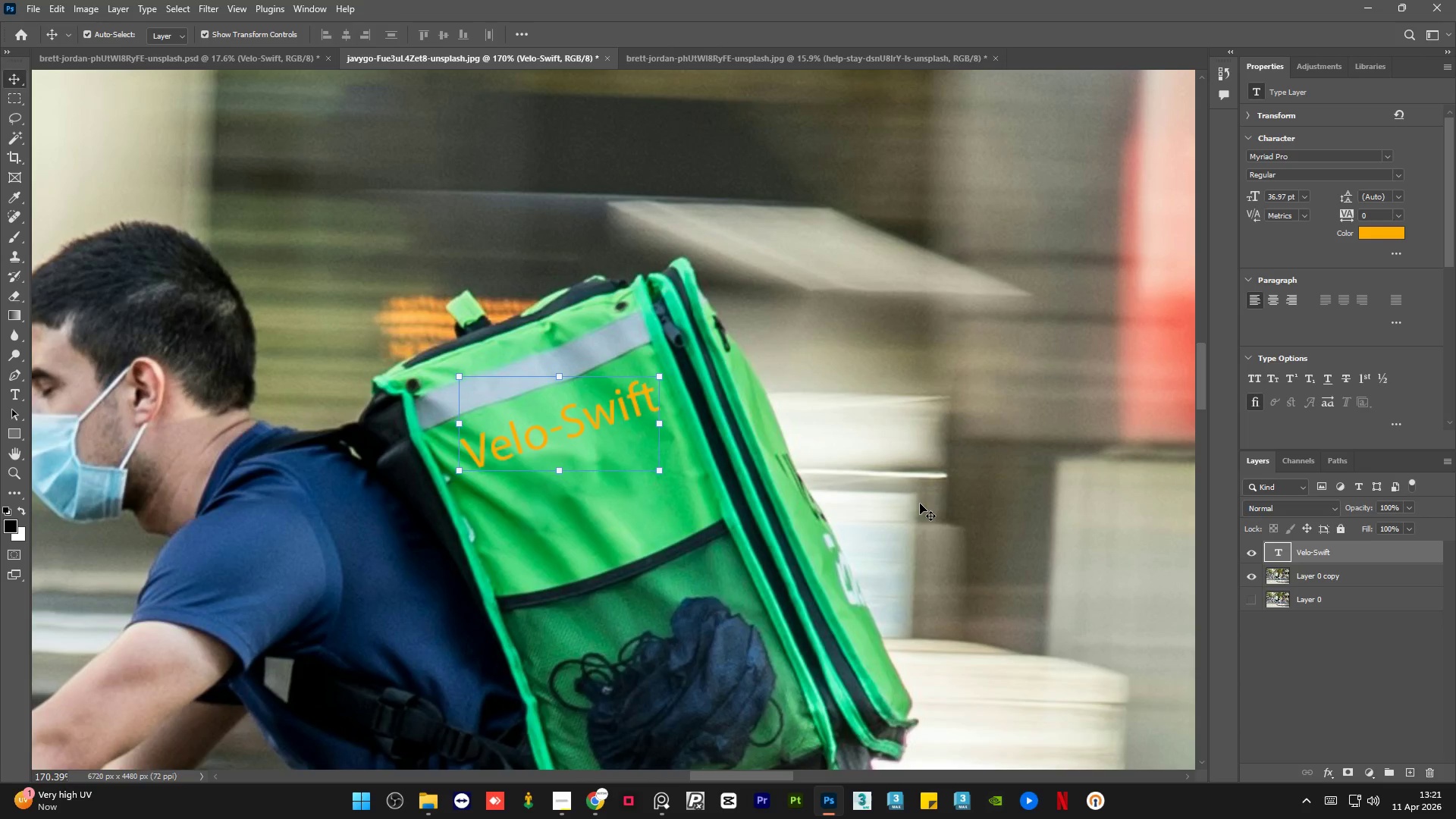 
left_click([1310, 511])
 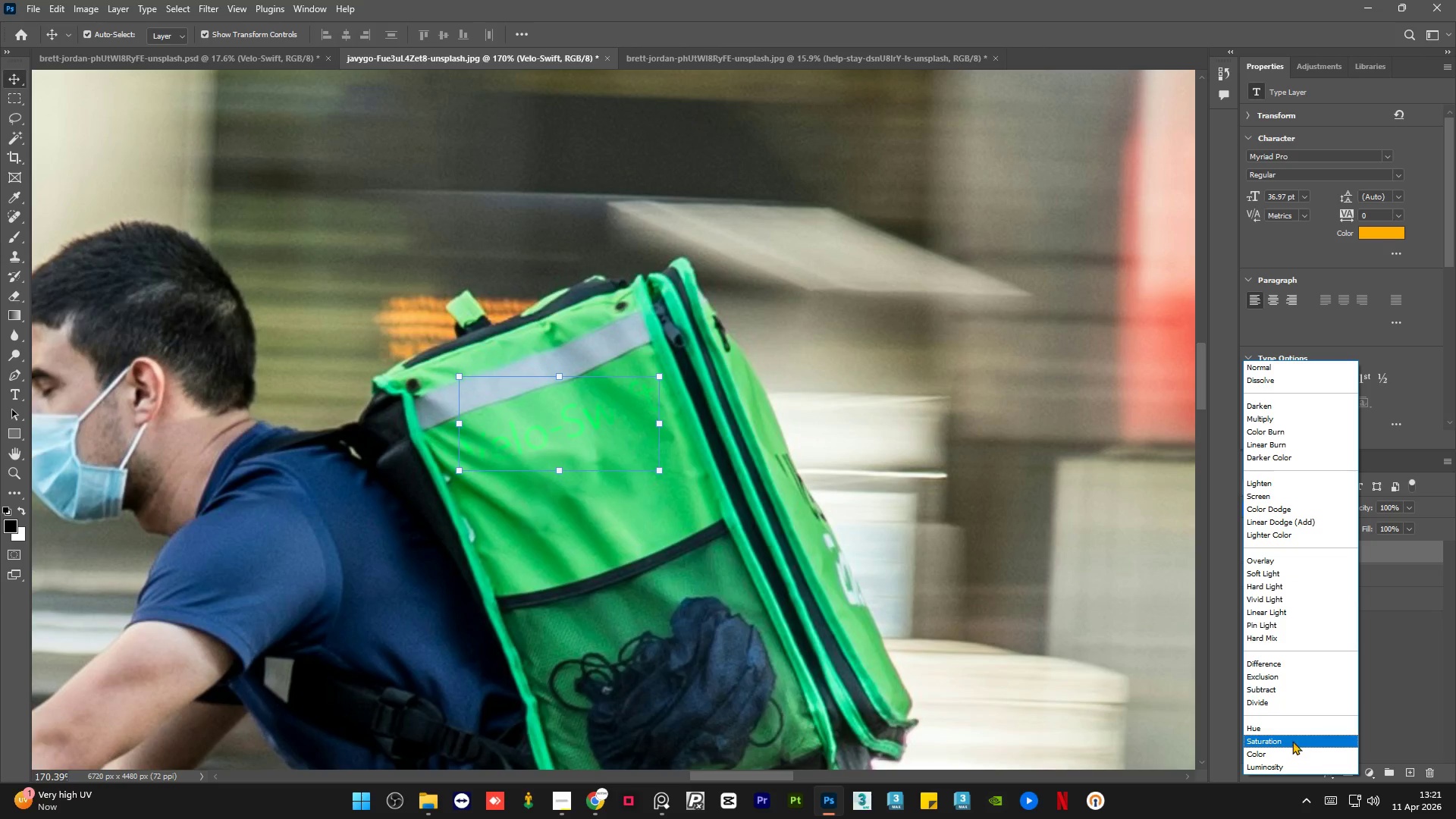 
wait(20.08)
 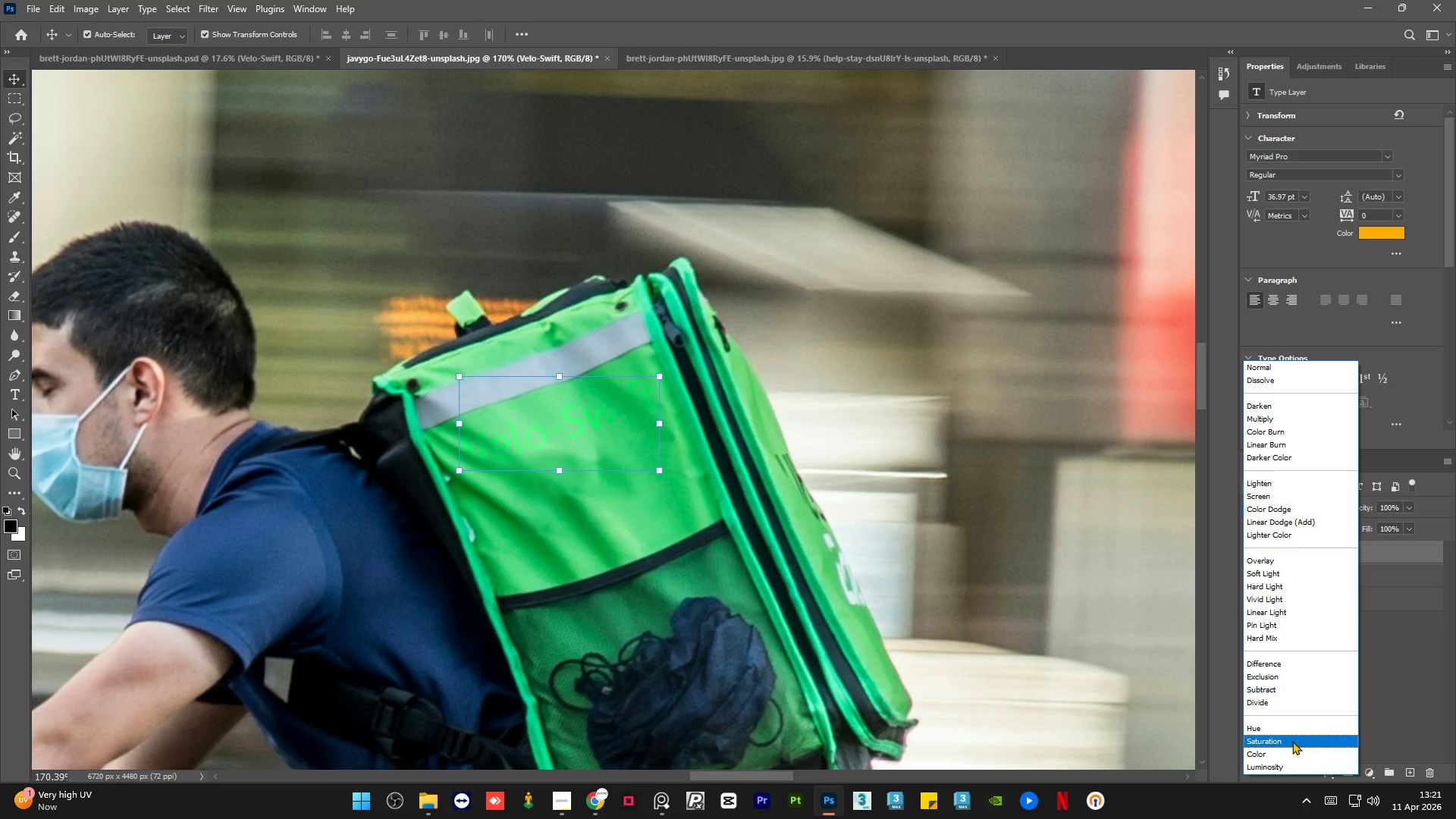 
left_click([1291, 748])
 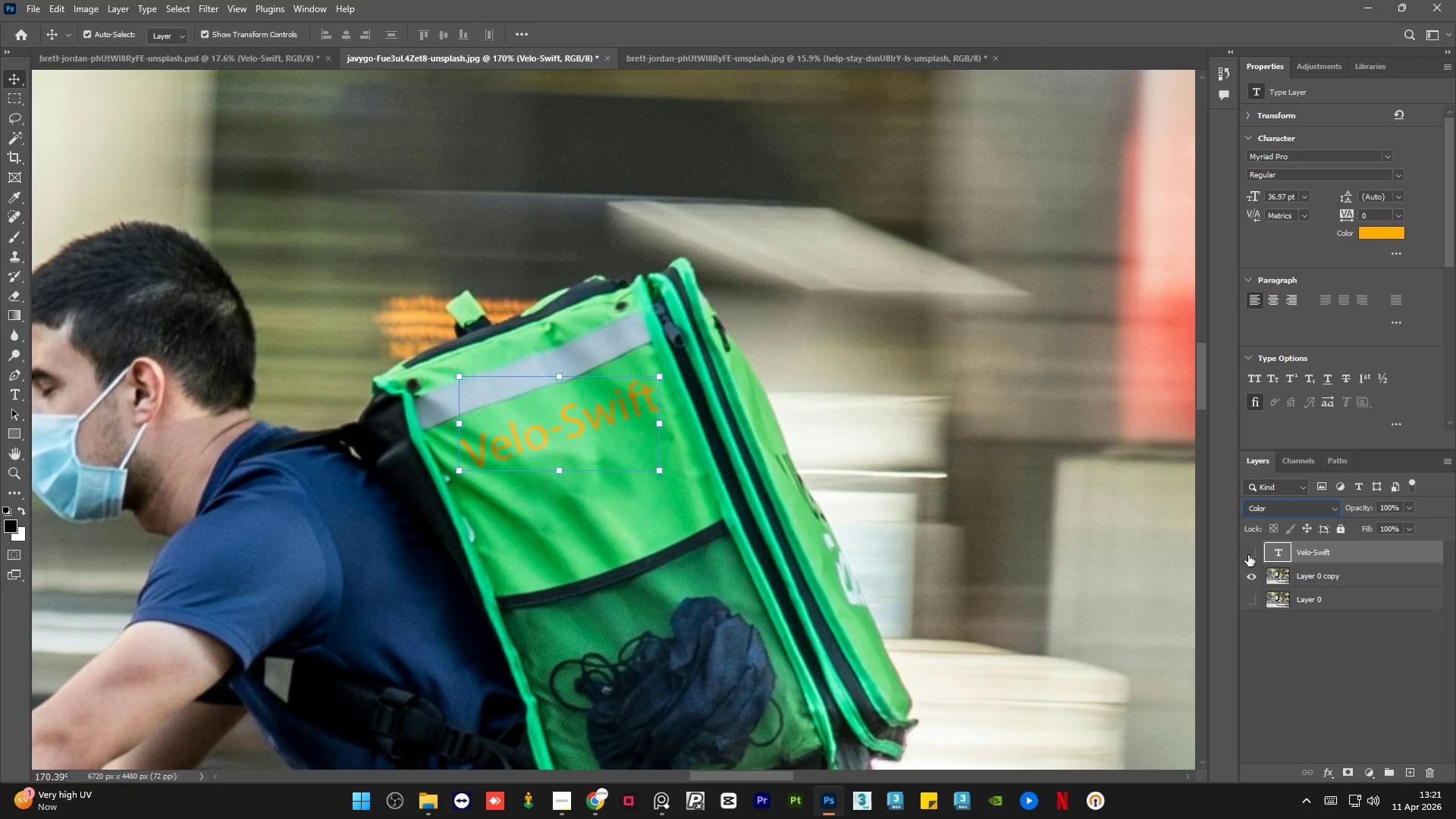 
double_click([1248, 555])
 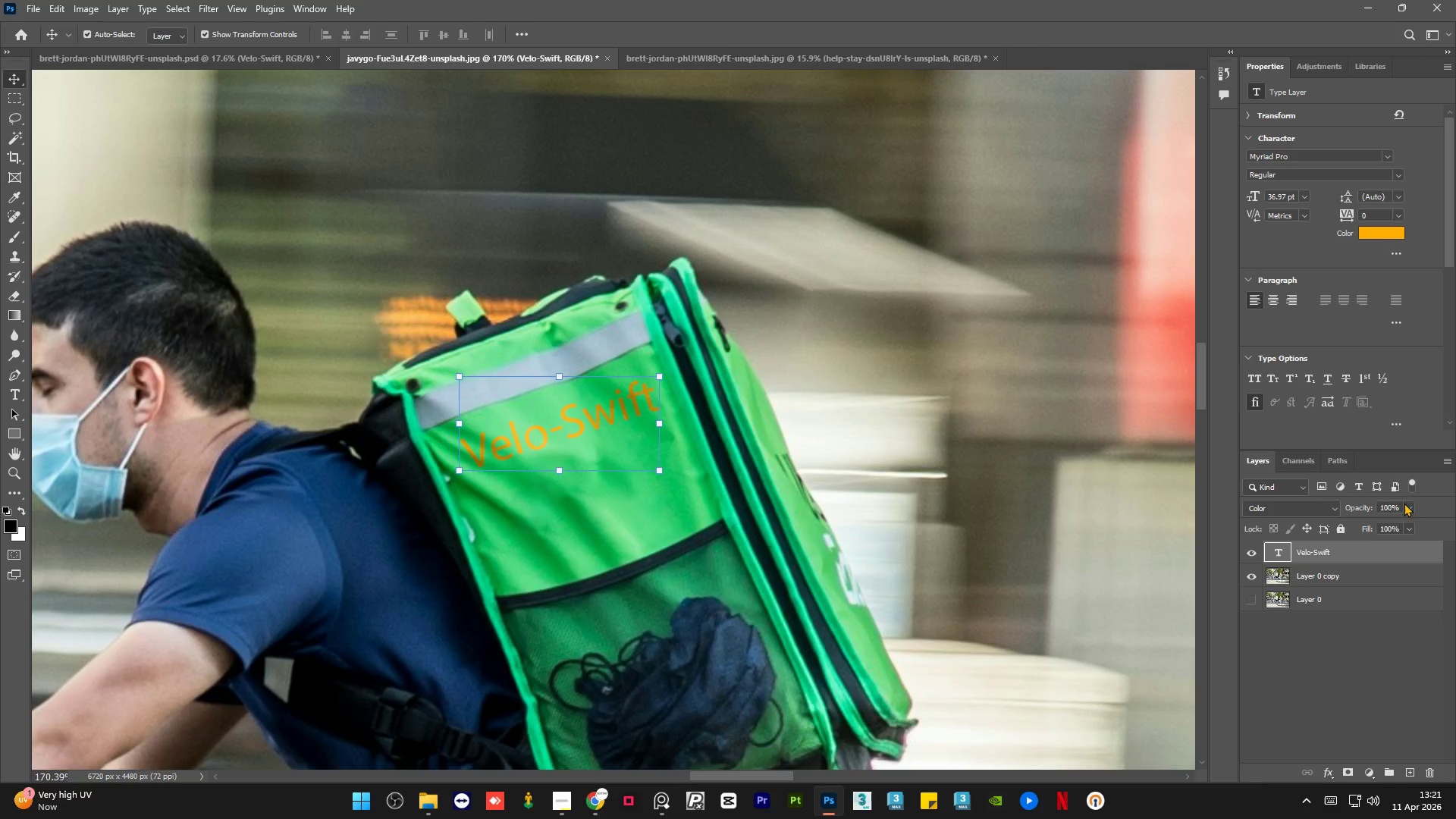 
left_click([1407, 504])
 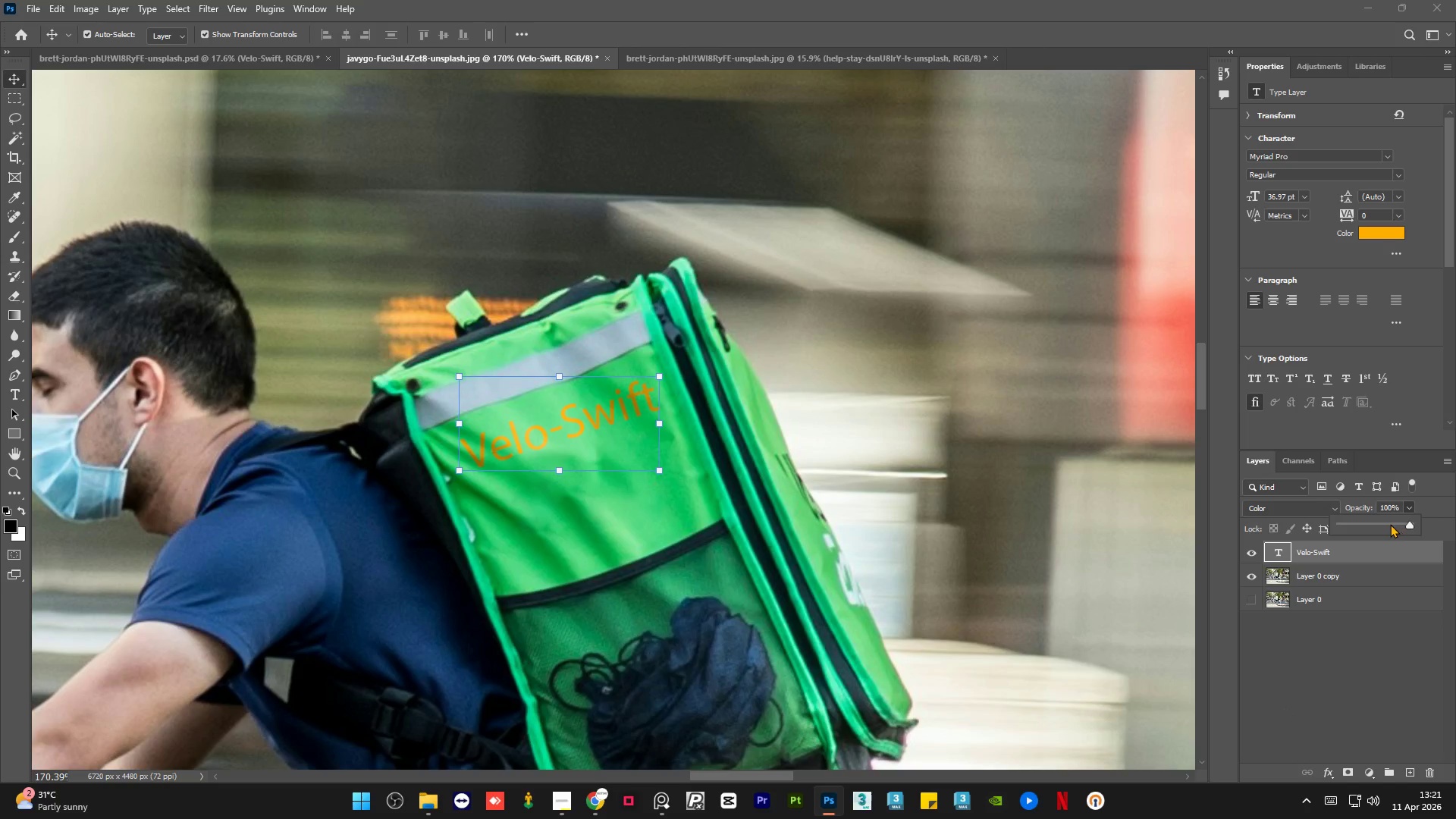 
left_click([1390, 523])
 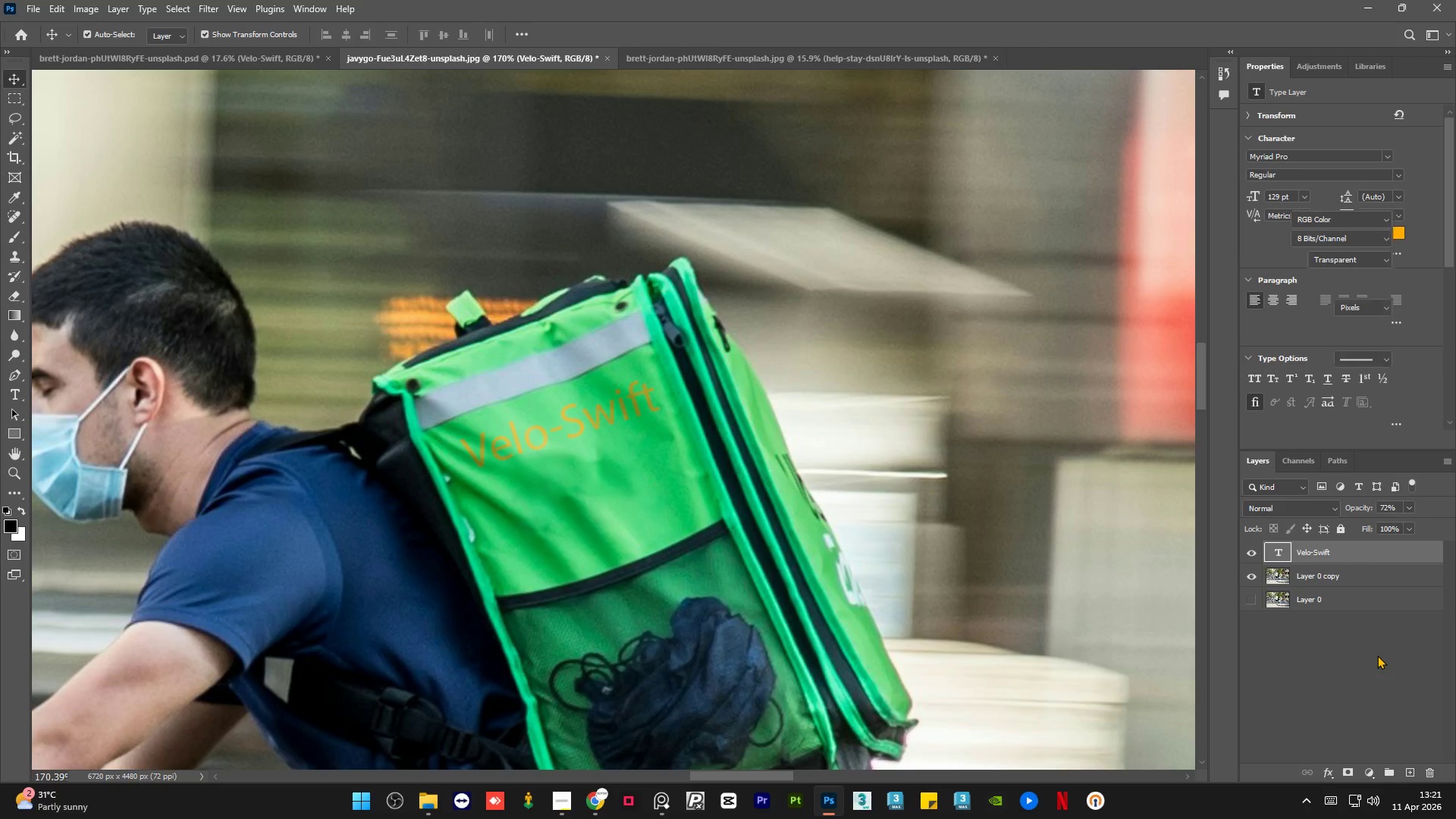 
hold_key(key=AltLeft, duration=1.47)
scroll: coordinate [676, 356], scroll_direction: down, amount: 13.0
 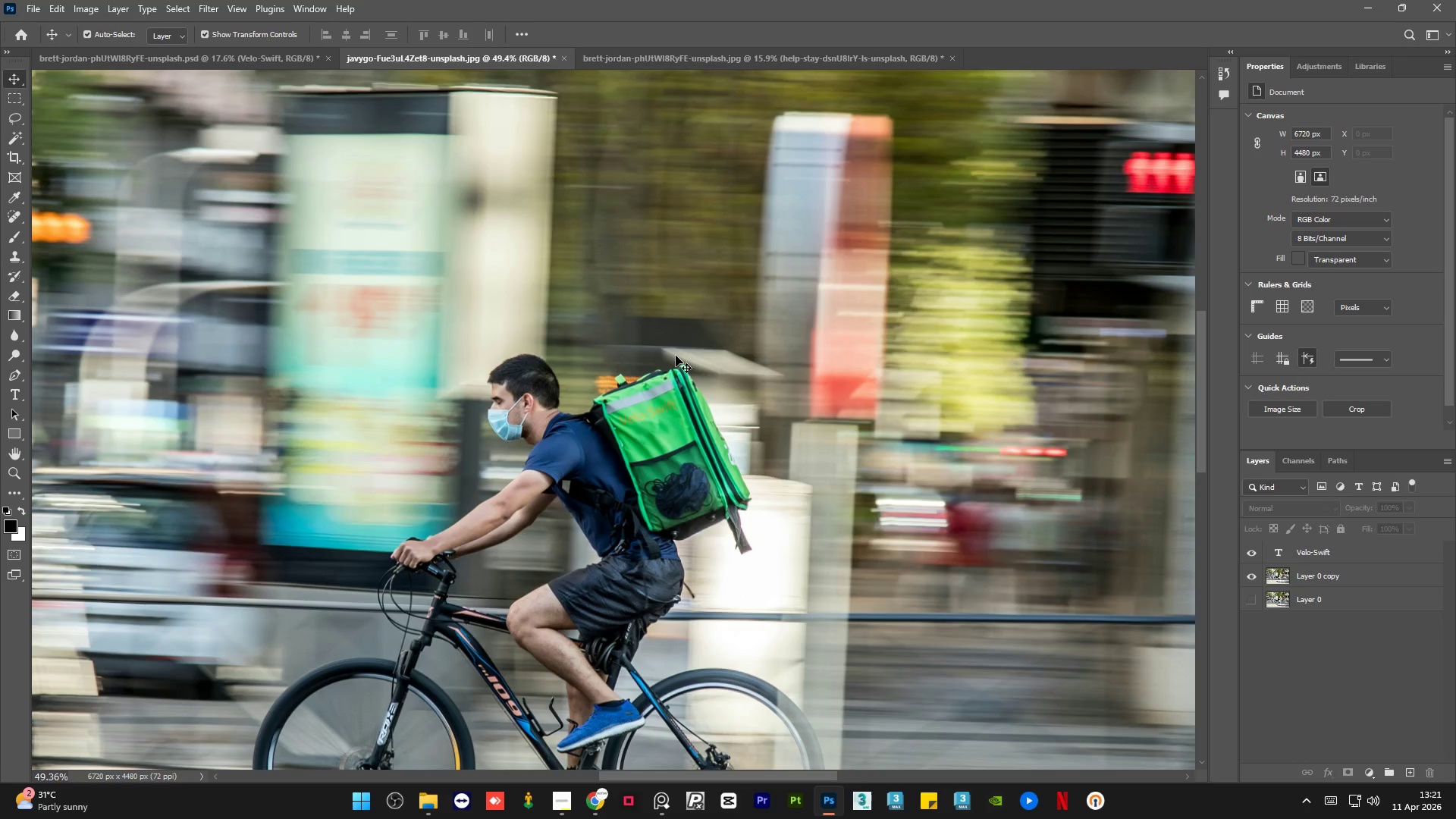 
hold_key(key=AltLeft, duration=1.31)
 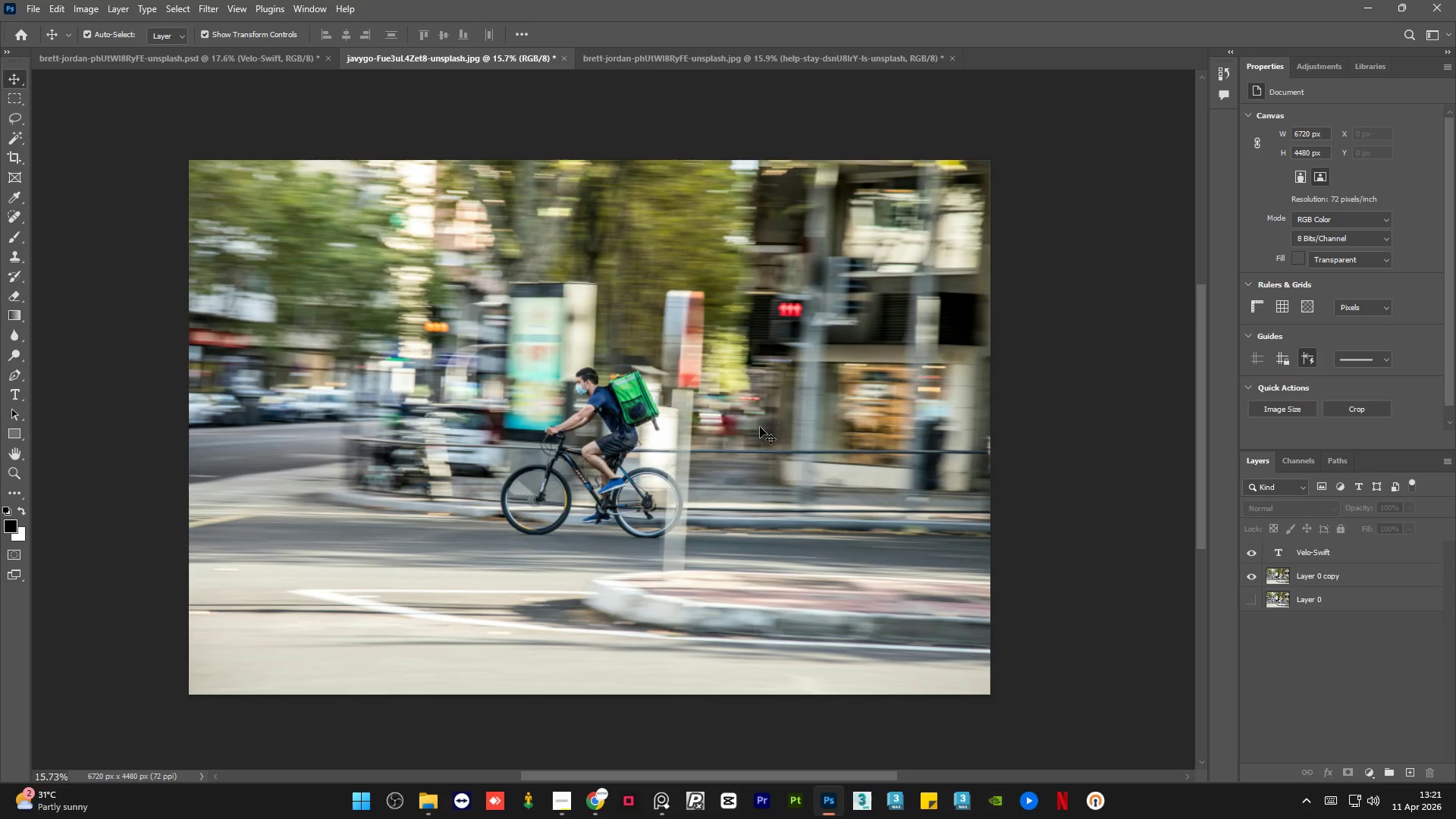 
hold_key(key=AltLeft, duration=0.97)
 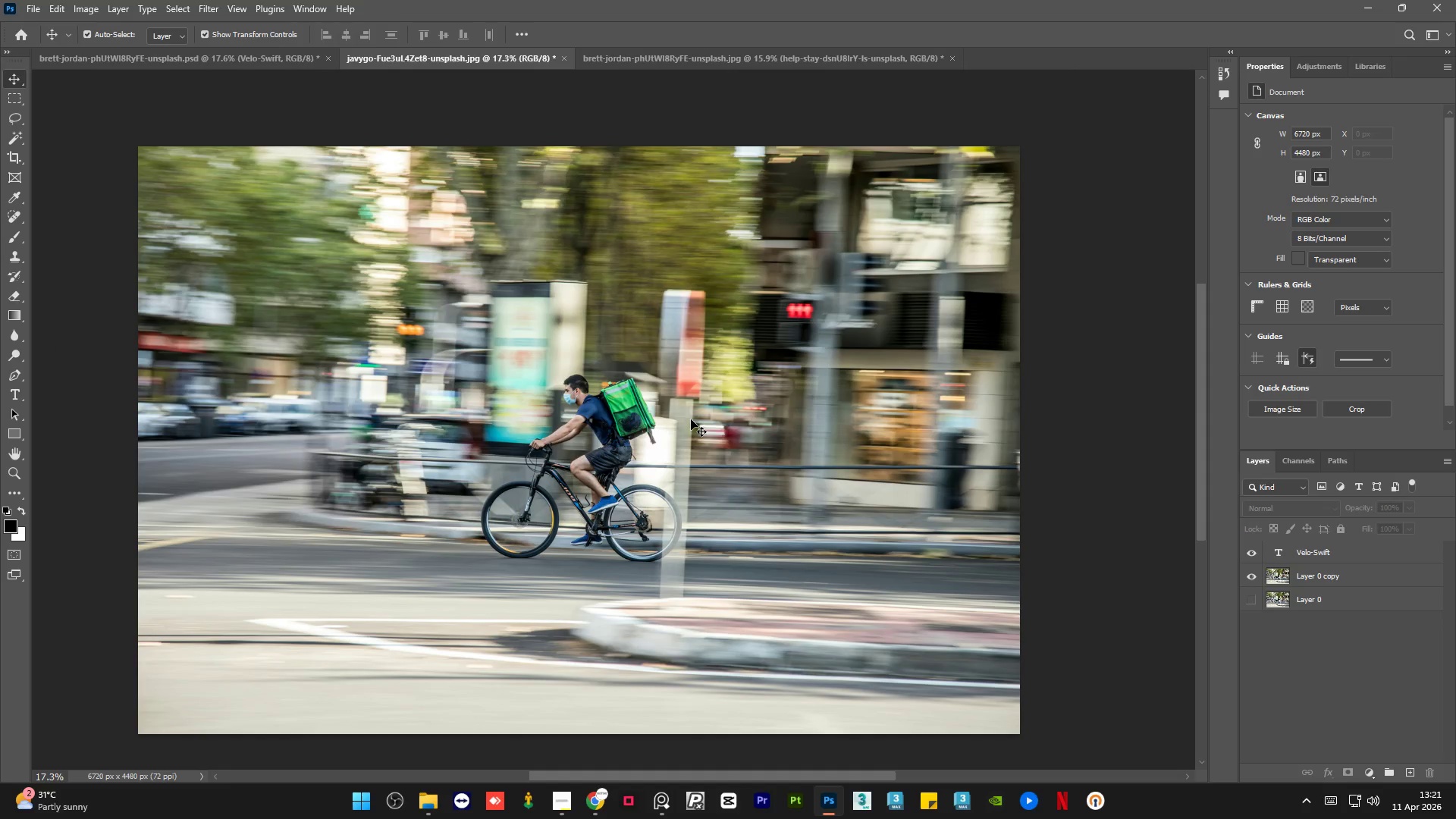 
scroll: coordinate [727, 422], scroll_direction: down, amount: 15.0
 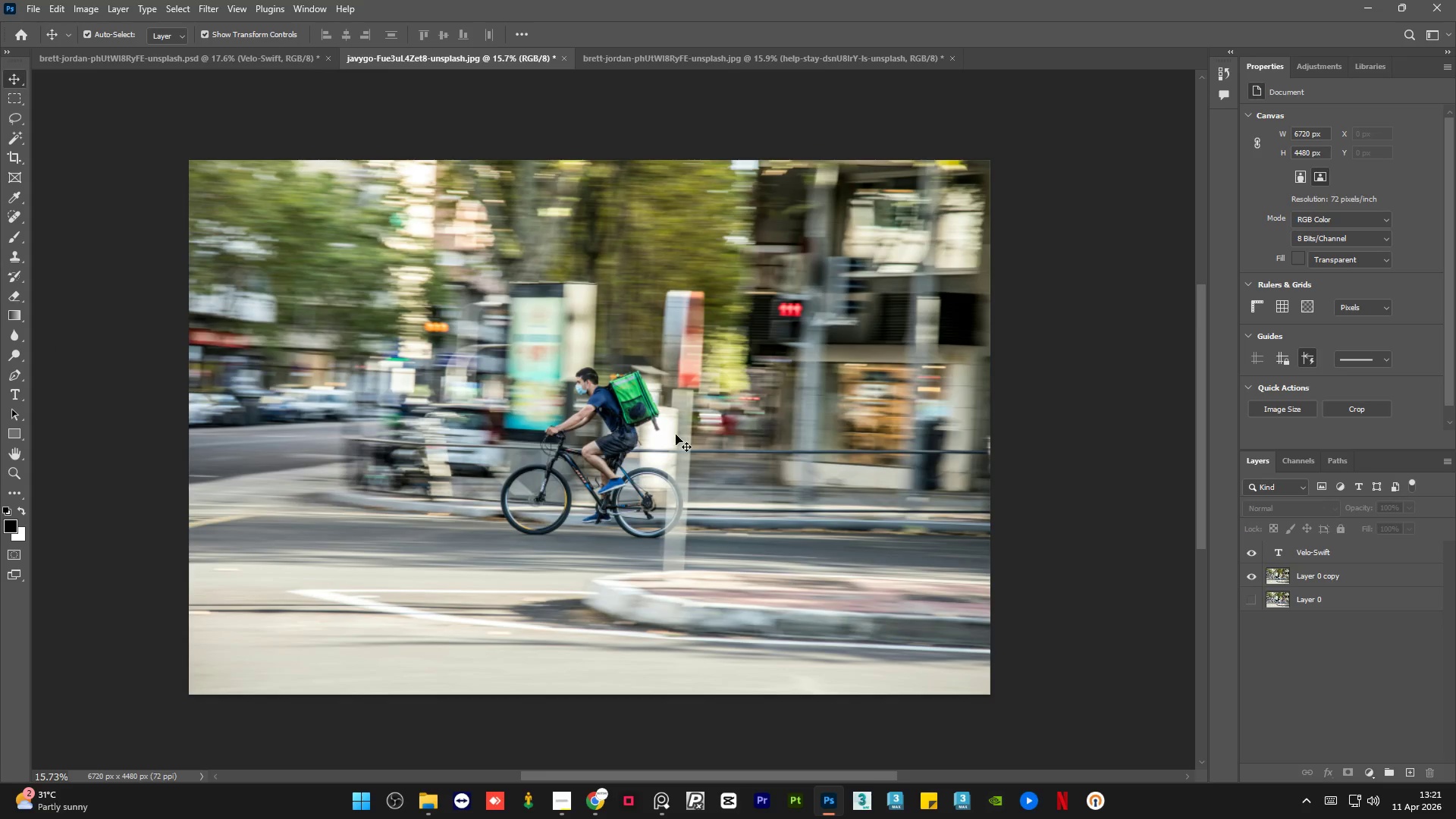 
scroll: coordinate [691, 416], scroll_direction: up, amount: 2.0
 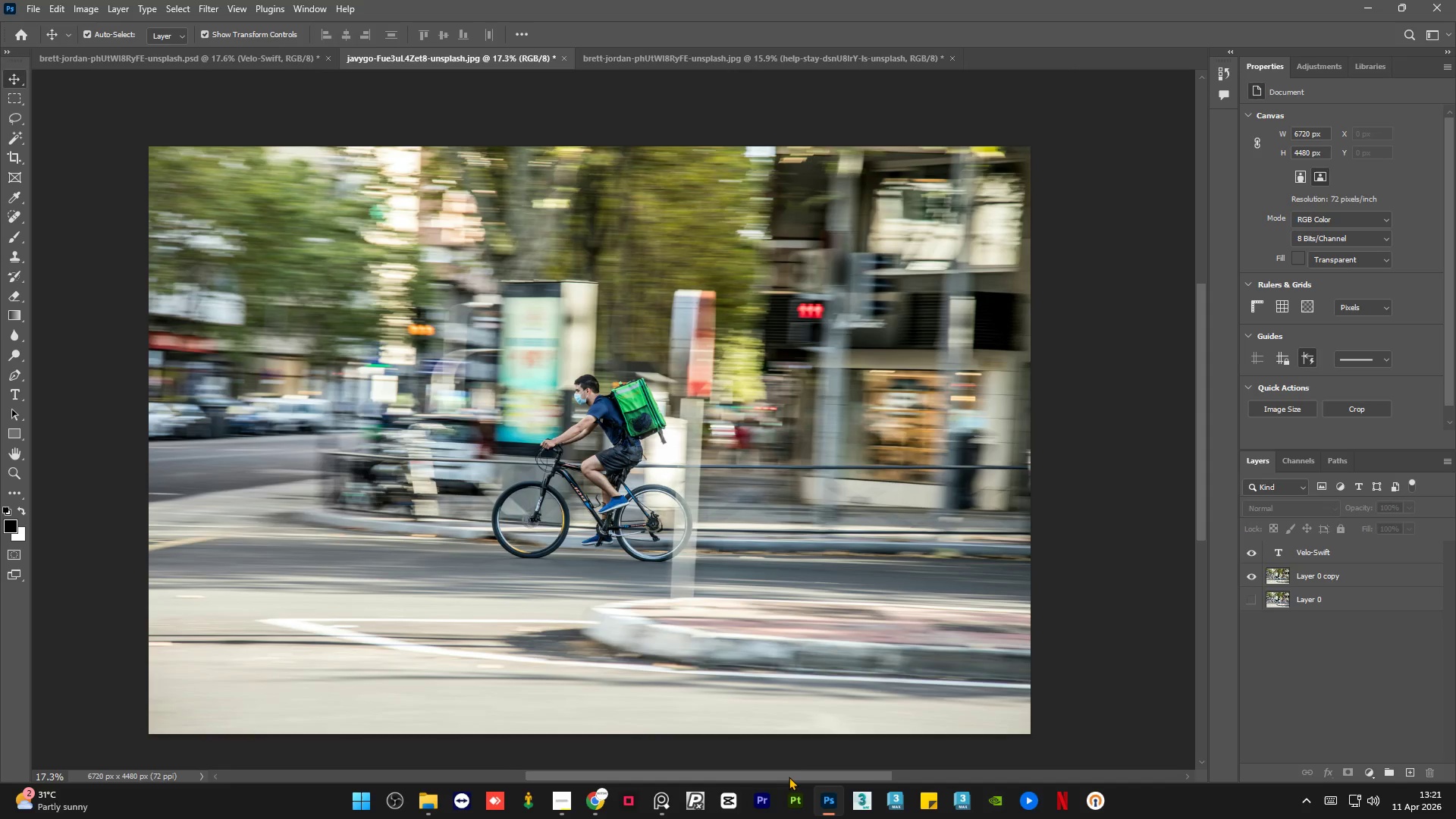 
left_click([1079, 525])
 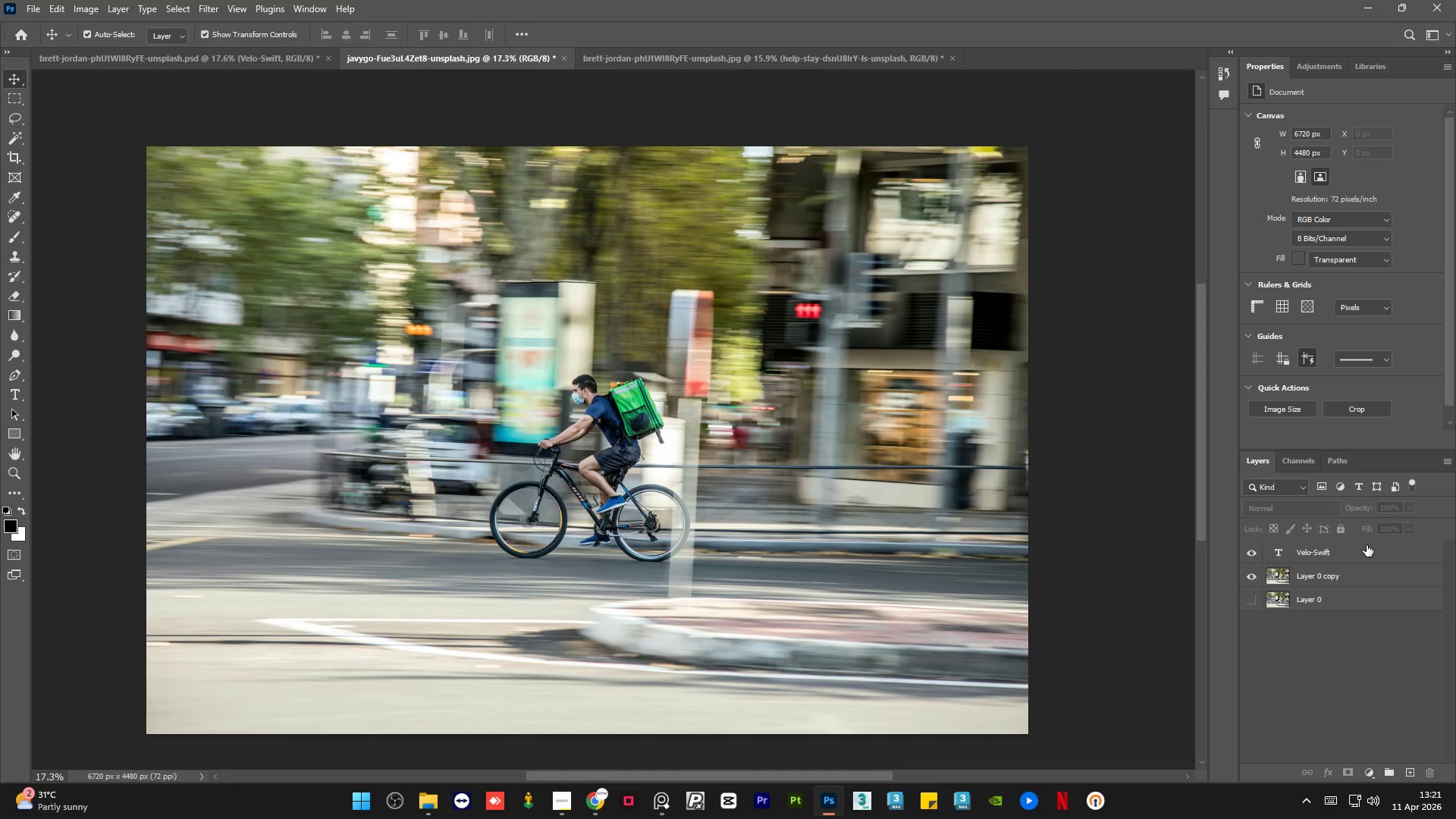 
left_click([1367, 545])
 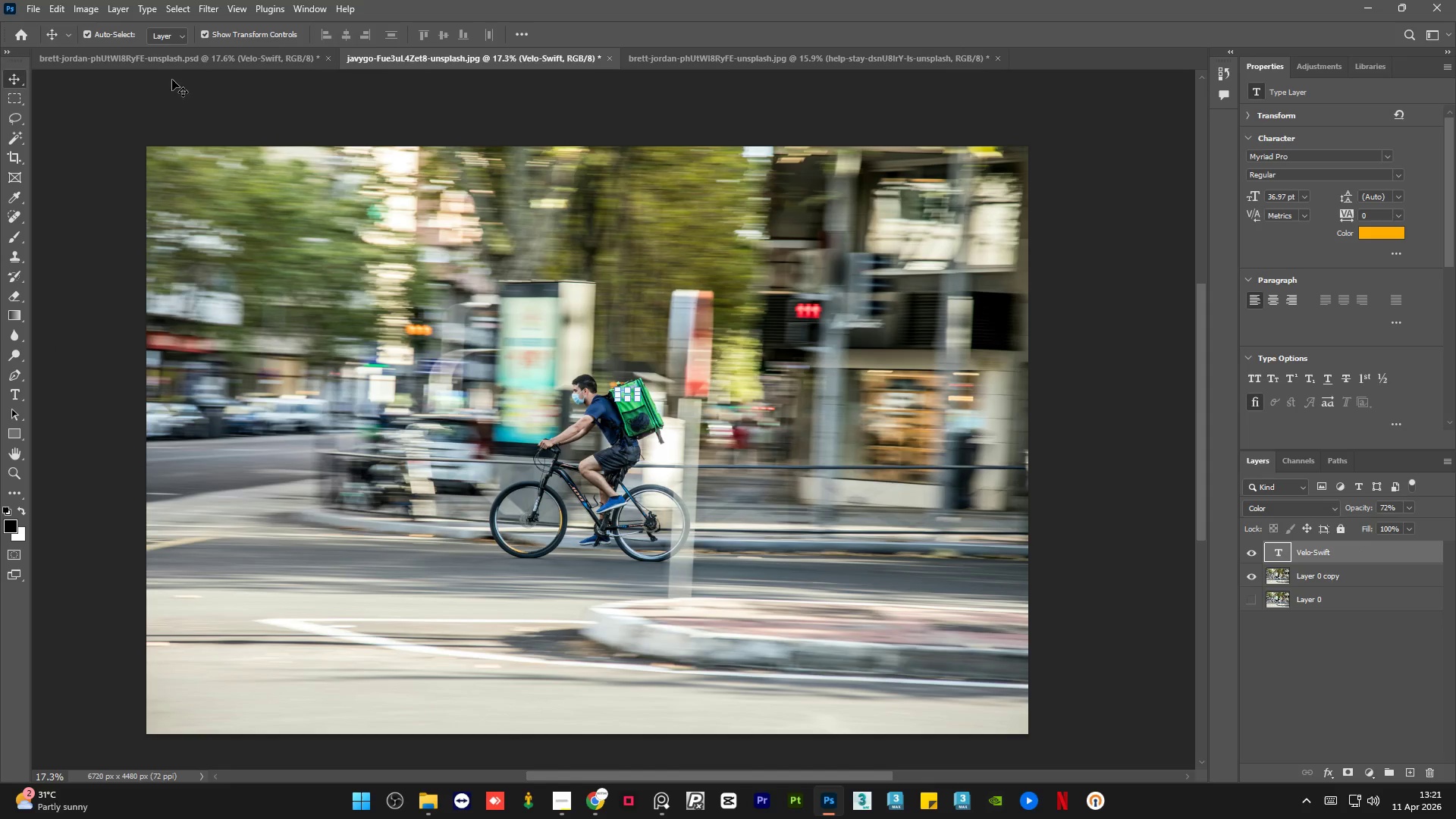 
left_click([196, 56])
 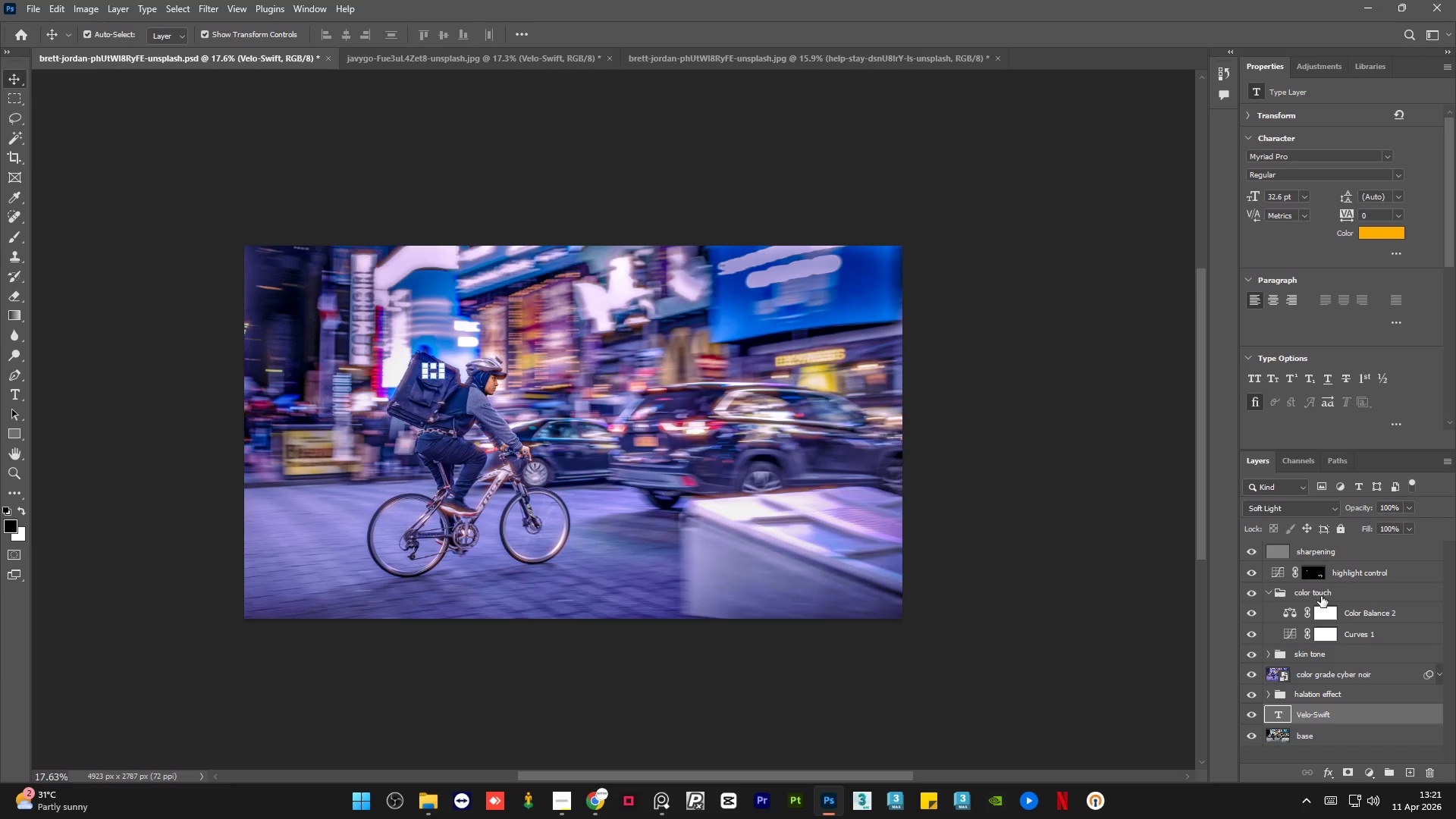 
wait(8.38)
 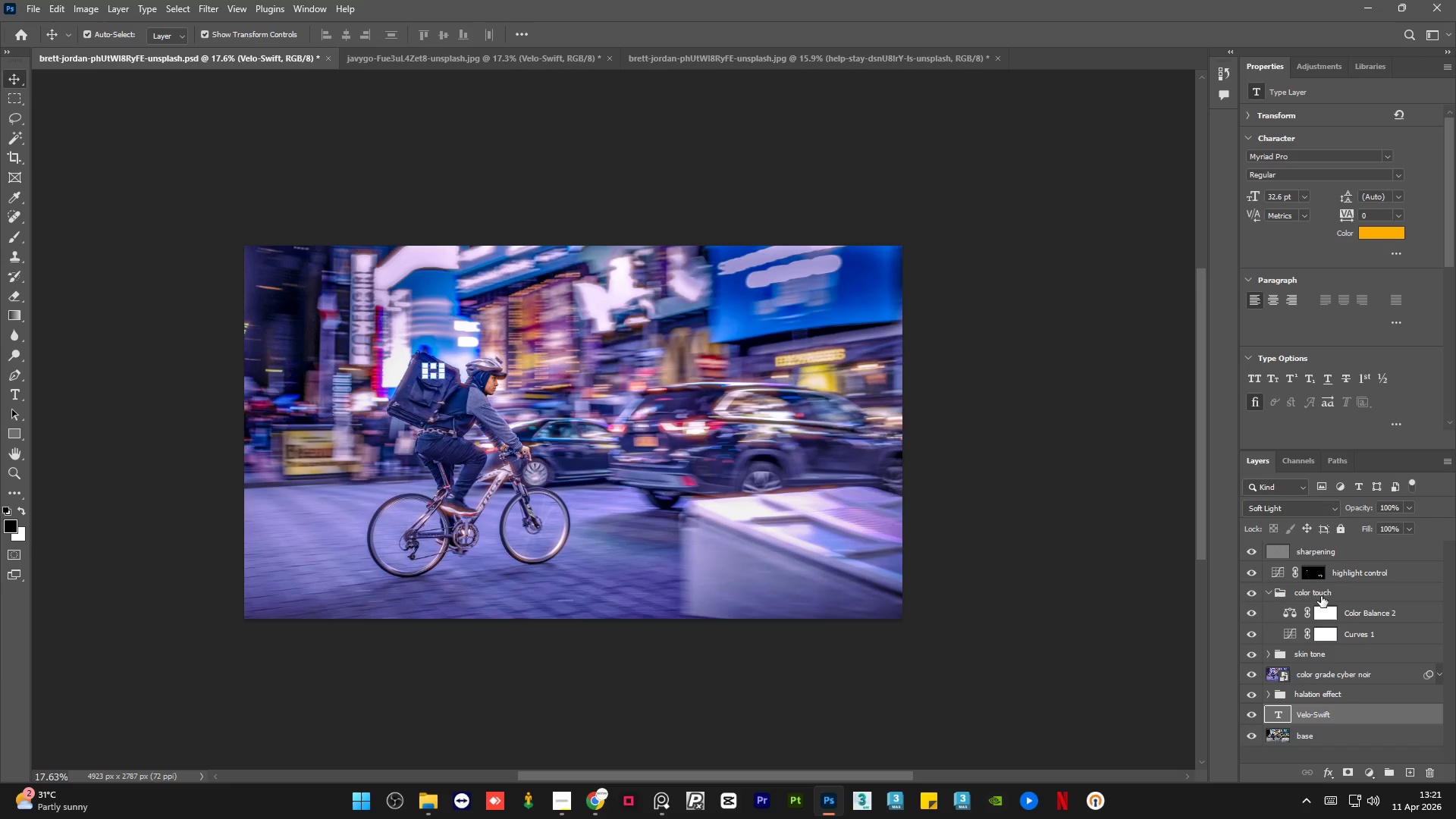 
left_click([1360, 692])
 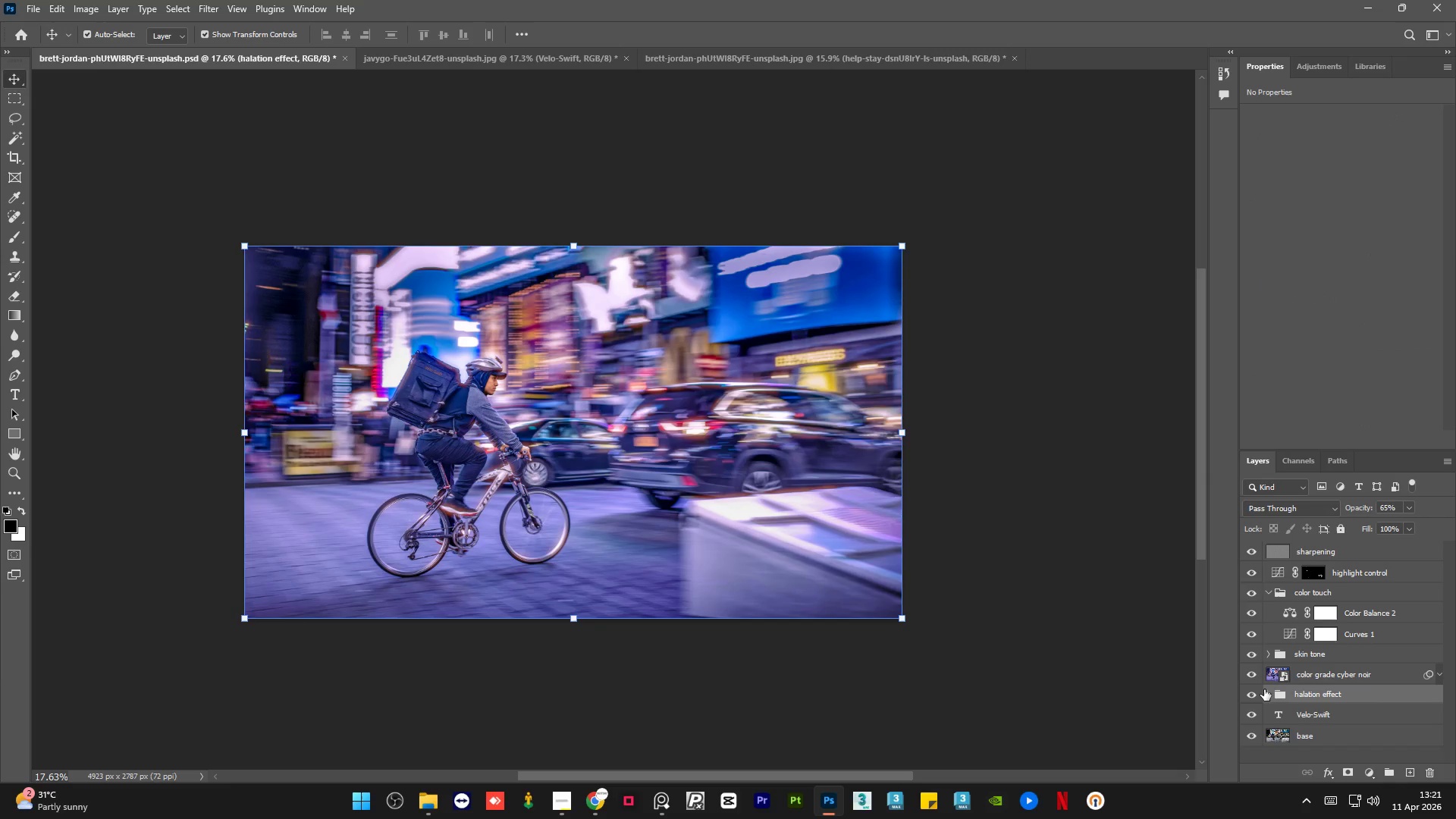 
left_click([1264, 689])
 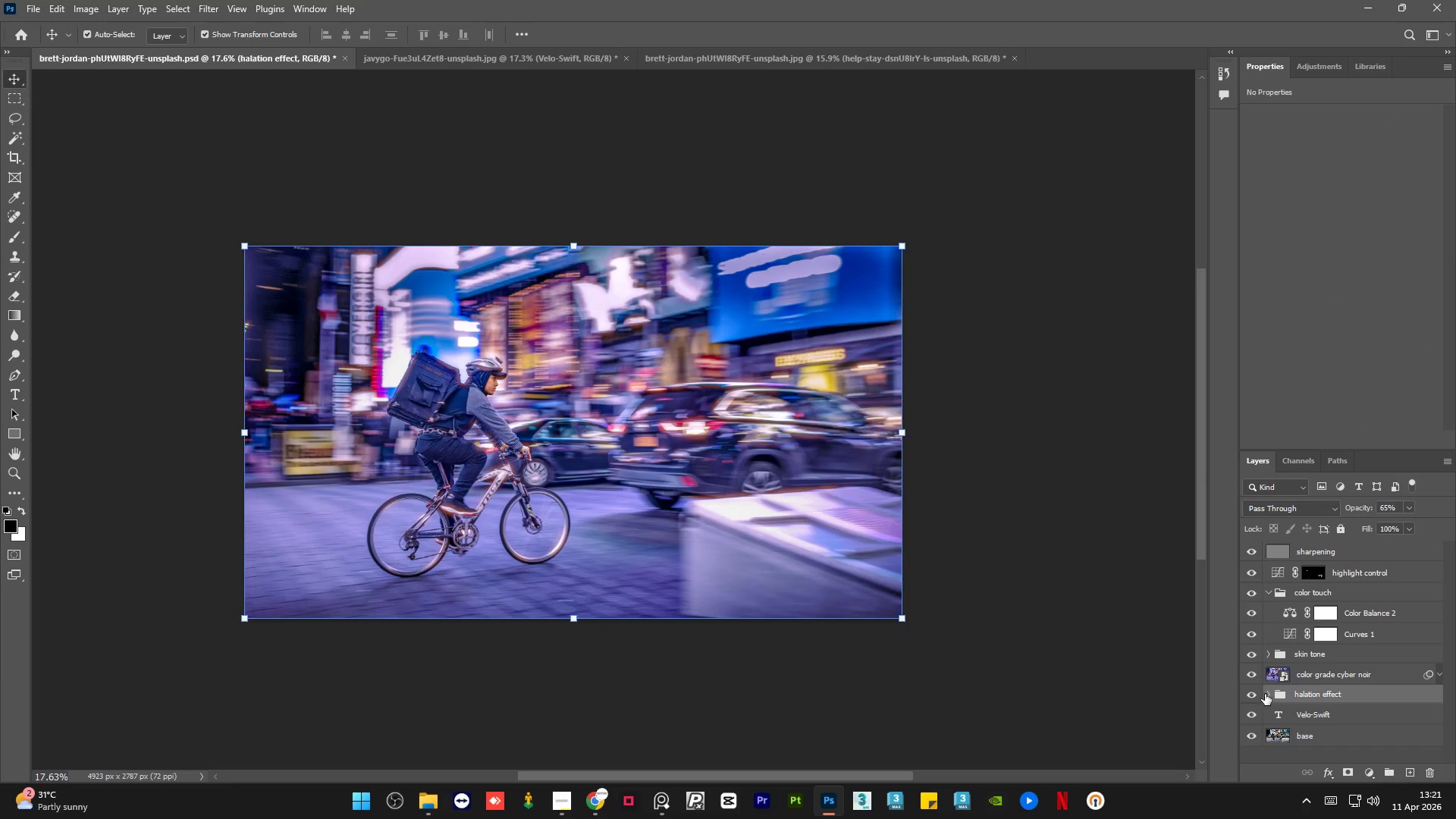 
left_click([1266, 694])
 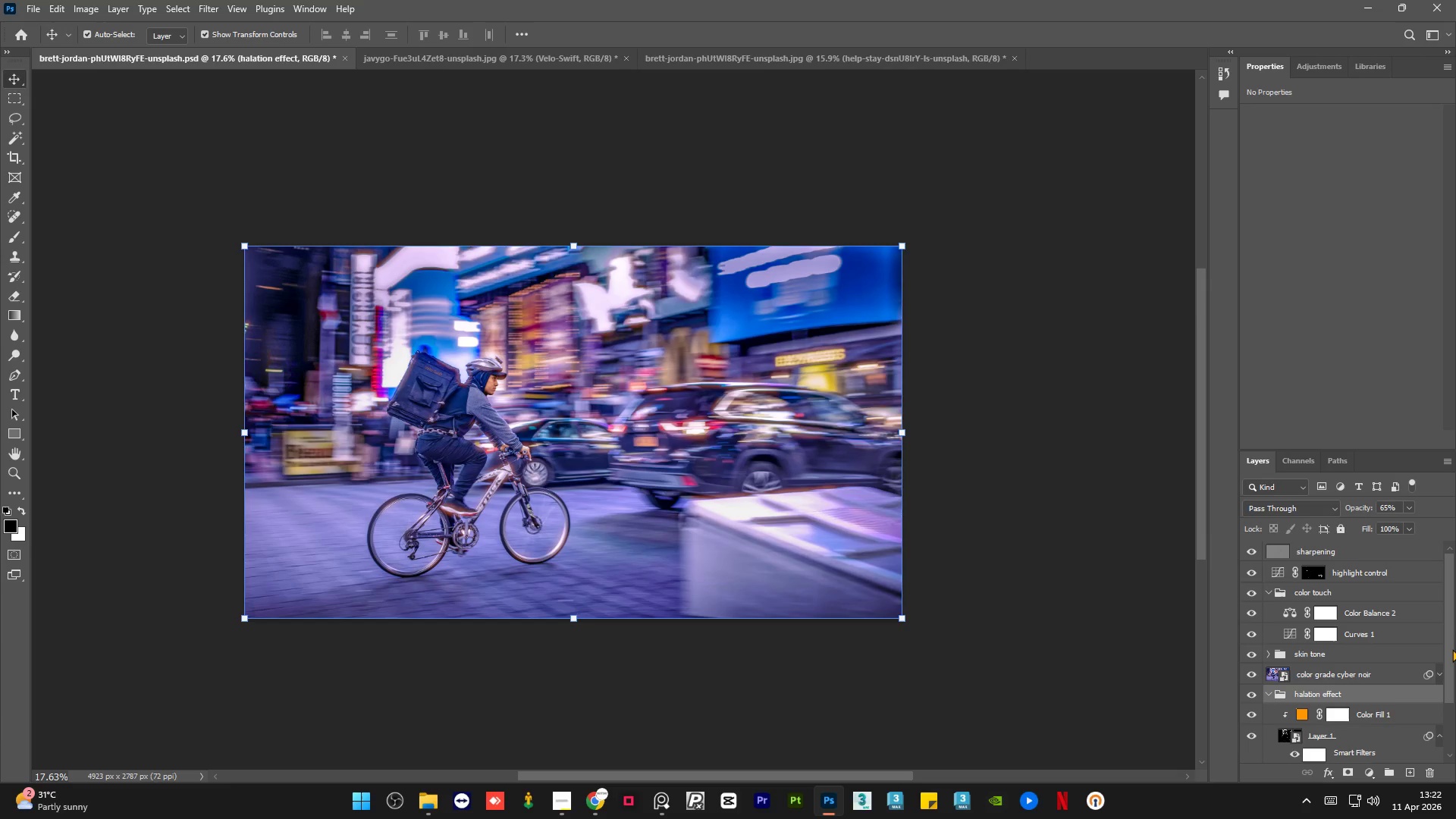 
left_click_drag(start_coordinate=[1451, 654], to_coordinate=[1452, 723])
 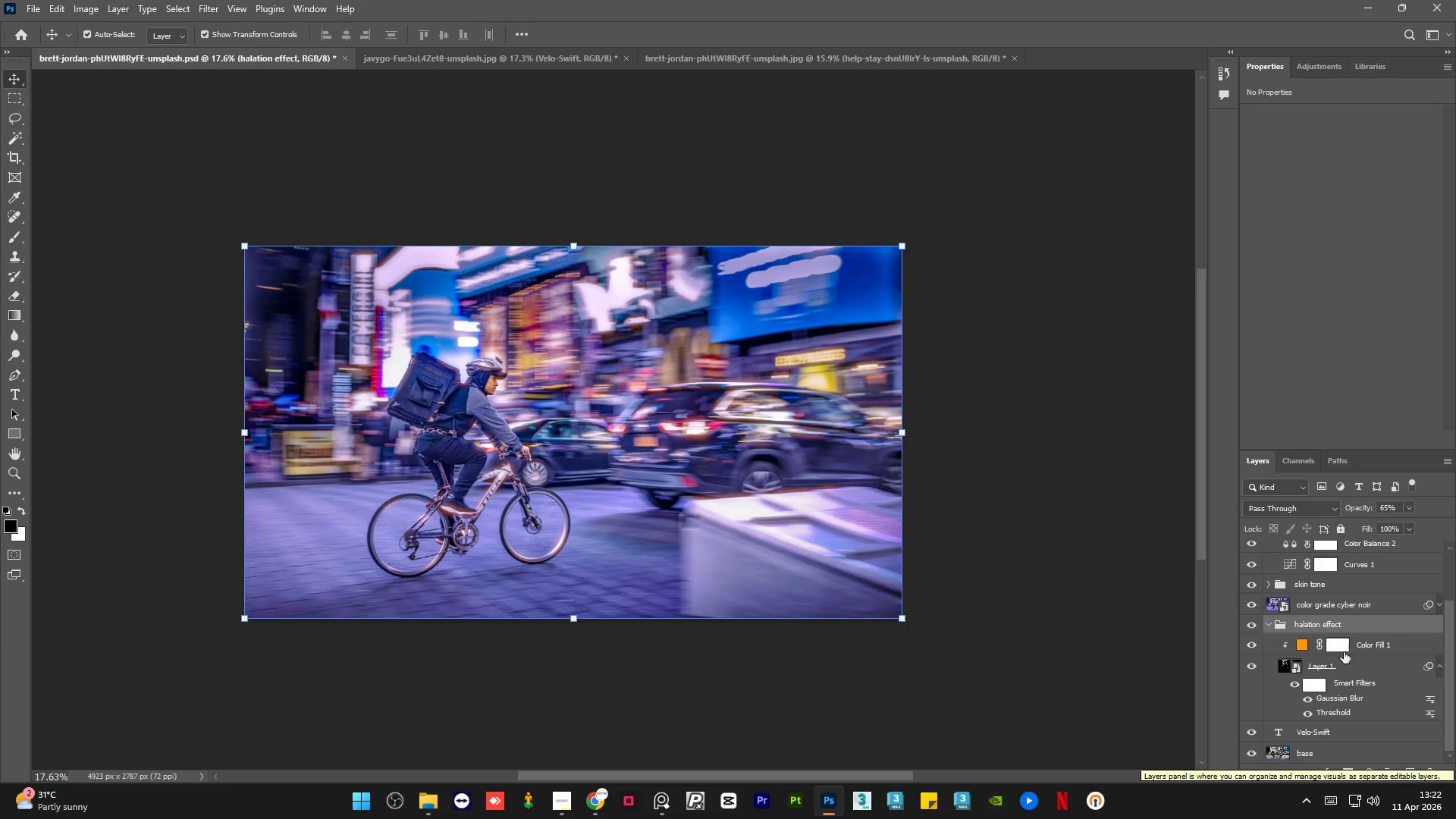 
left_click([1299, 647])
 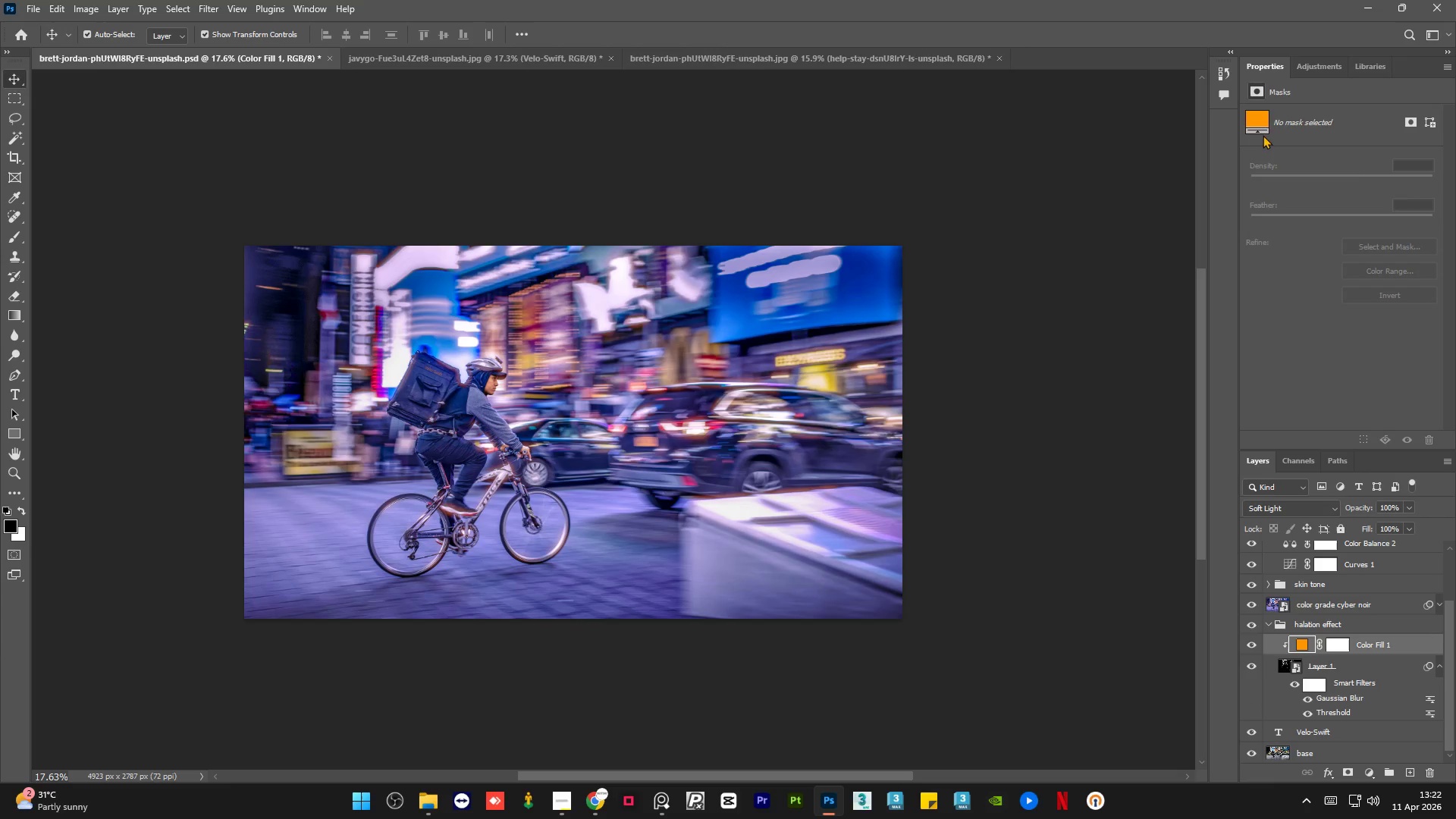 
left_click([1252, 119])
 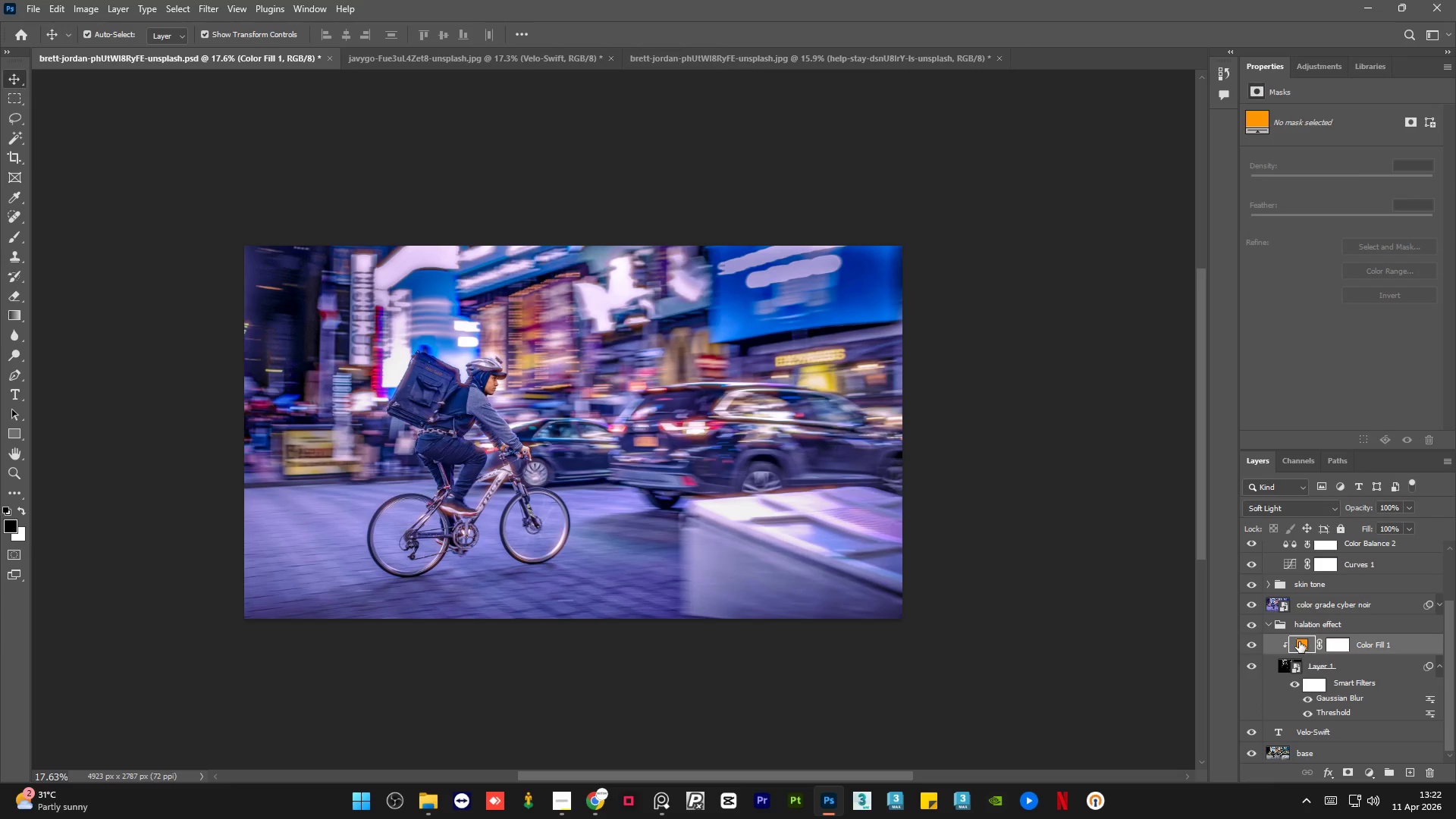 
double_click([1299, 641])
 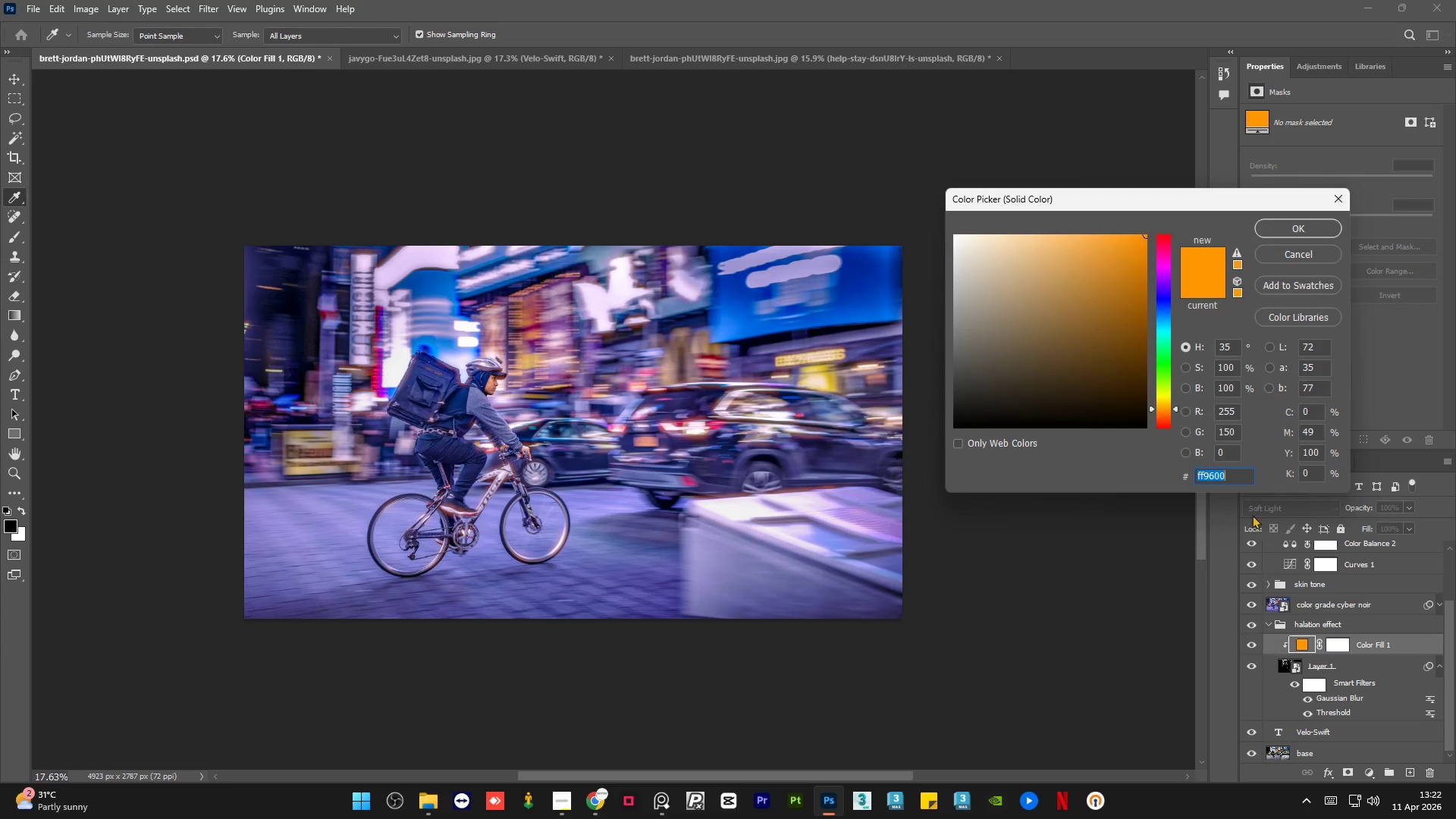 
key(Control+C)
 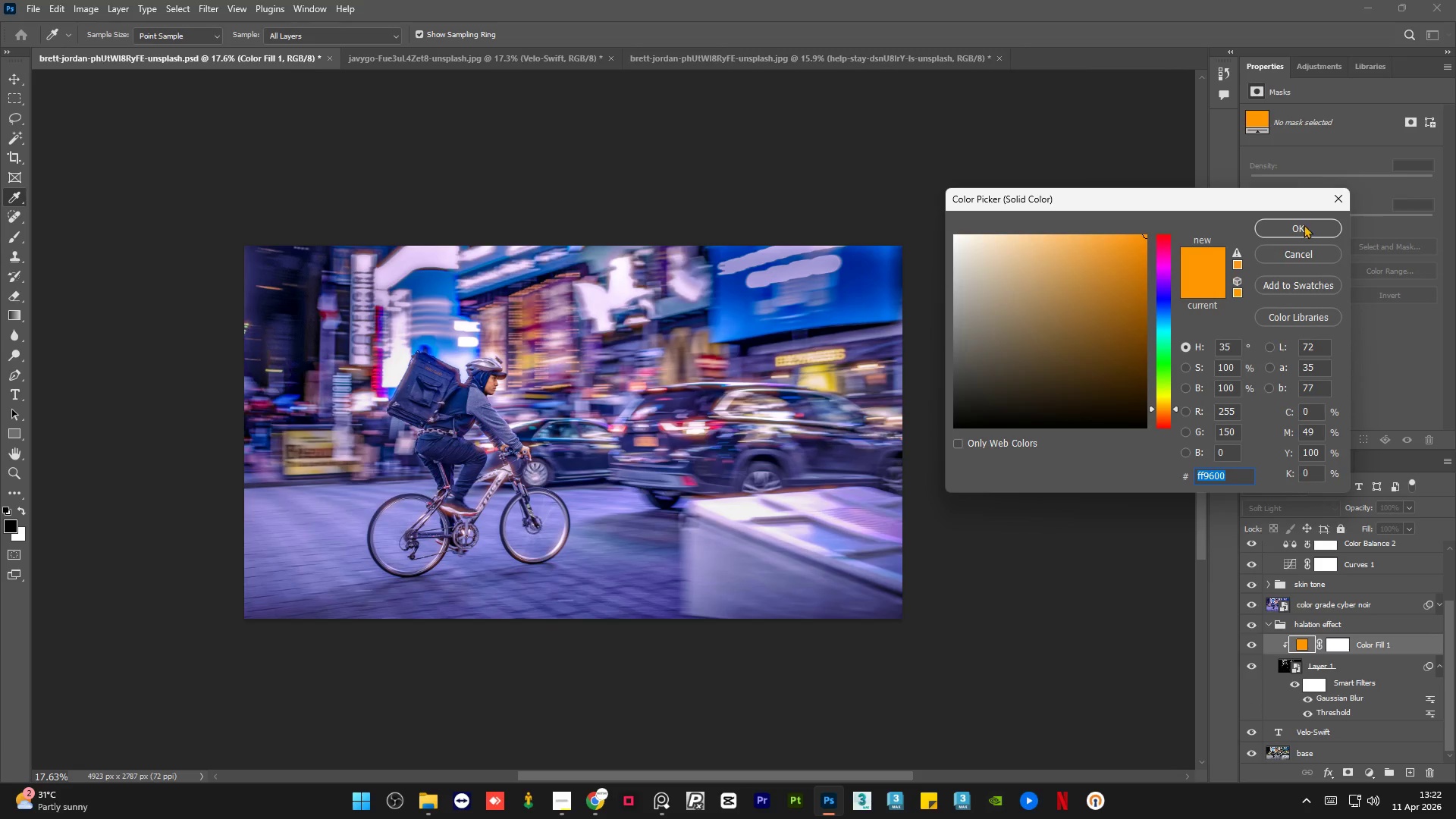 
left_click([1300, 228])
 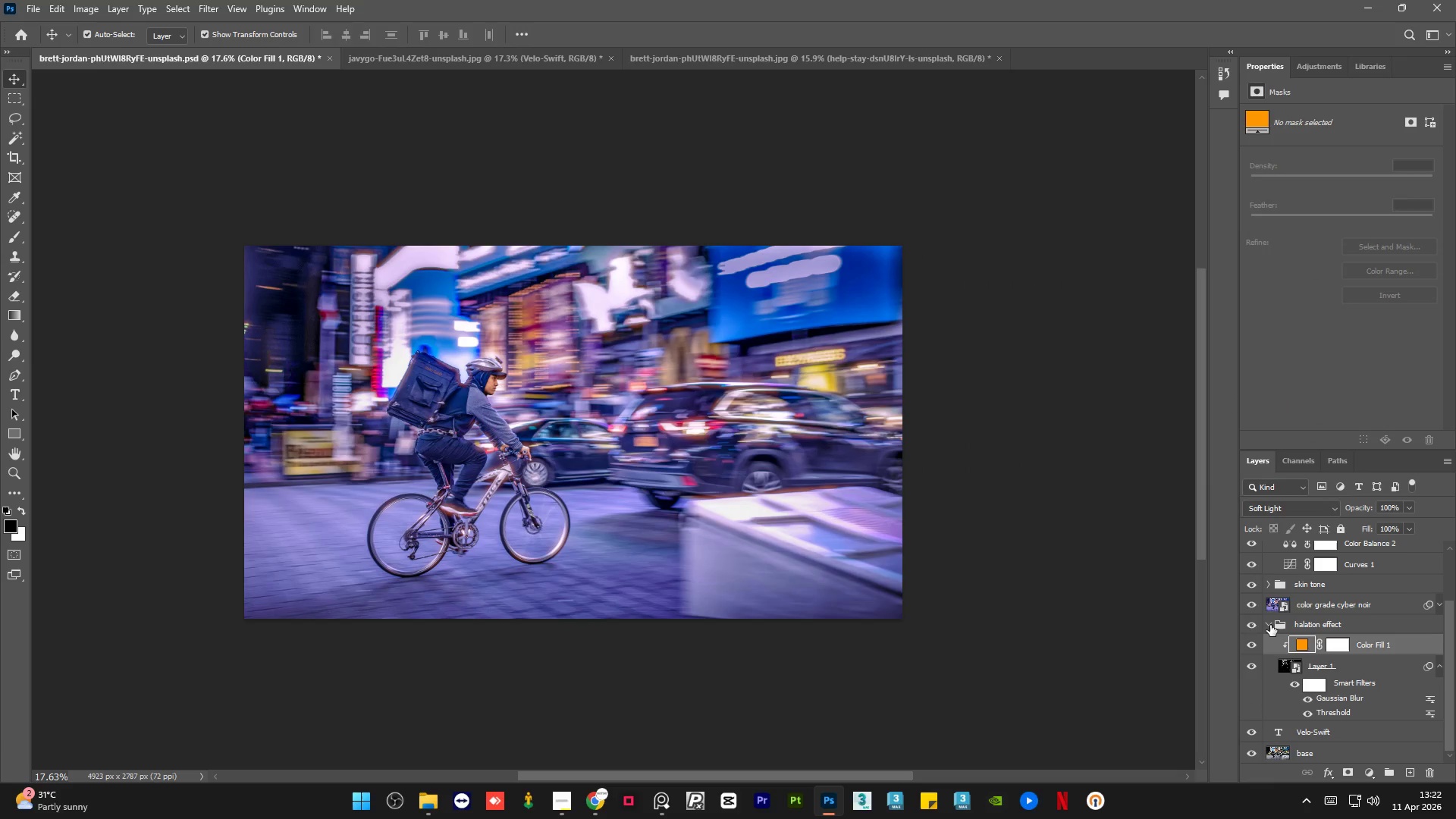 
left_click([1270, 625])
 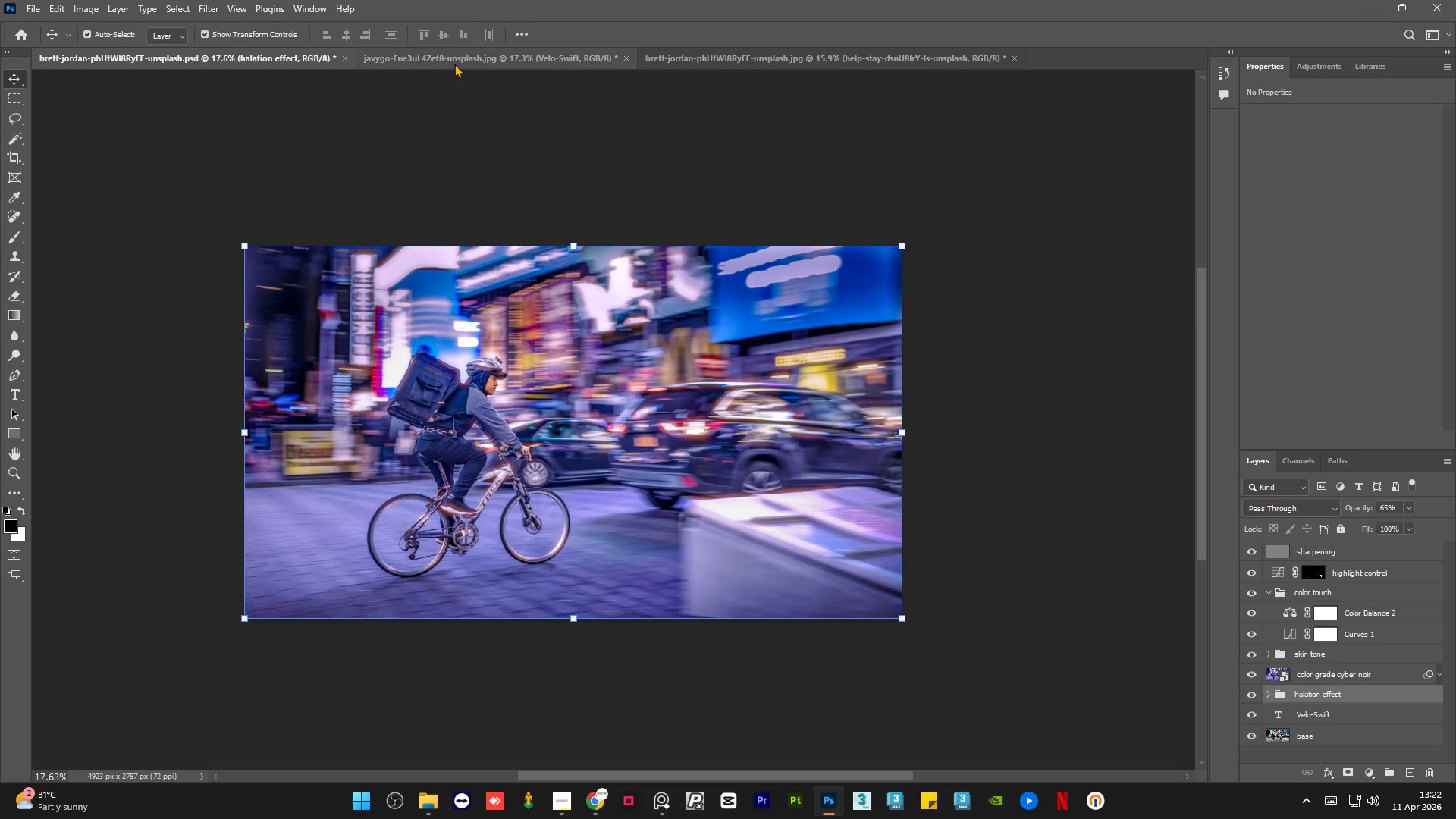 
left_click([456, 62])
 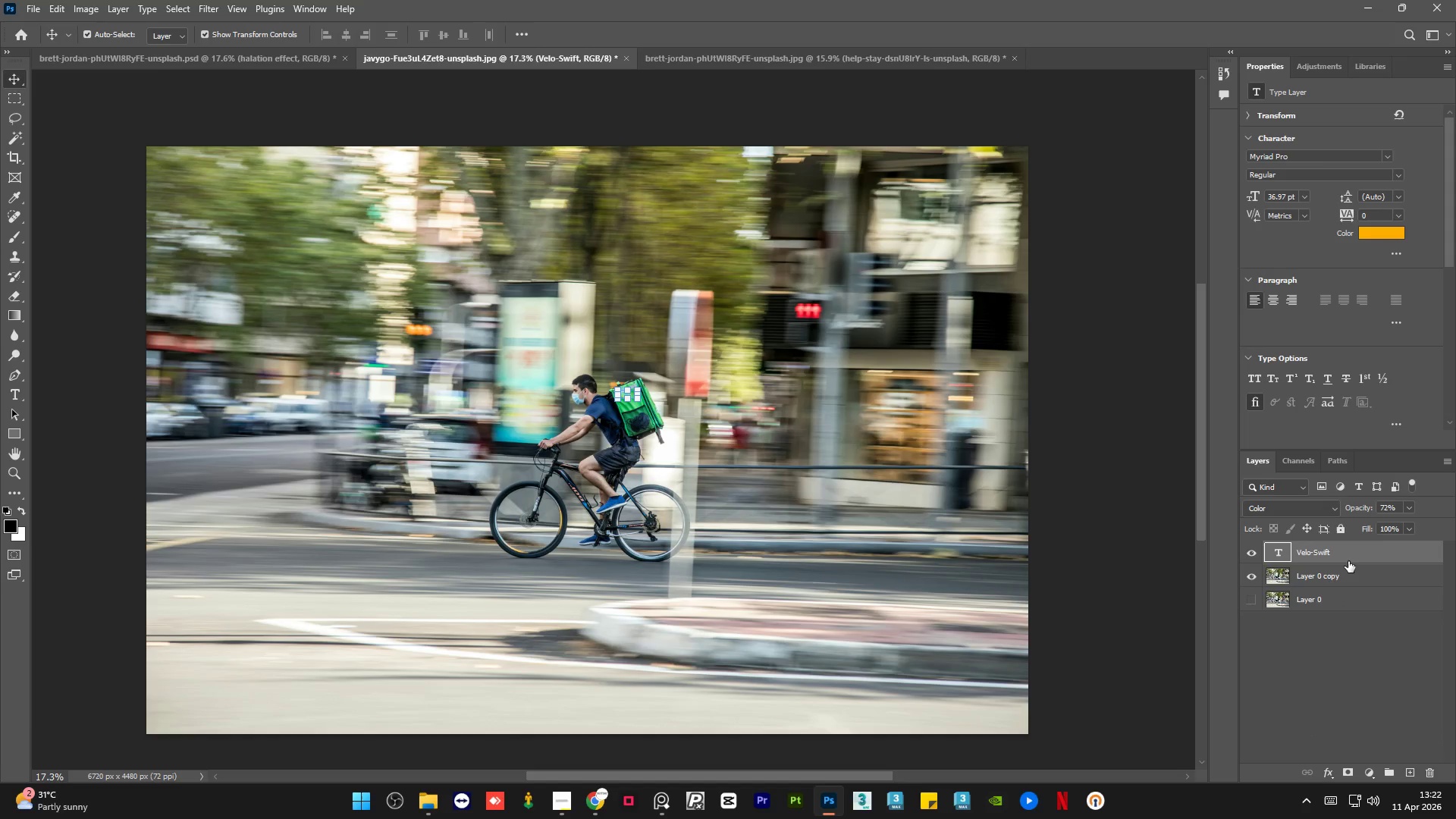 
key(Alt+Control+Shift+E)
 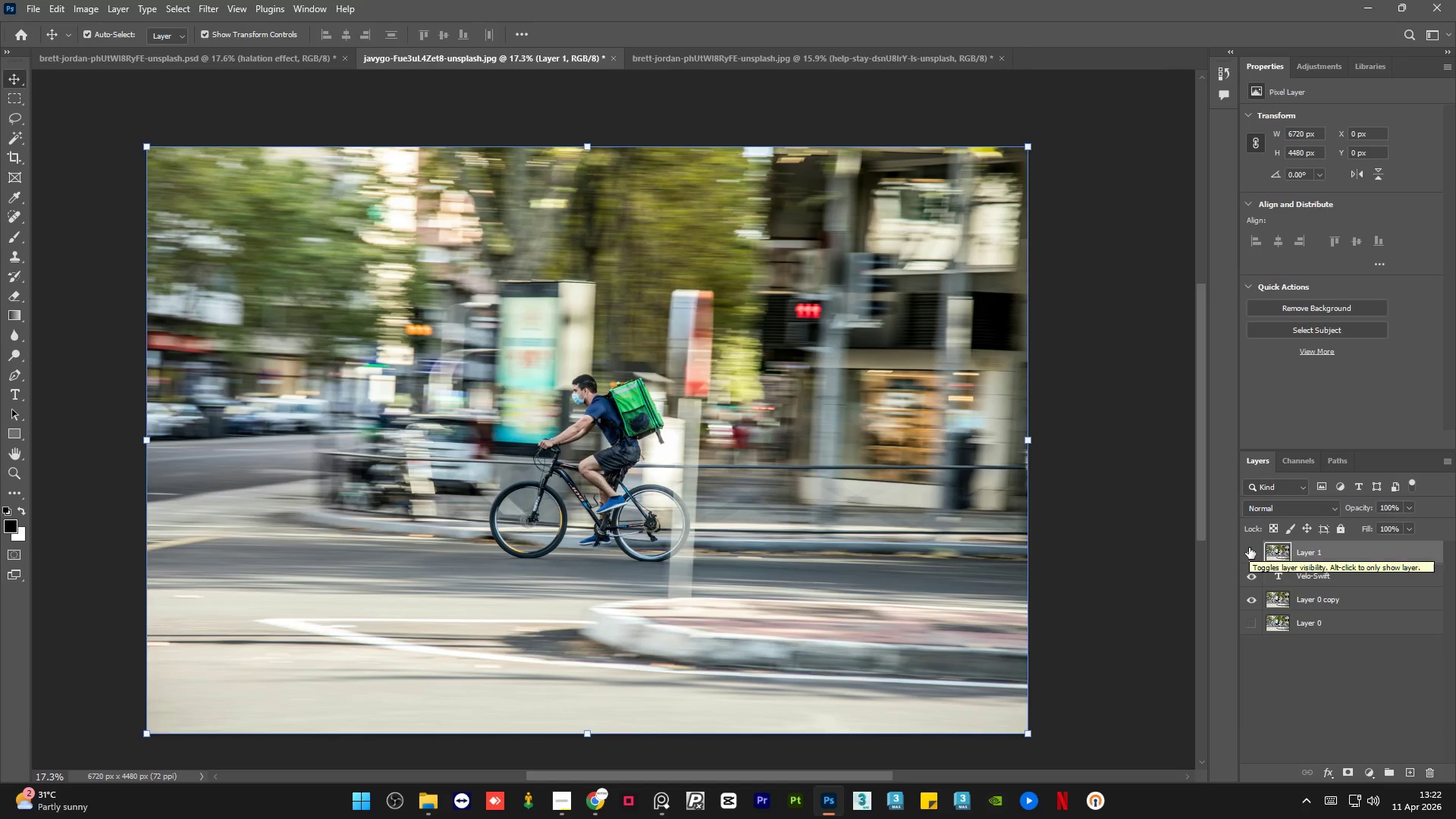 
double_click([1249, 554])
 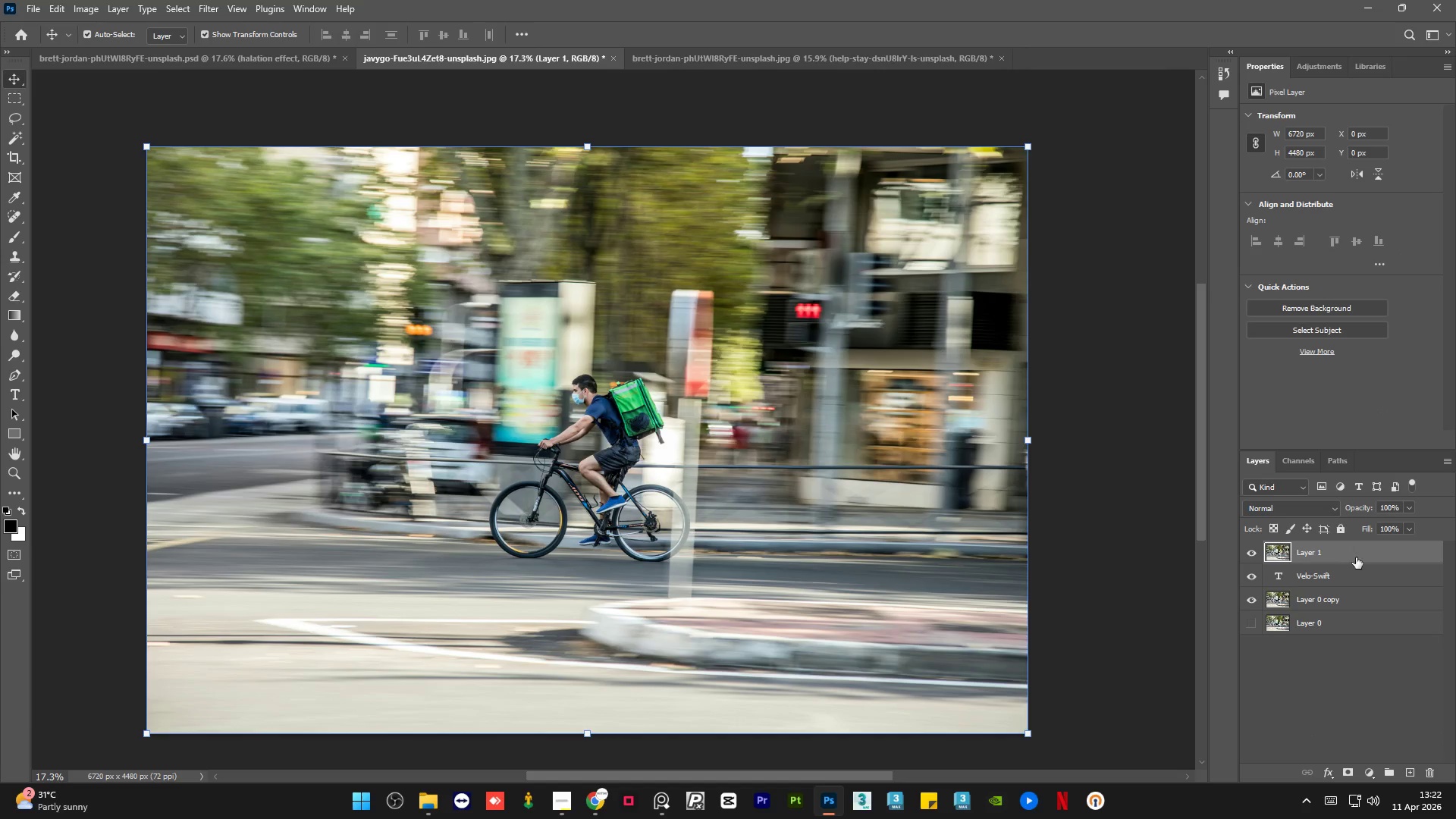 
right_click([1358, 557])
 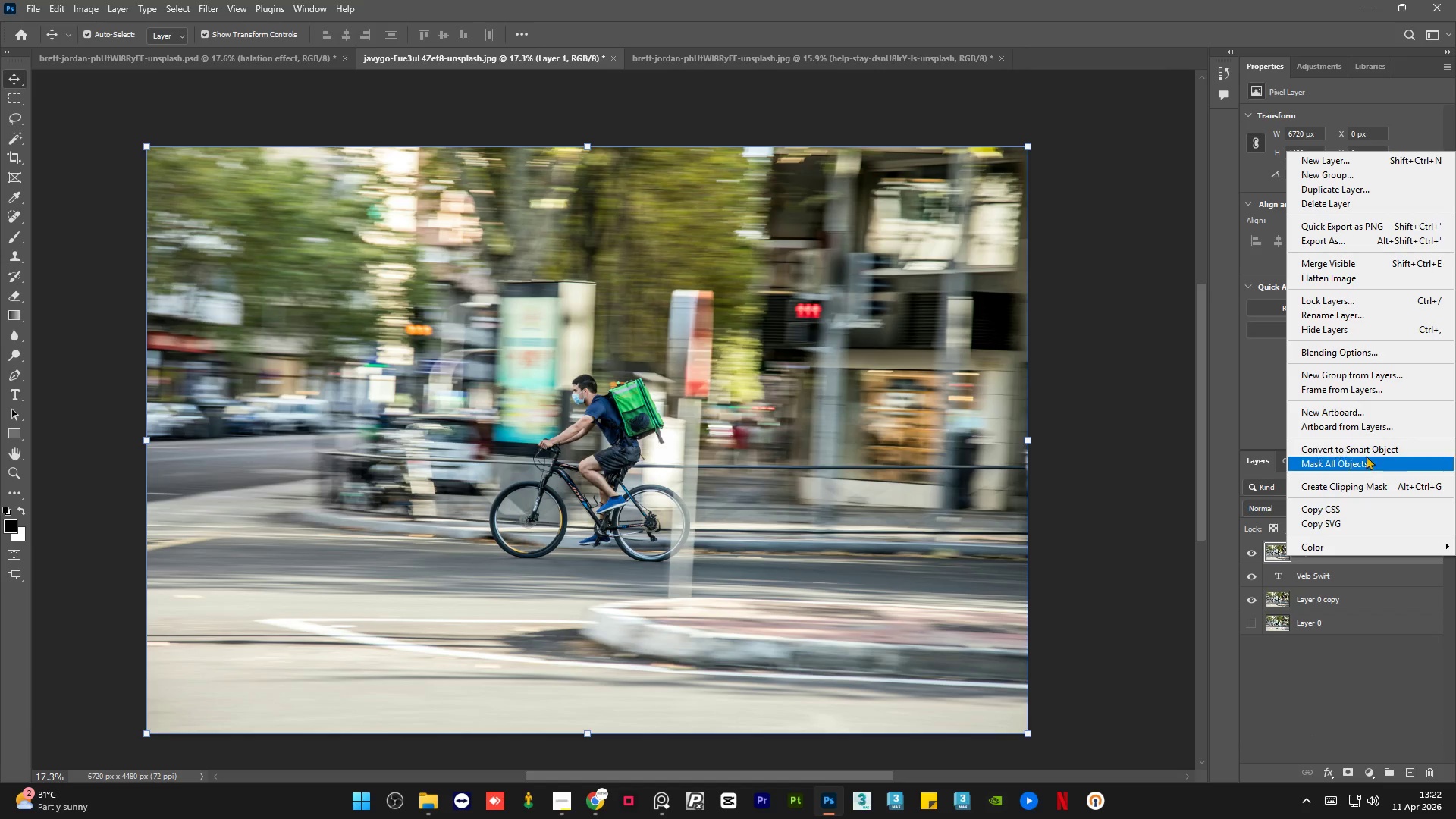 
left_click([1368, 450])
 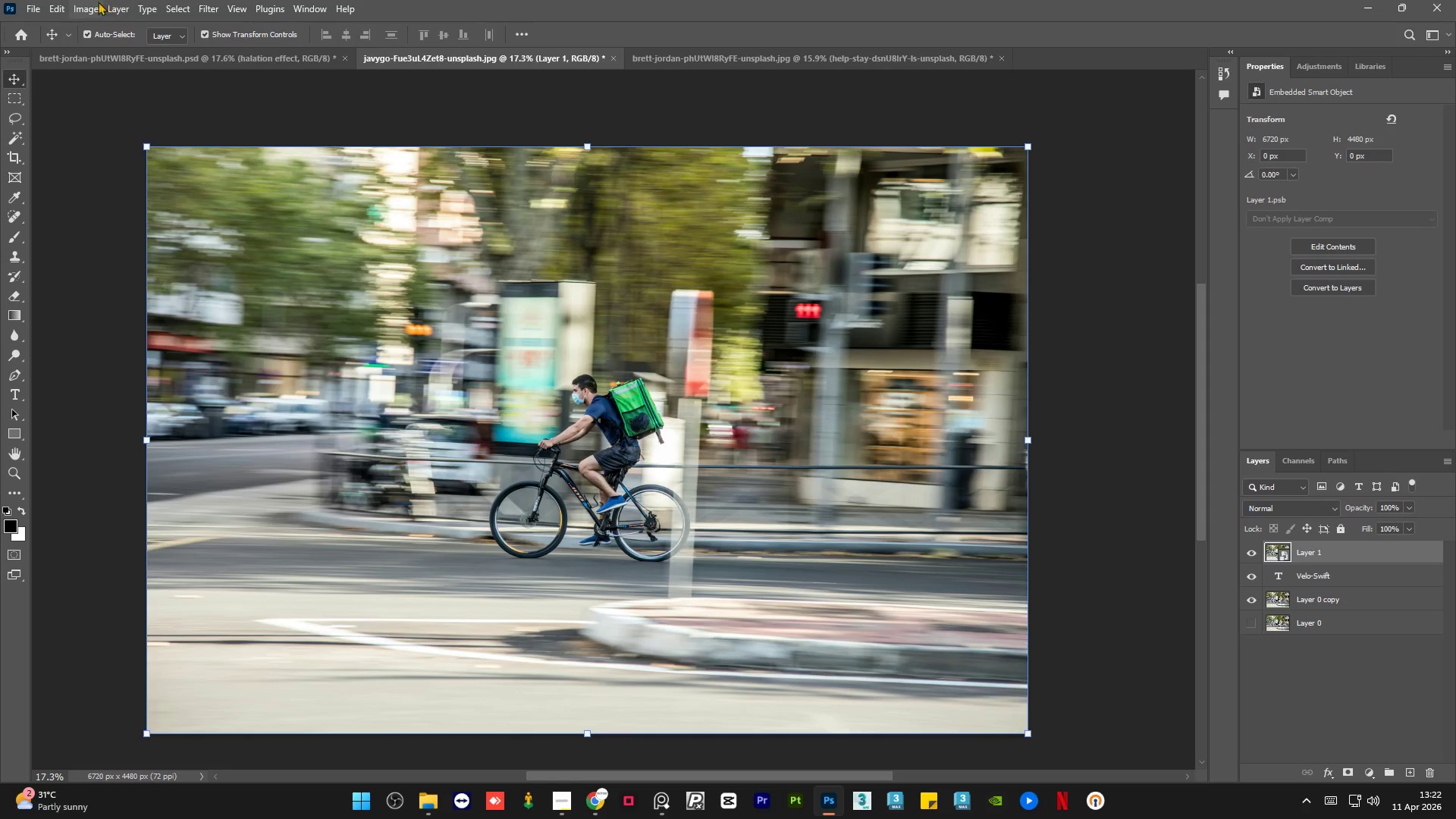 
left_click([93, 0])
 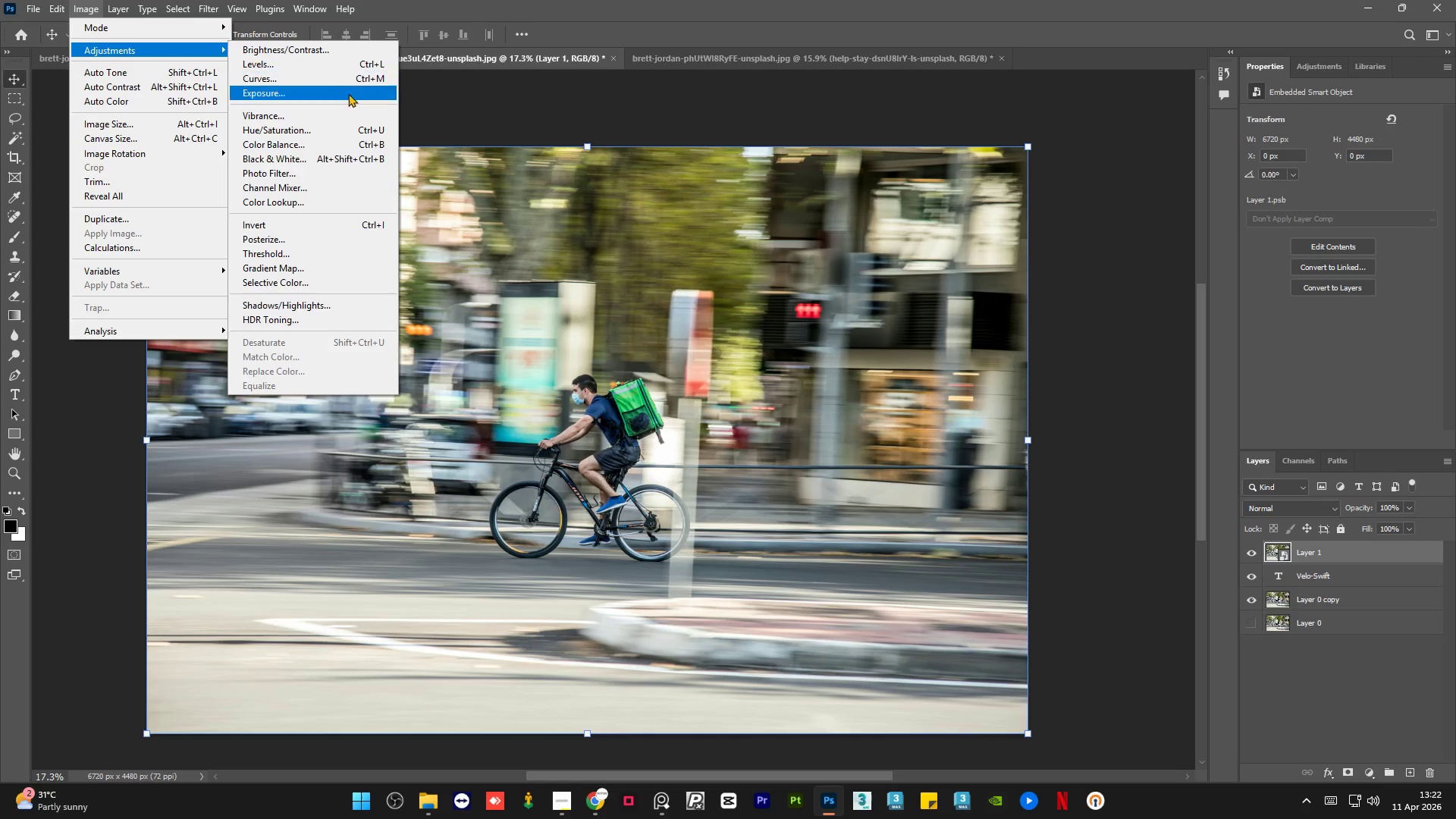 
left_click([342, 255])
 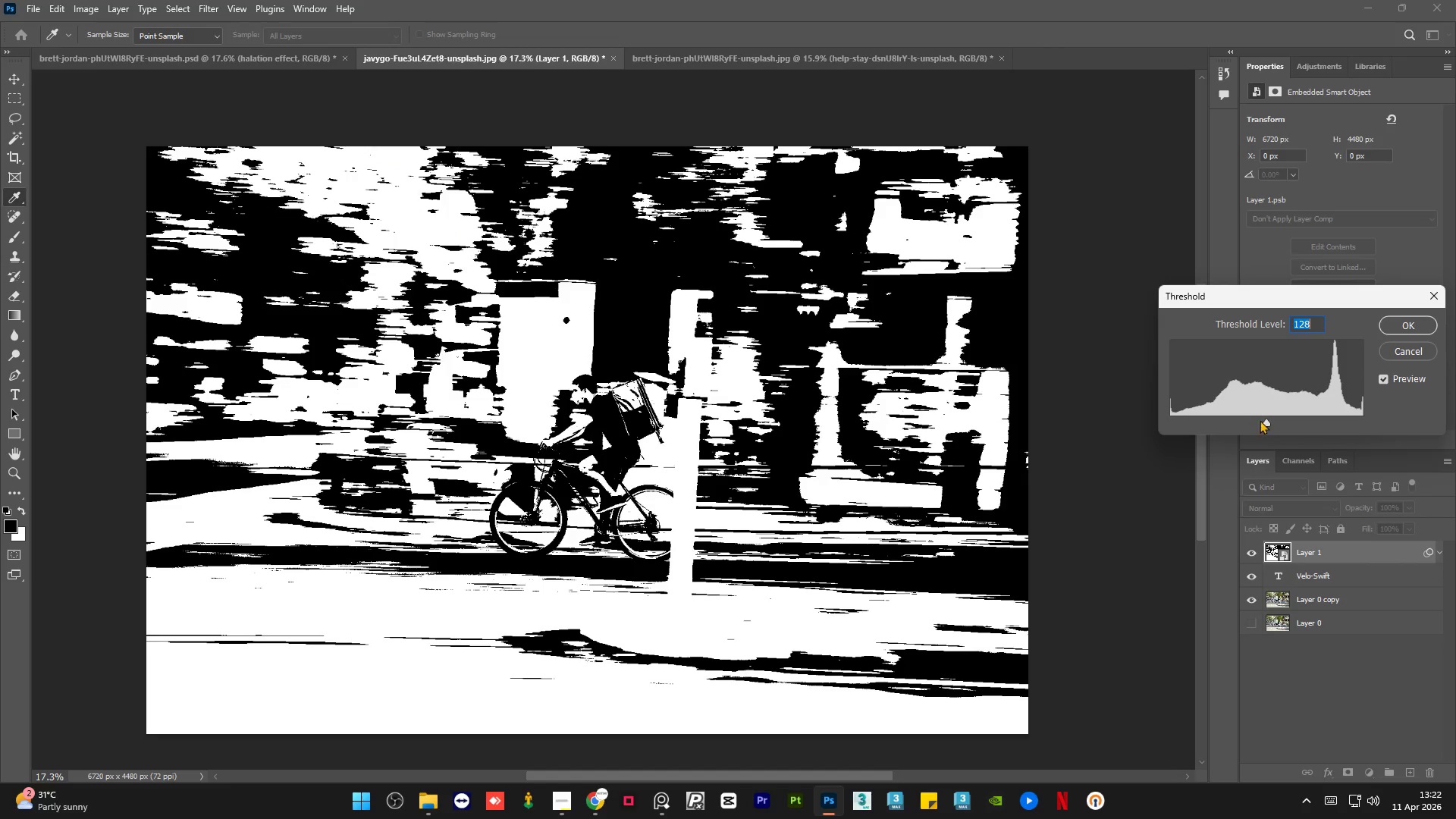 
left_click_drag(start_coordinate=[1264, 422], to_coordinate=[1340, 421])
 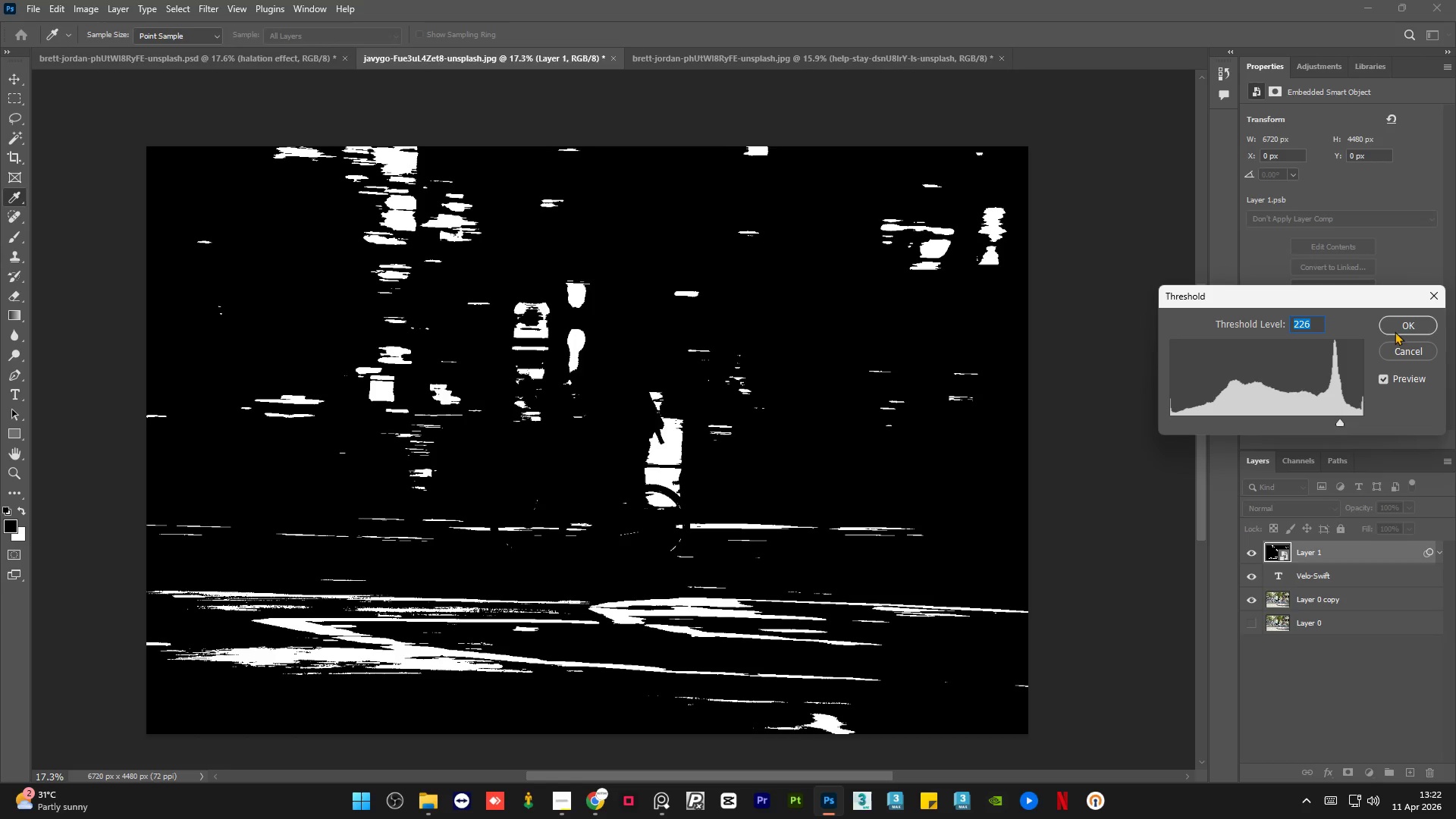 
left_click([1397, 329])
 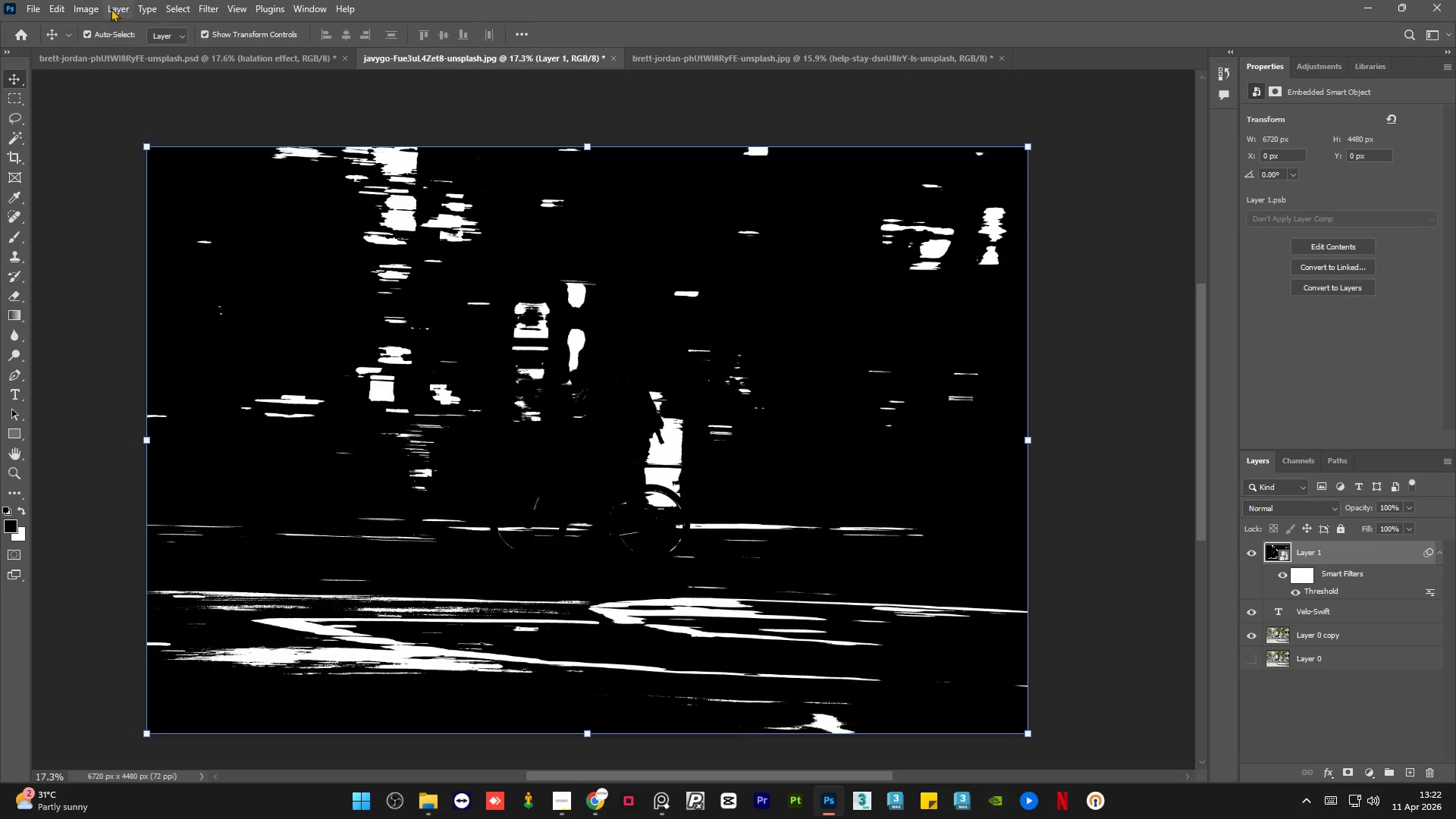 
left_click([202, 1])
 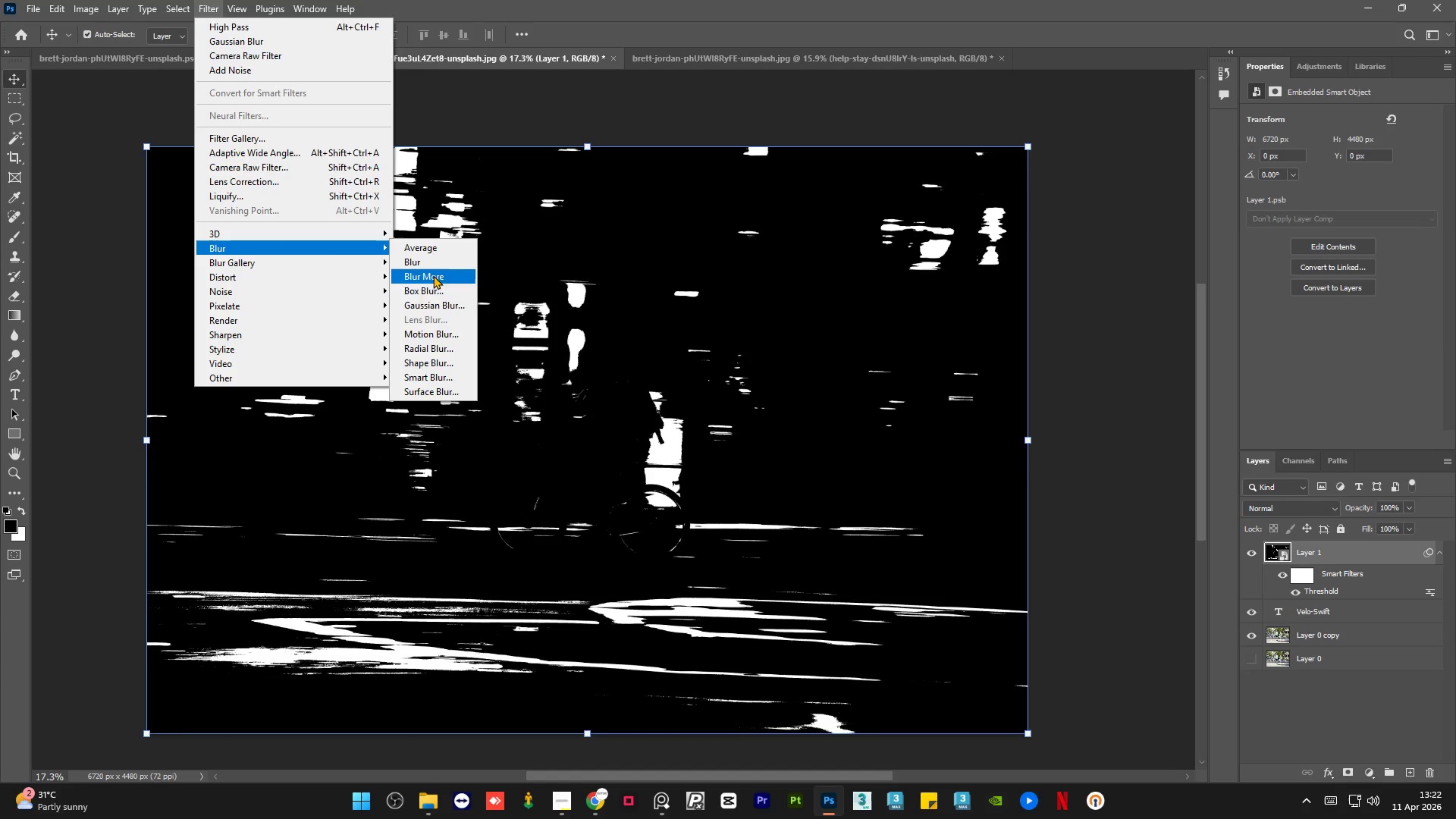 
left_click([438, 298])
 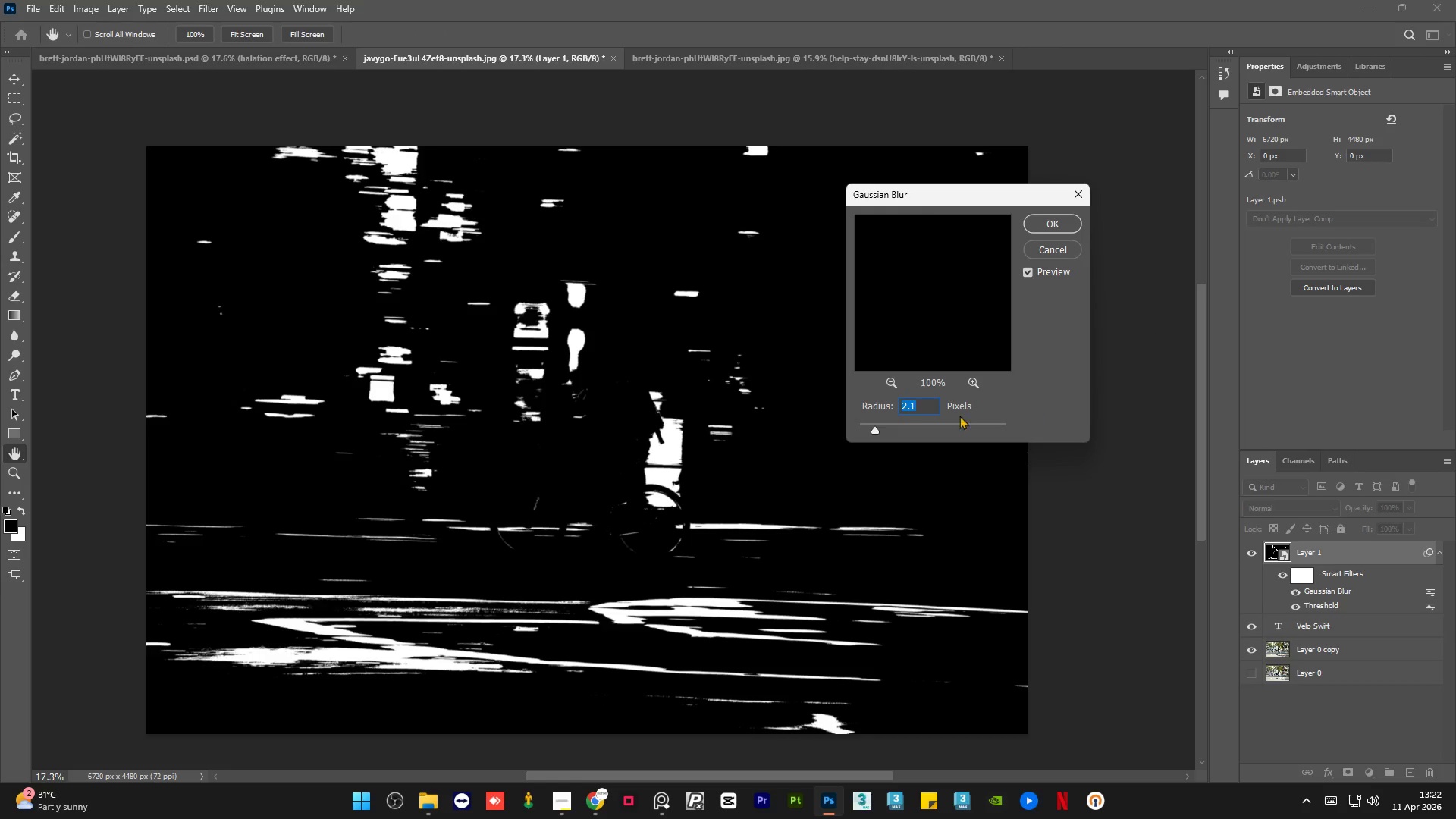 
left_click([913, 422])
 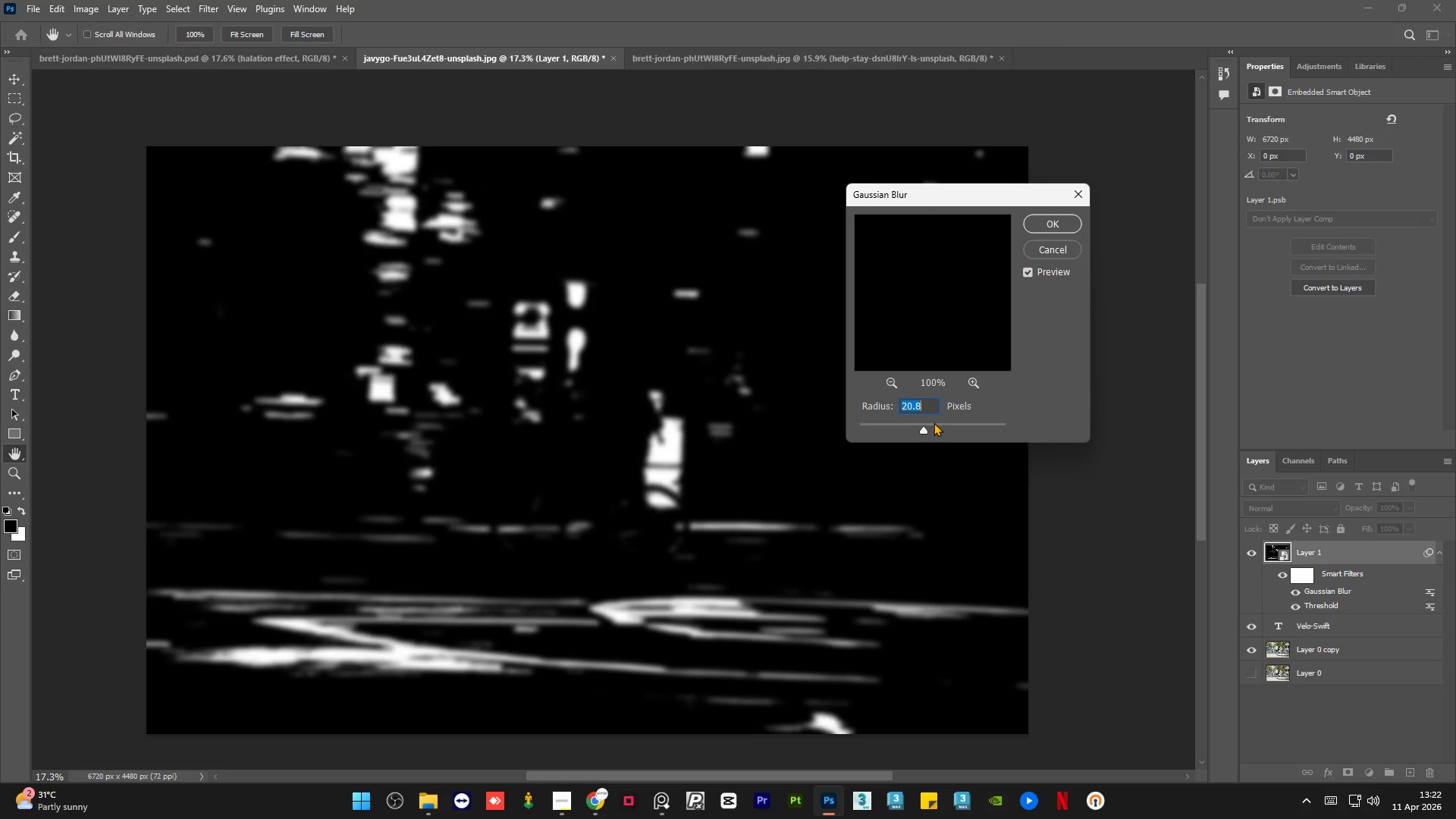 
left_click([934, 422])
 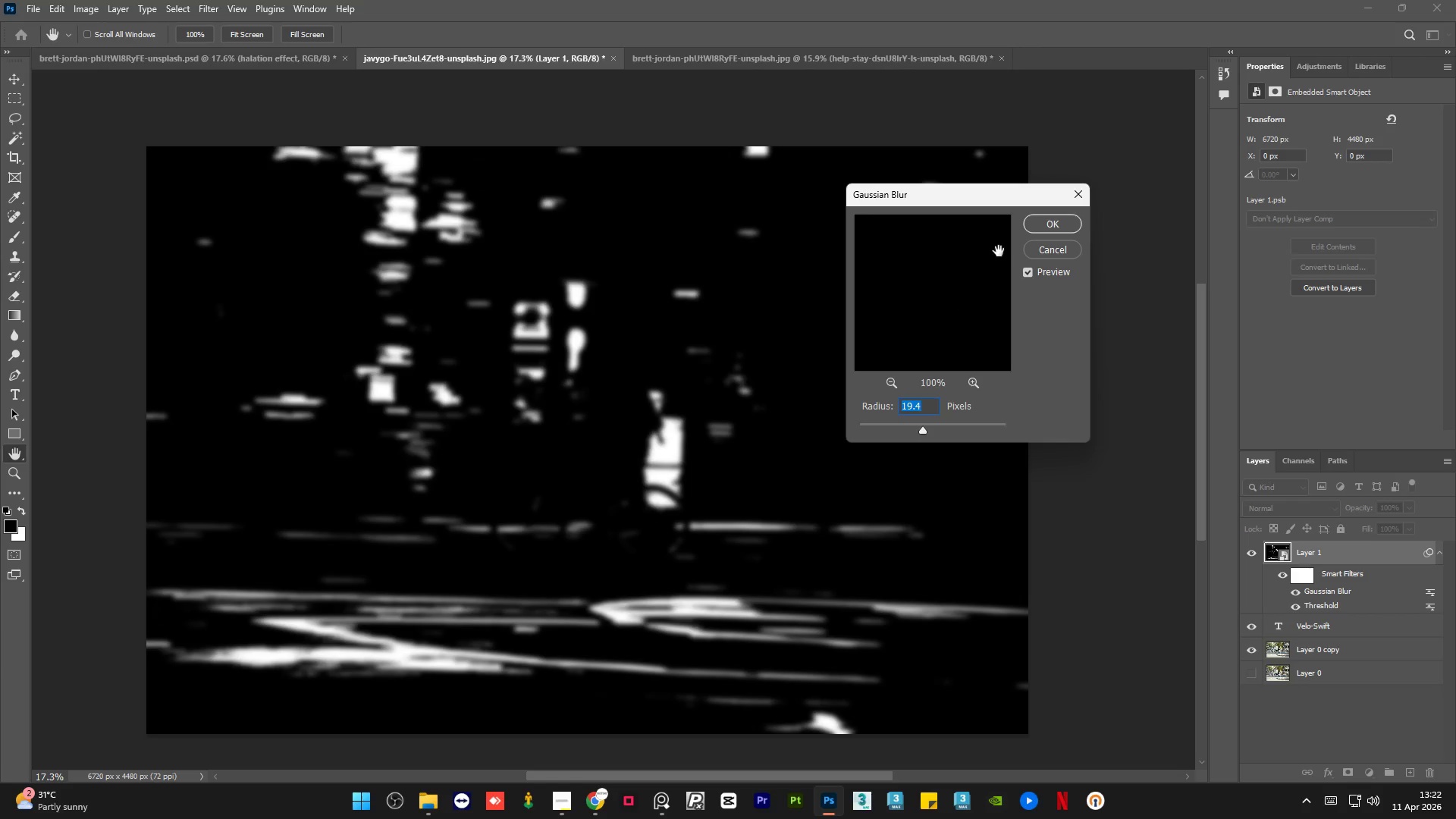 
left_click([1046, 225])
 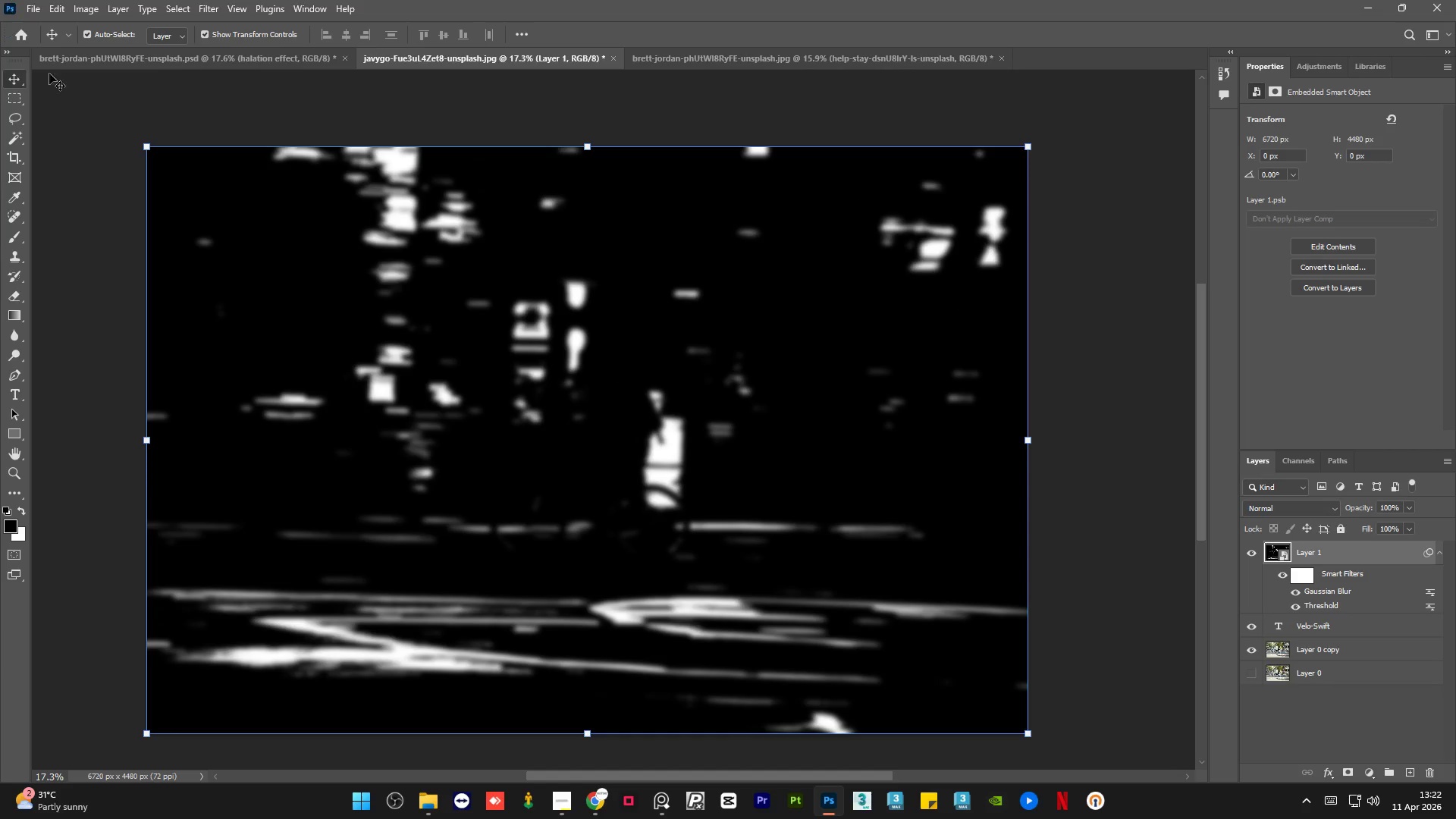 
left_click([153, 64])
 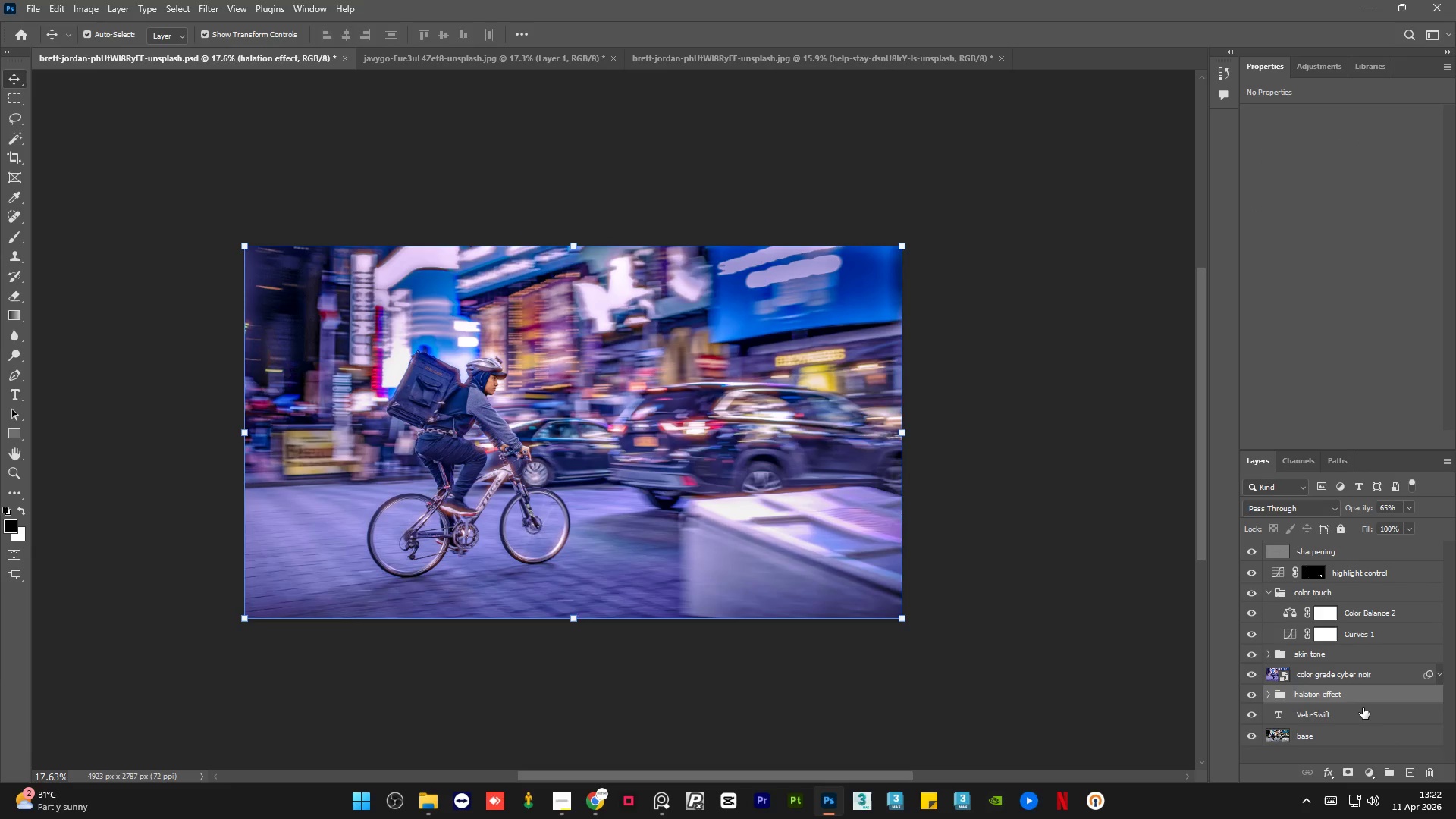 
left_click([1360, 715])
 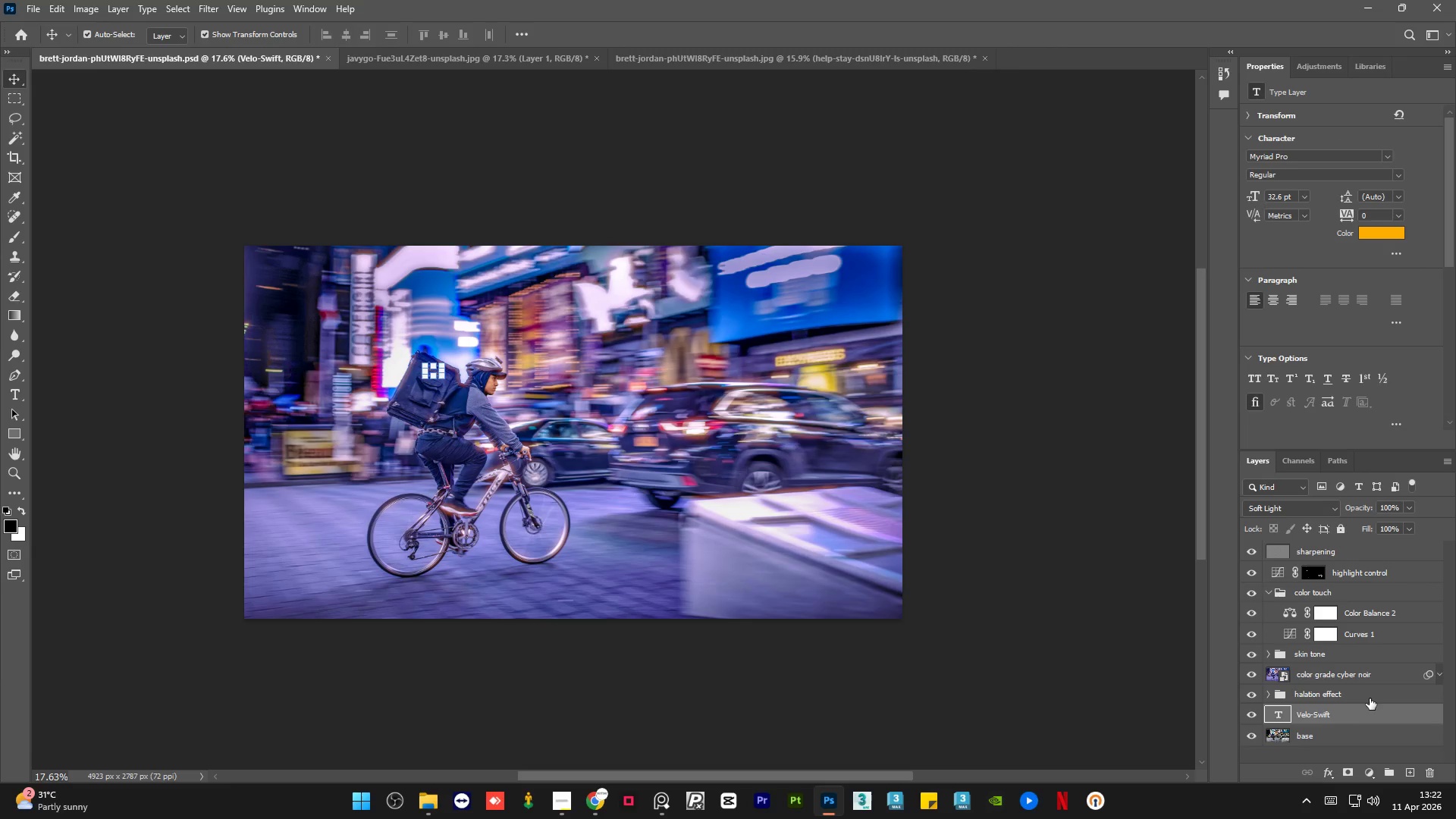 
left_click([1370, 697])
 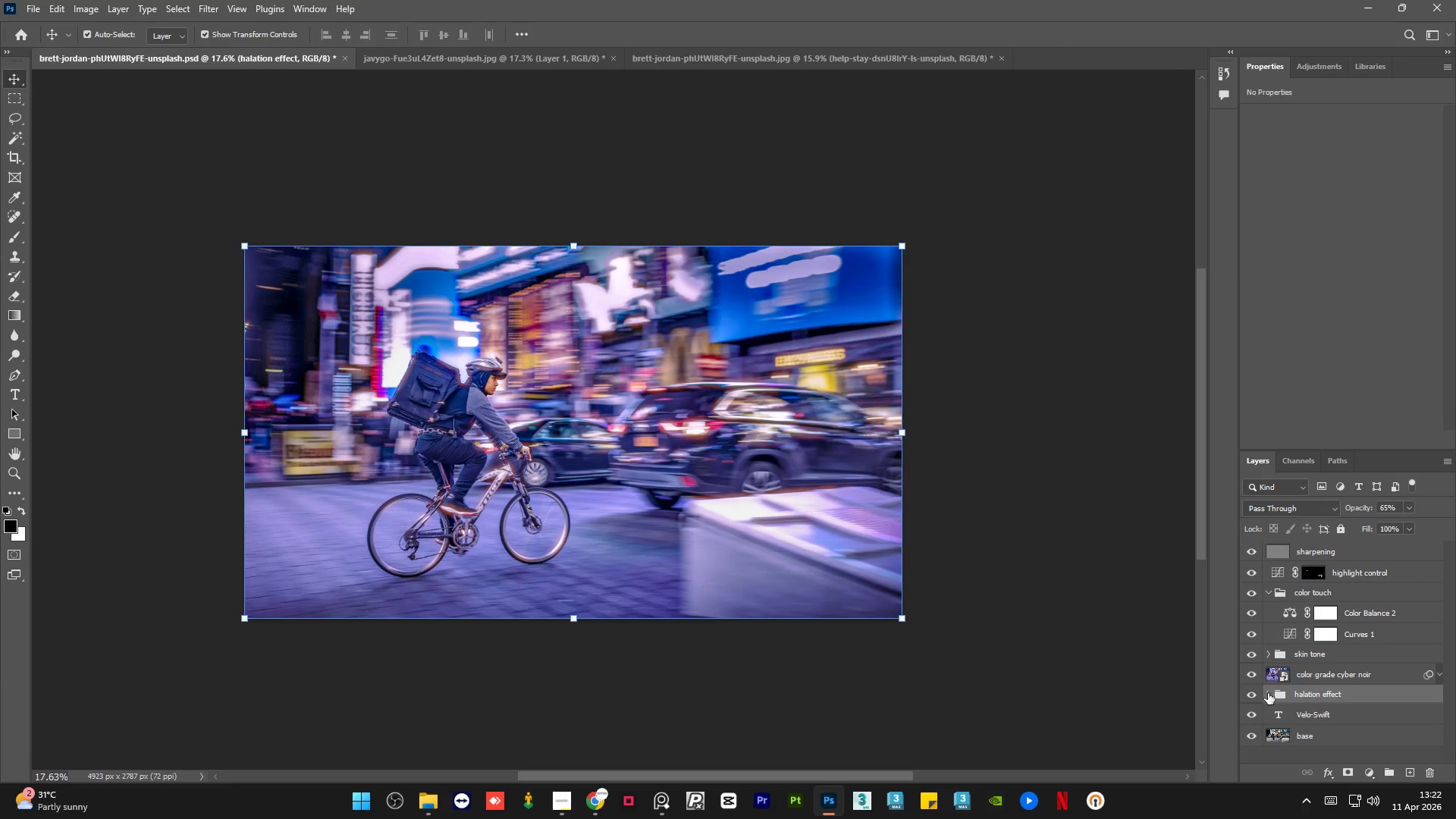 
left_click([1266, 693])
 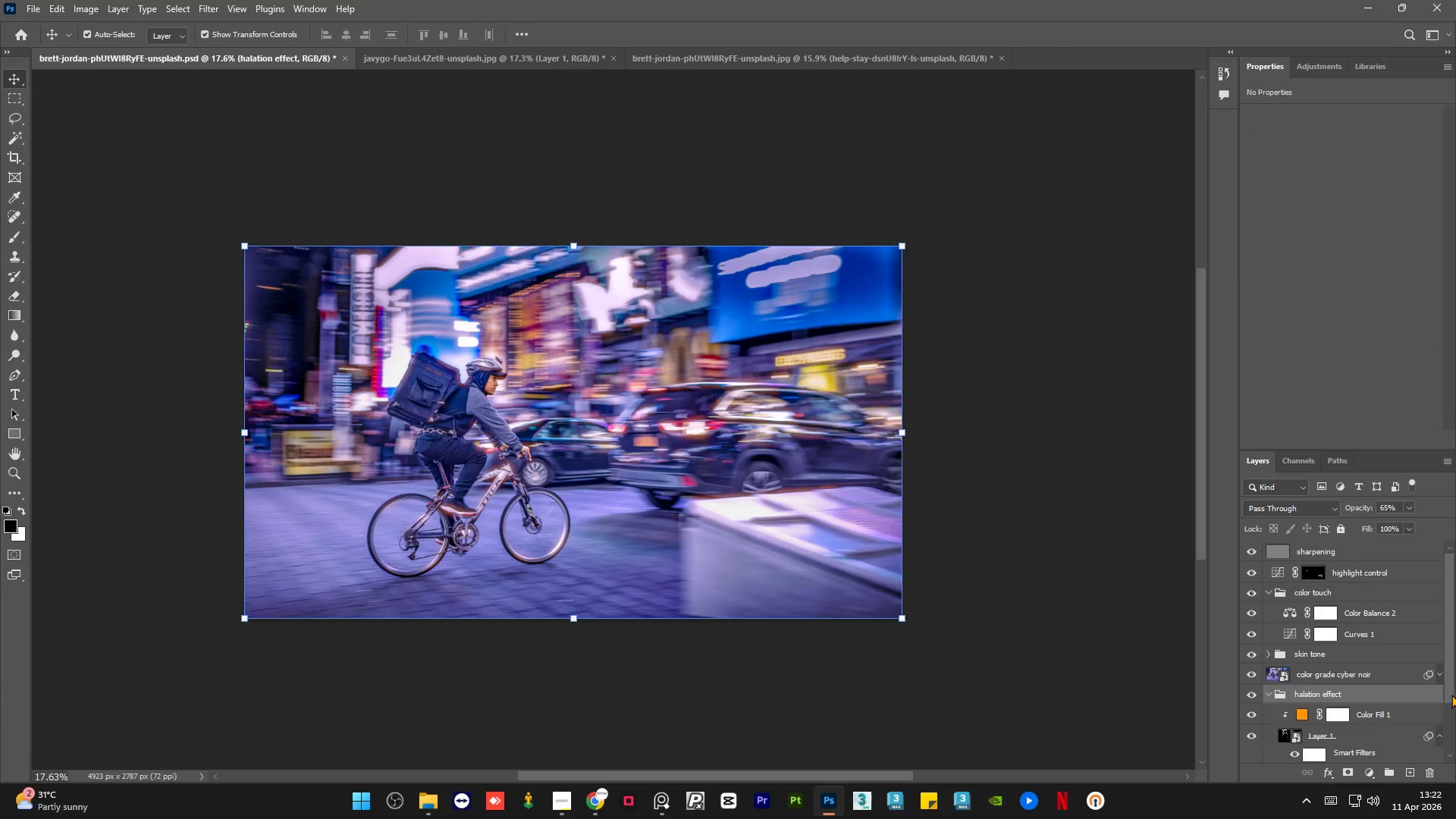 
left_click_drag(start_coordinate=[1449, 680], to_coordinate=[1452, 745])
 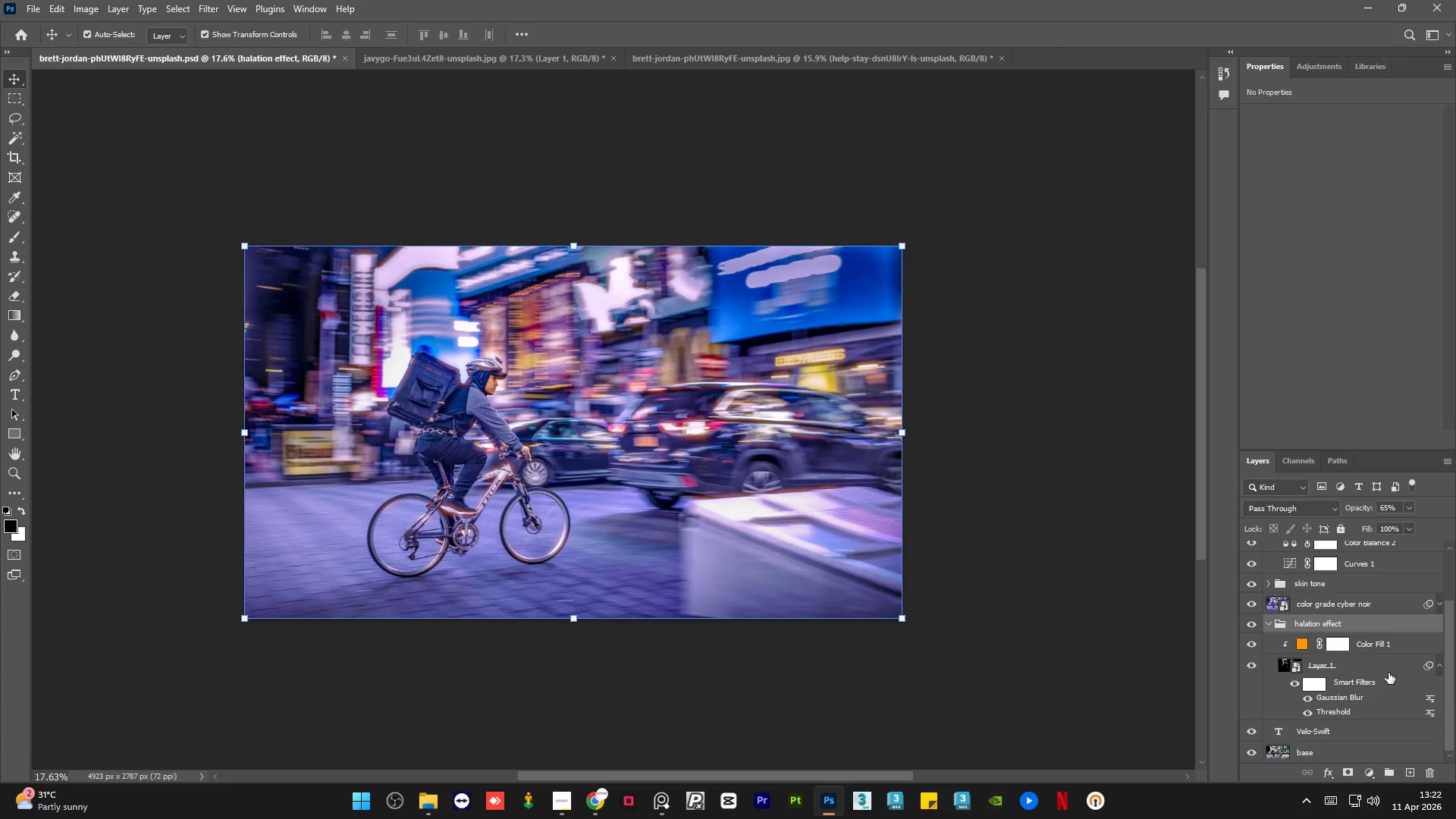 
left_click([1387, 670])
 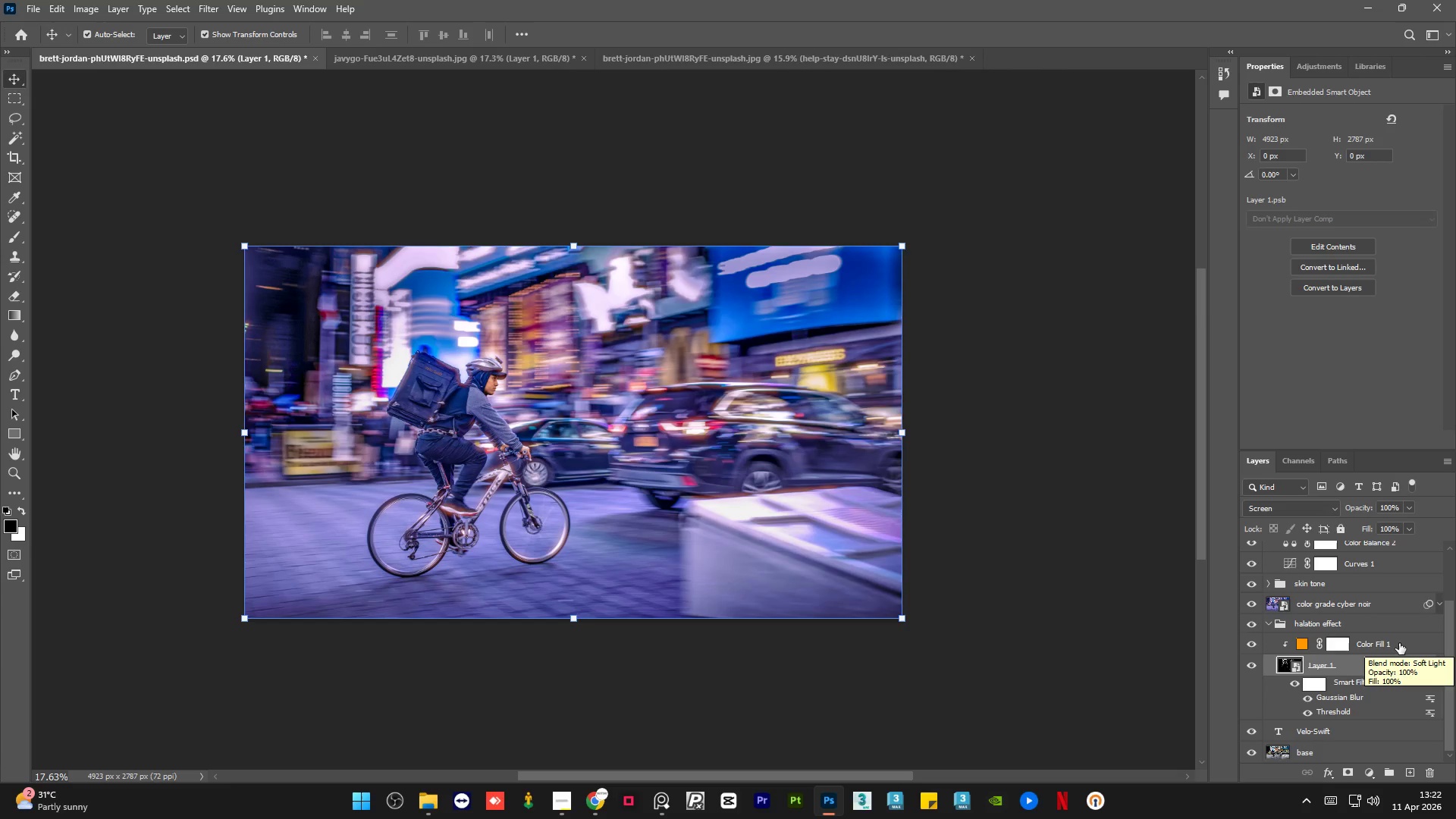 
left_click([1399, 643])
 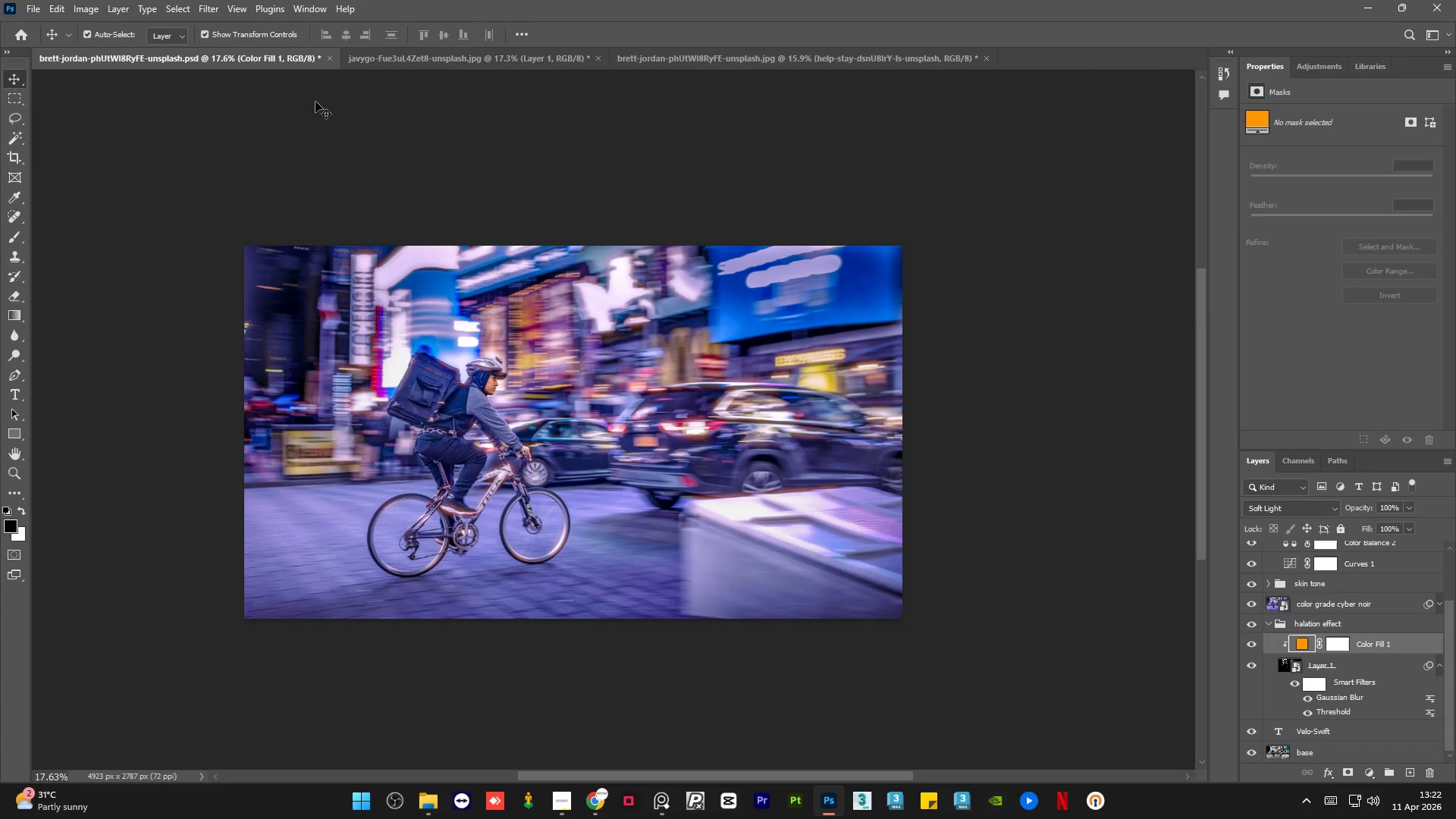 
left_click([388, 62])
 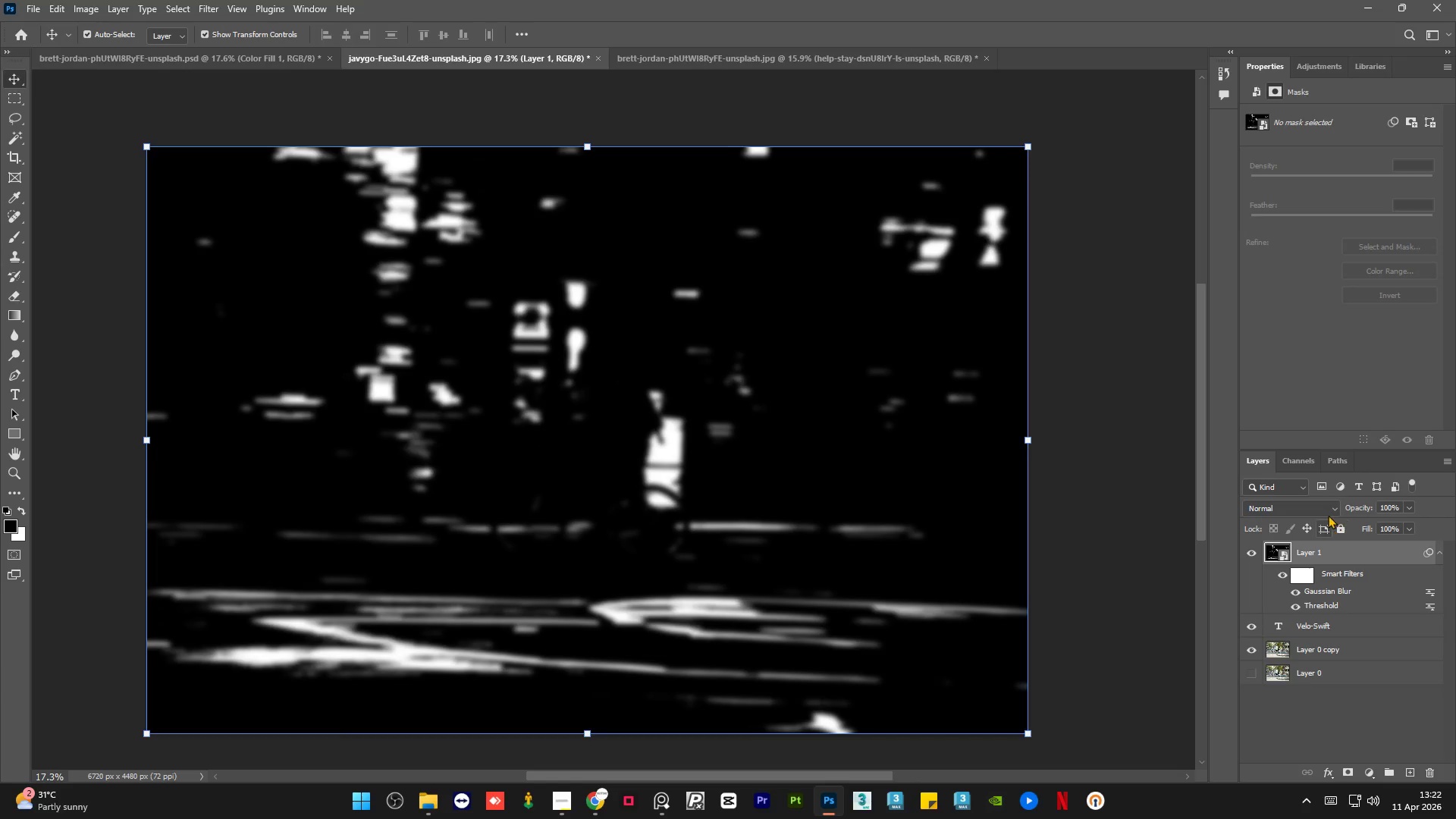 
left_click([1324, 504])
 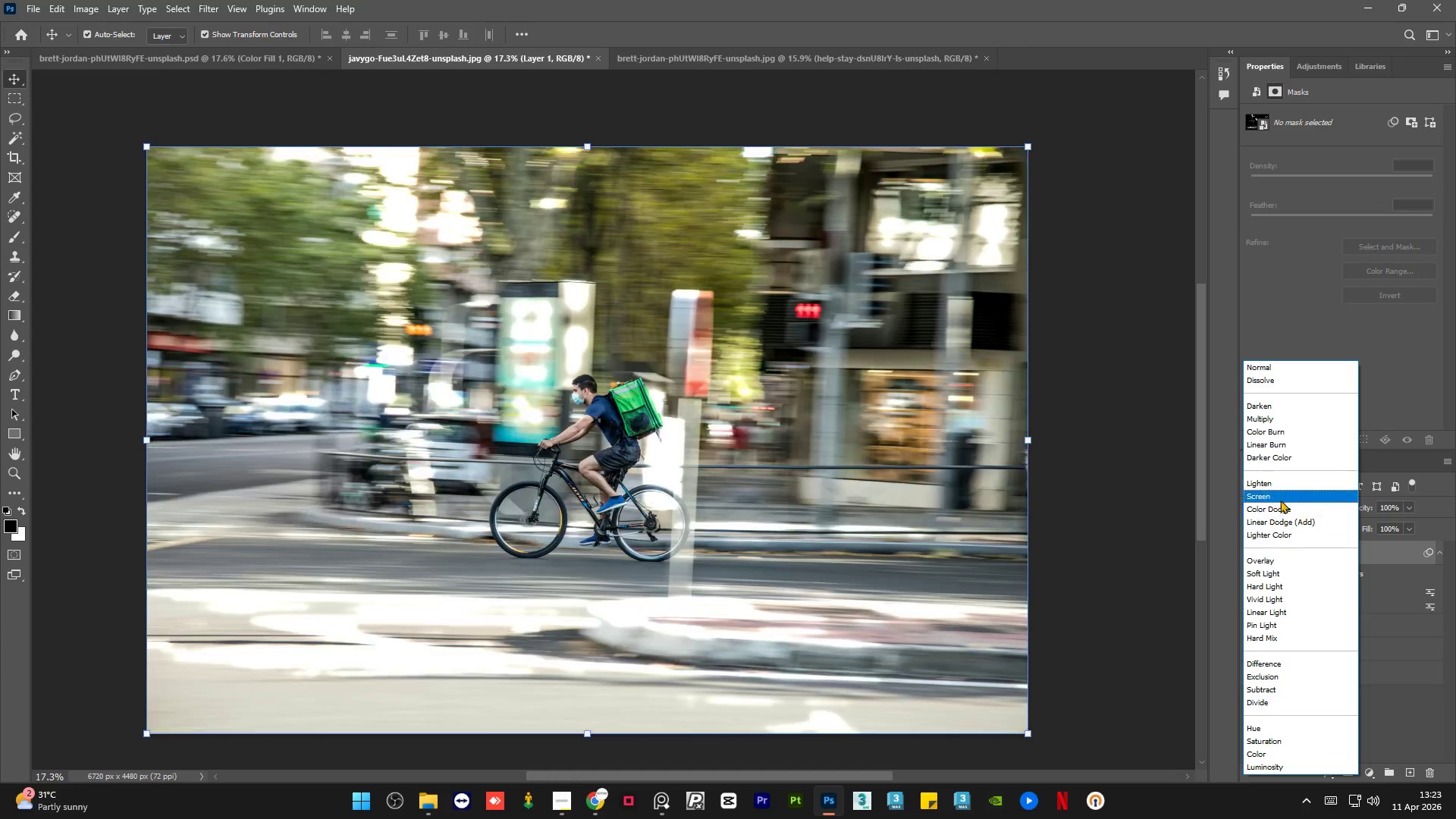 
left_click([1281, 493])
 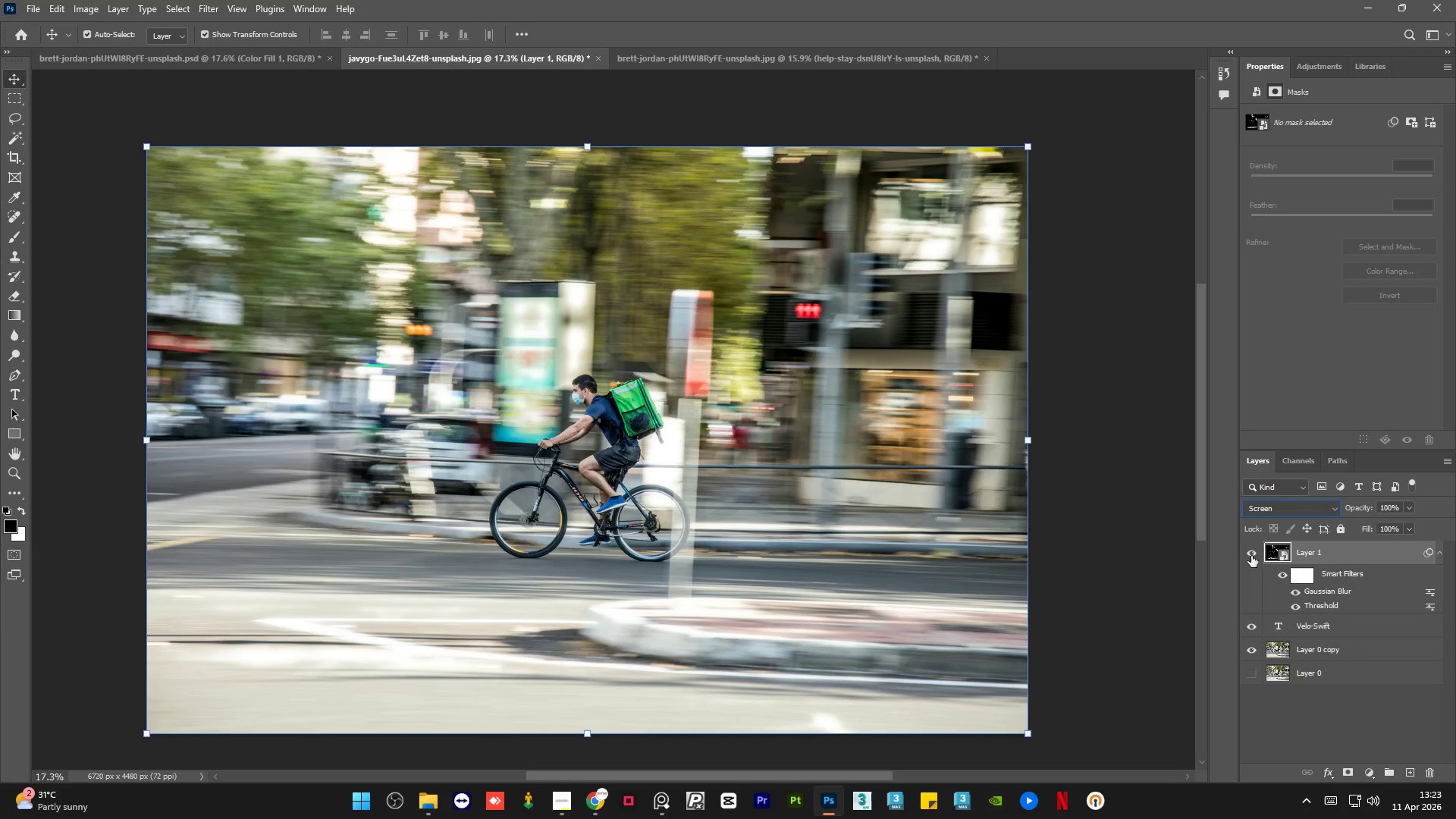 
double_click([1251, 556])
 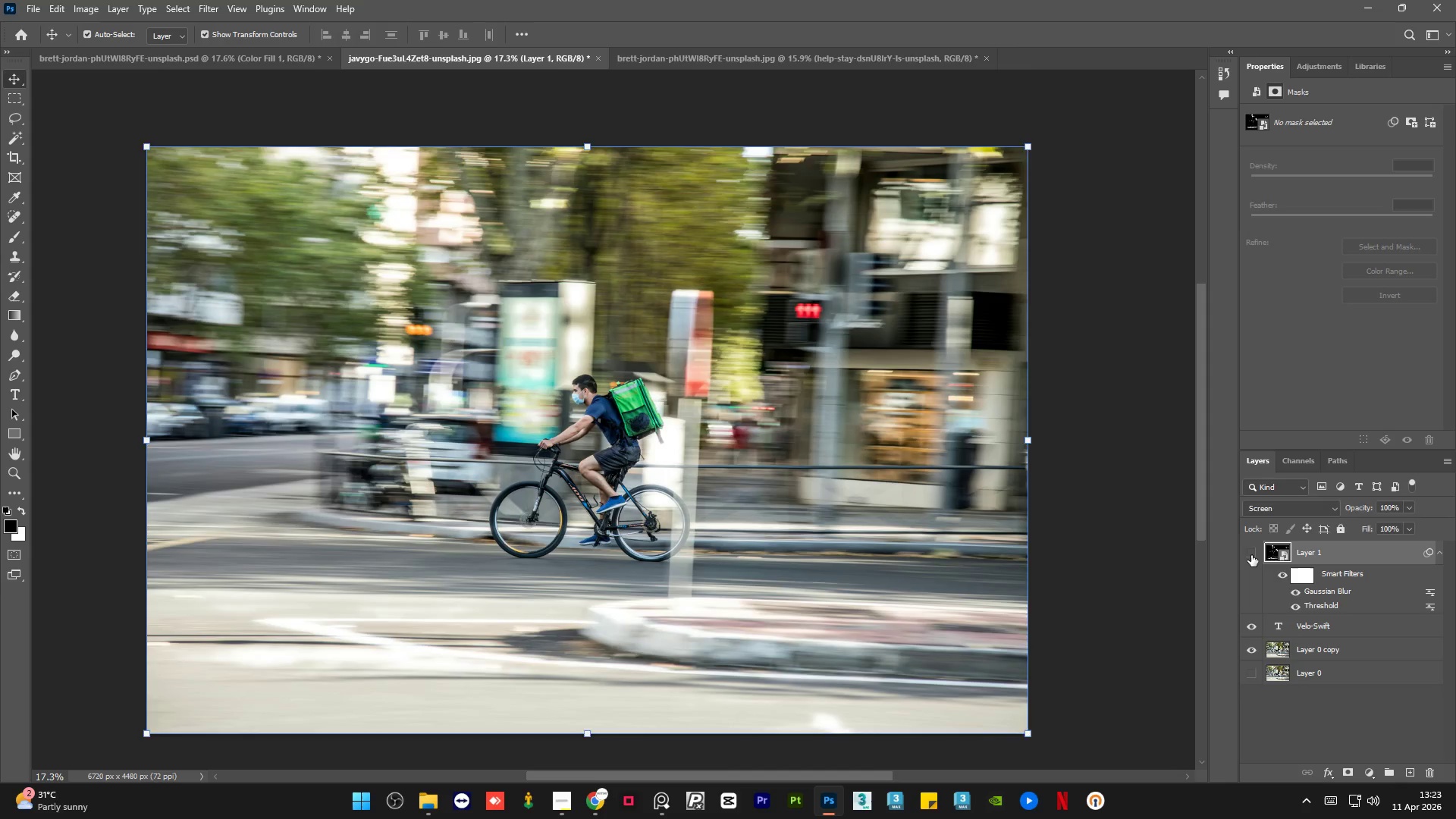 
double_click([1251, 555])
 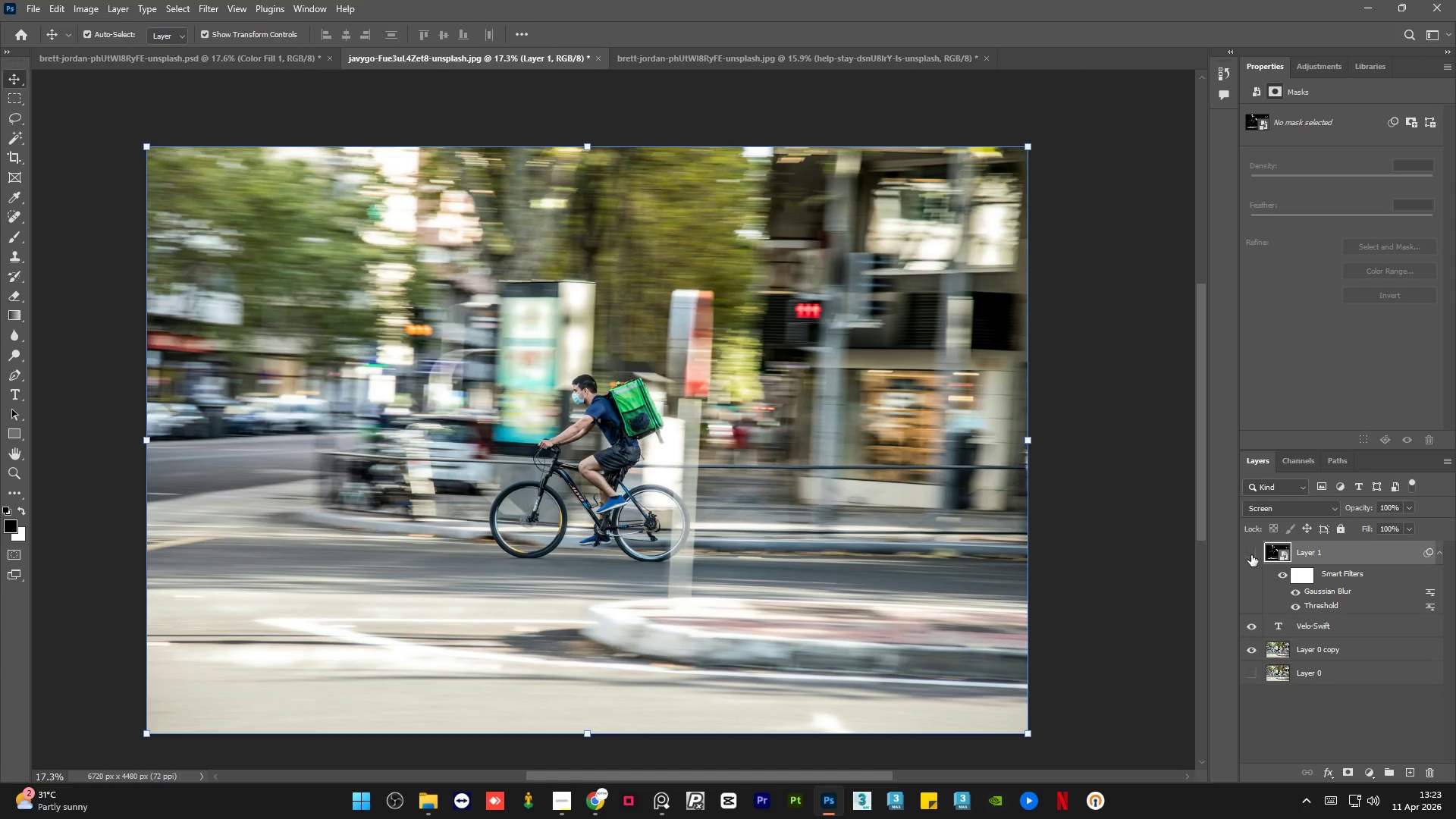 
double_click([1251, 555])
 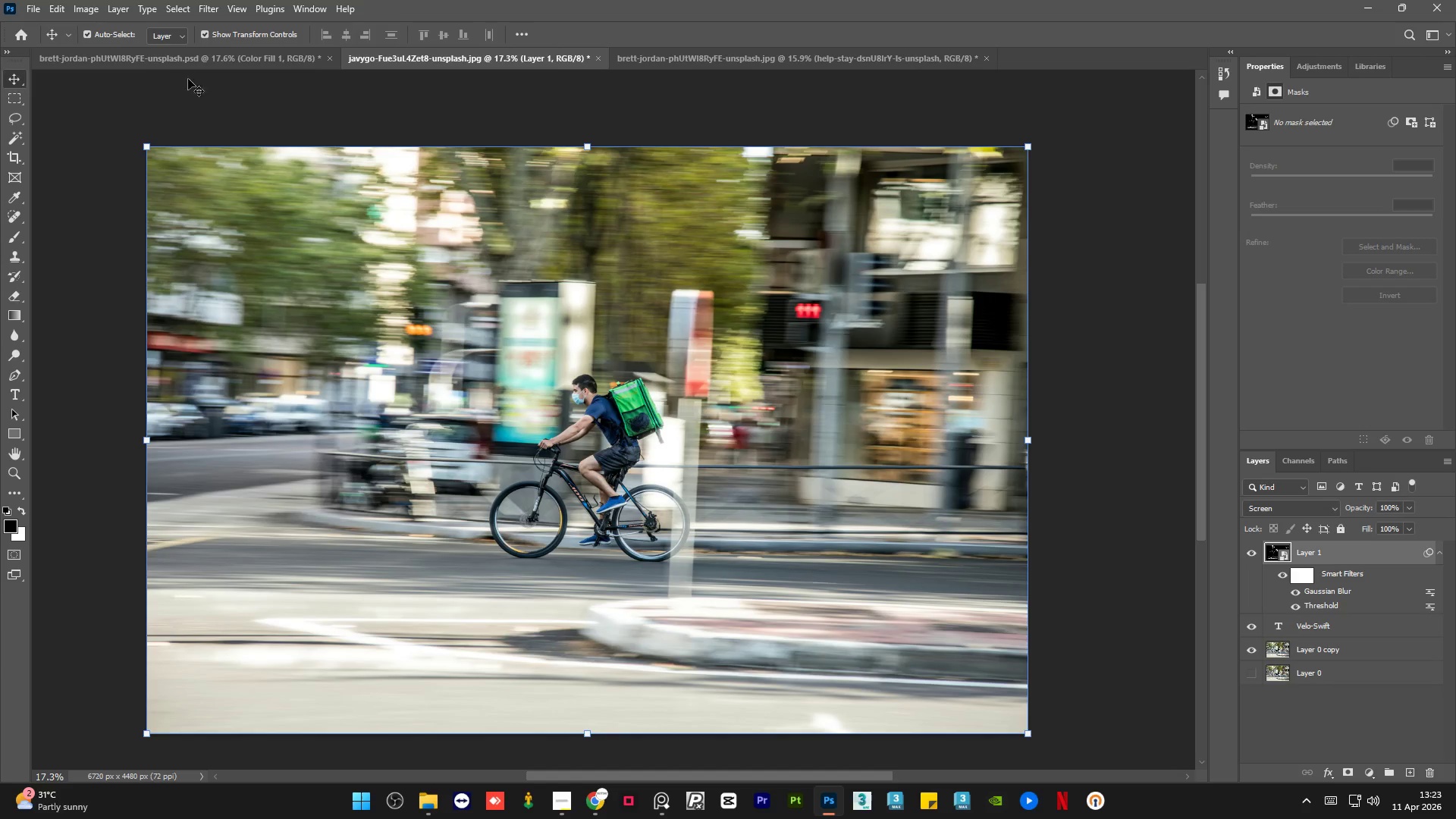 
left_click([216, 61])
 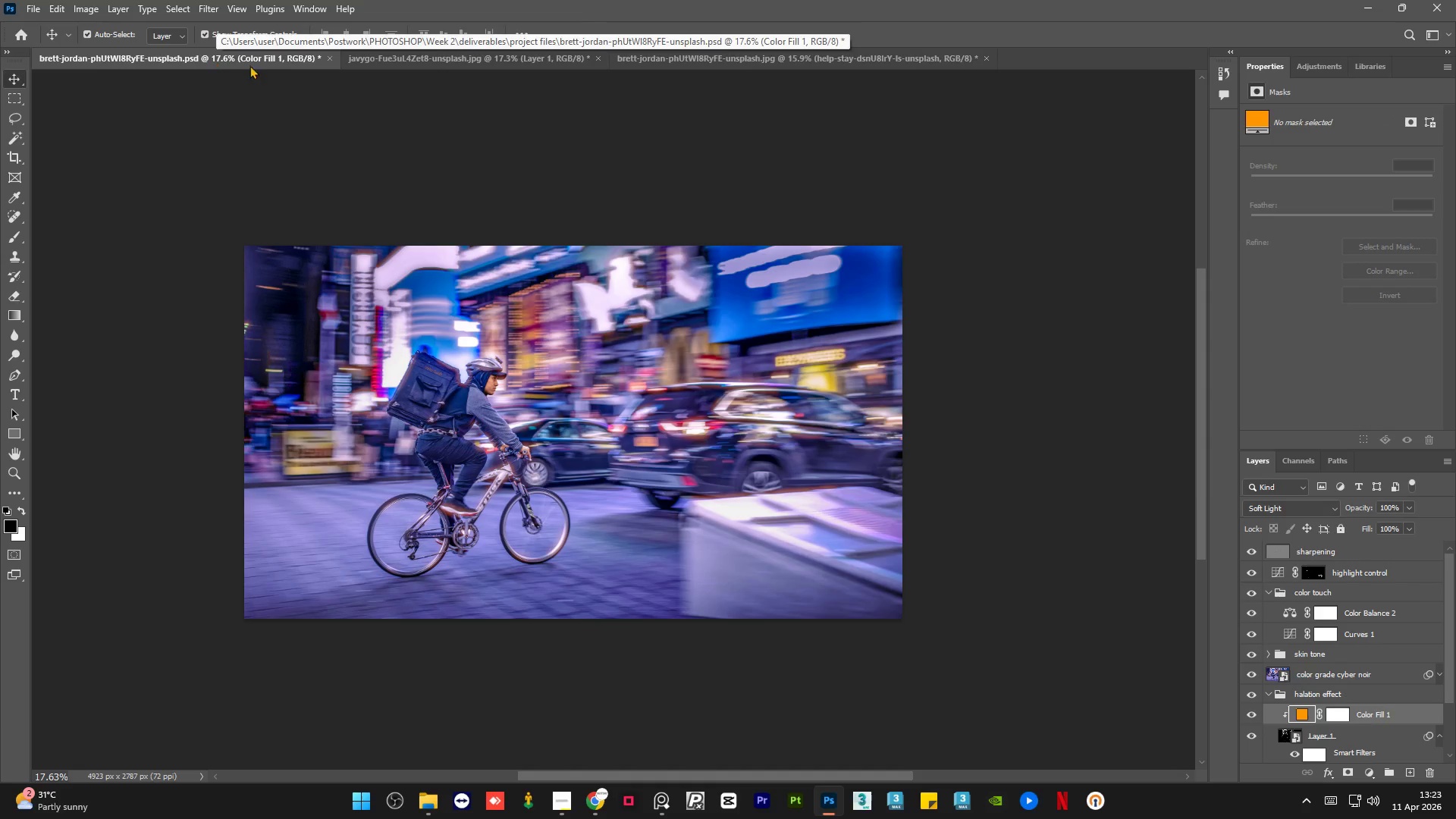 
left_click([372, 58])
 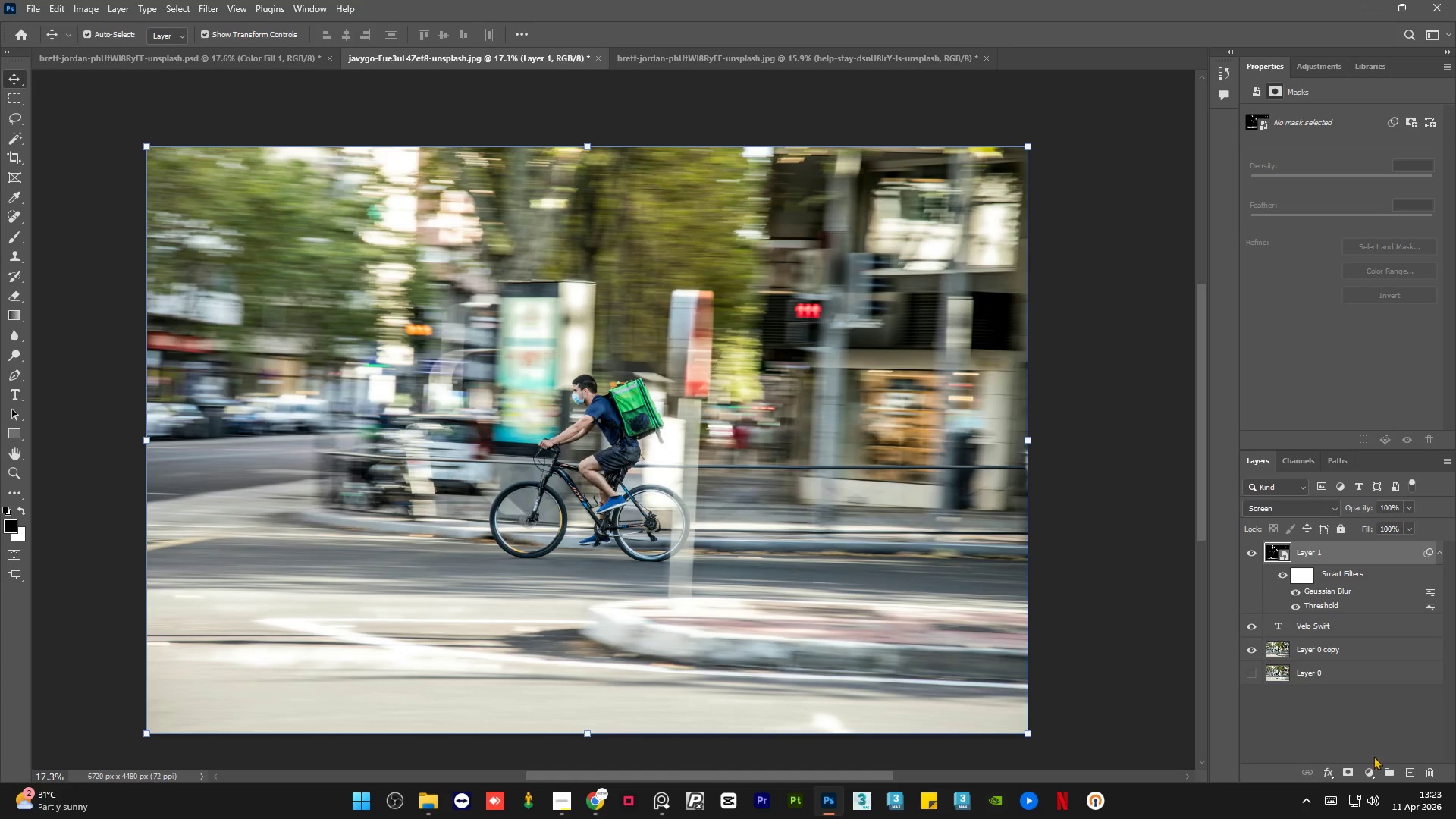 
left_click([1366, 775])
 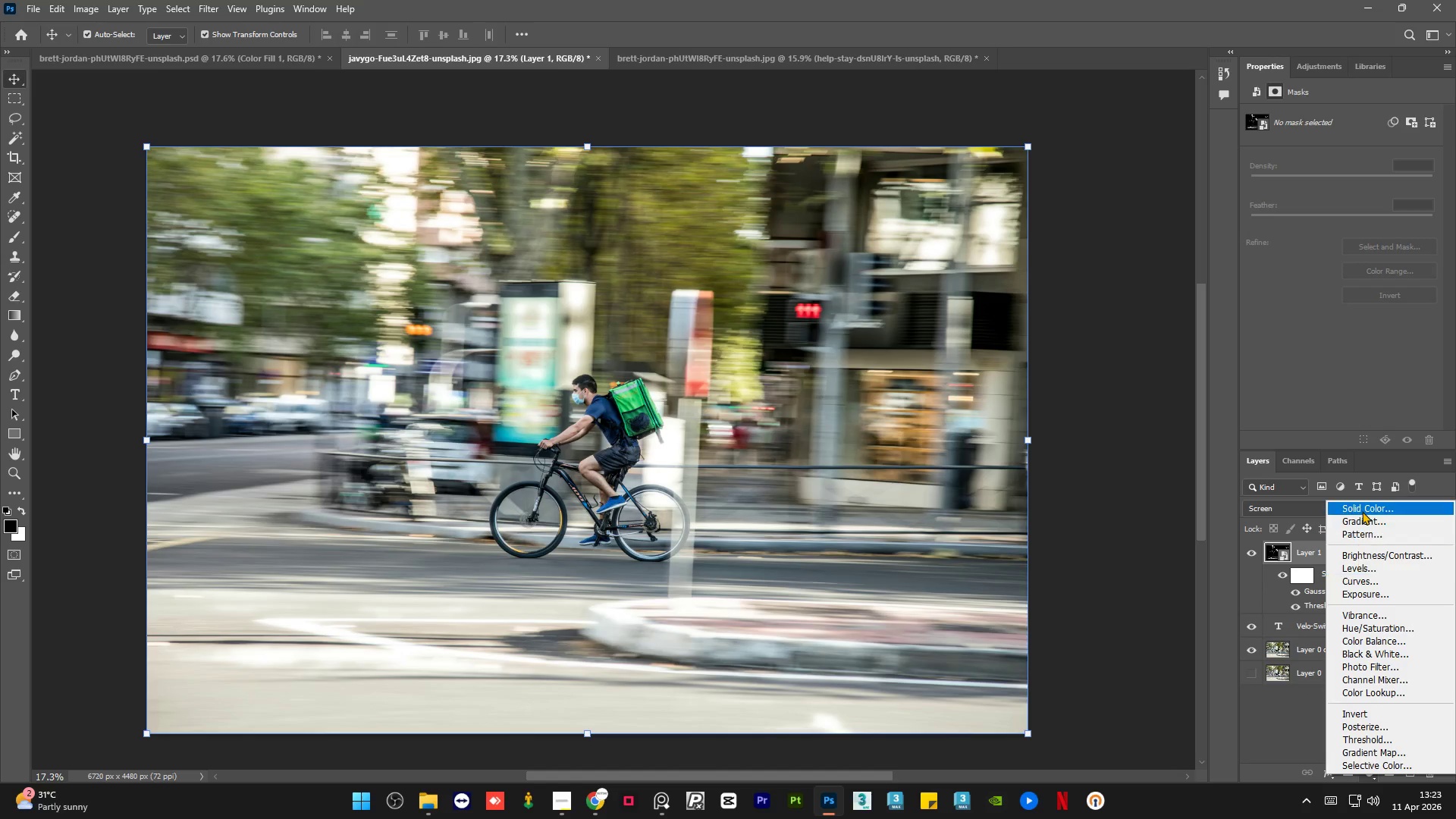 
left_click([1362, 510])
 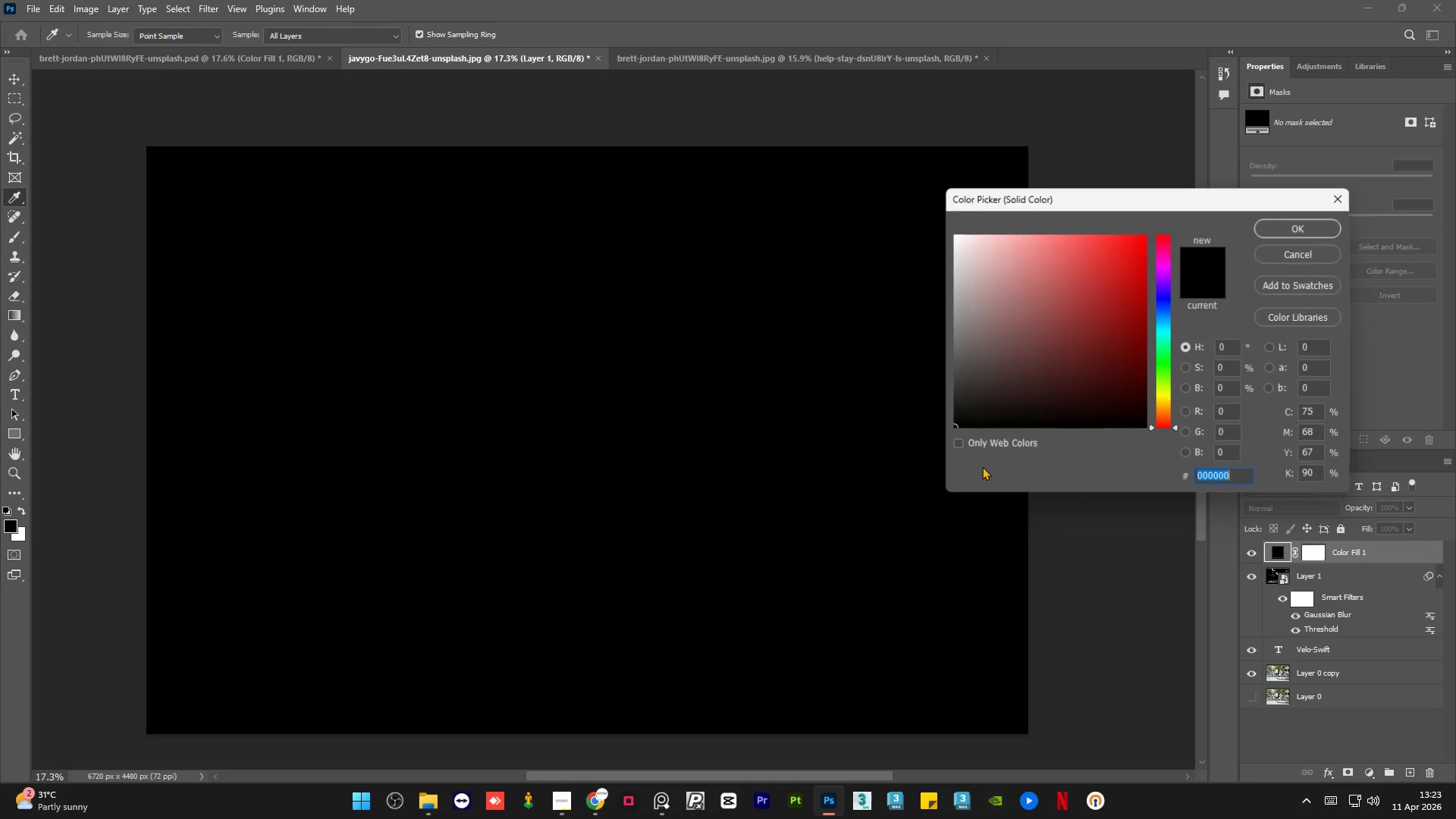 
key(Control+V)
 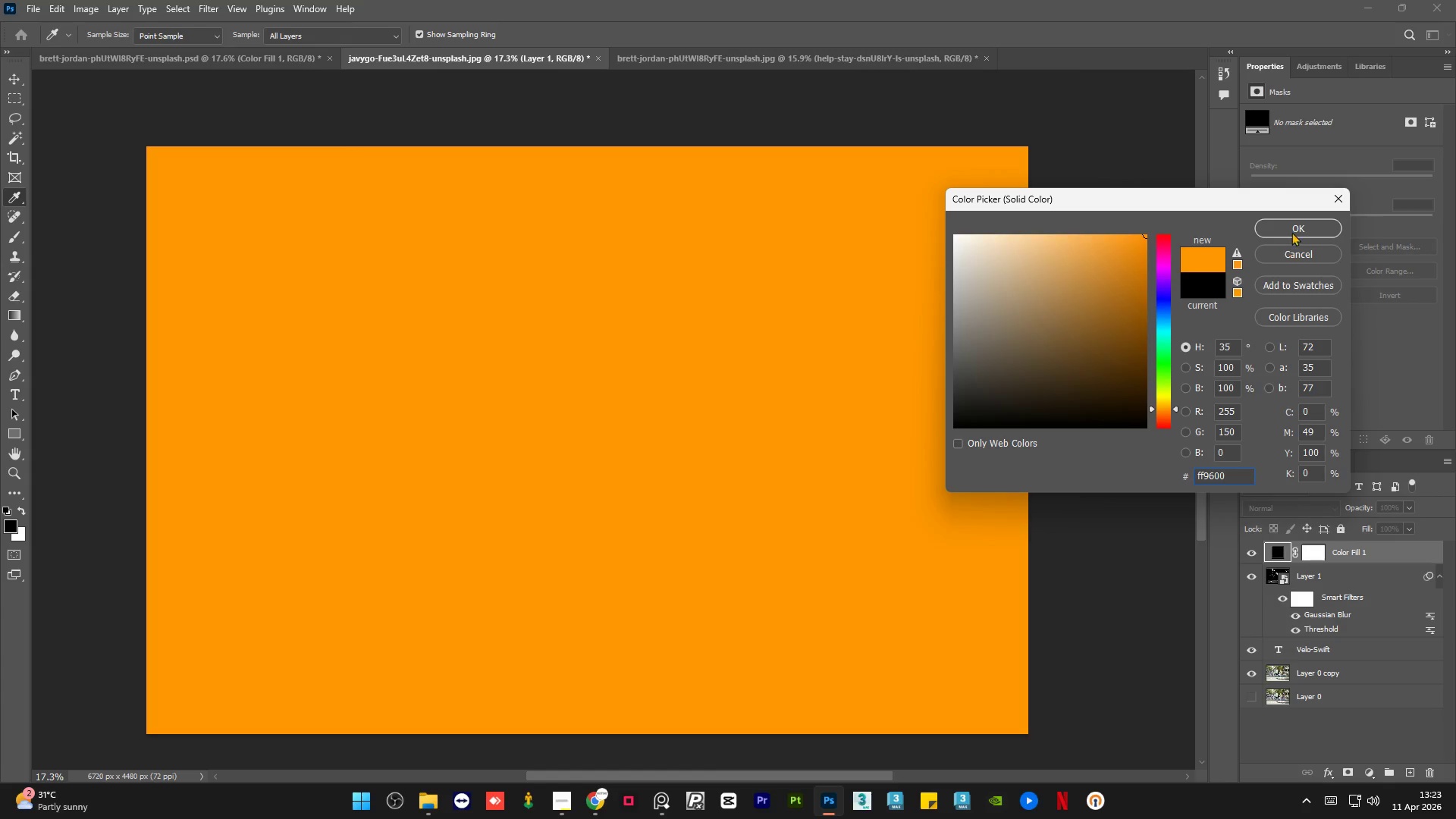 
left_click([1292, 231])
 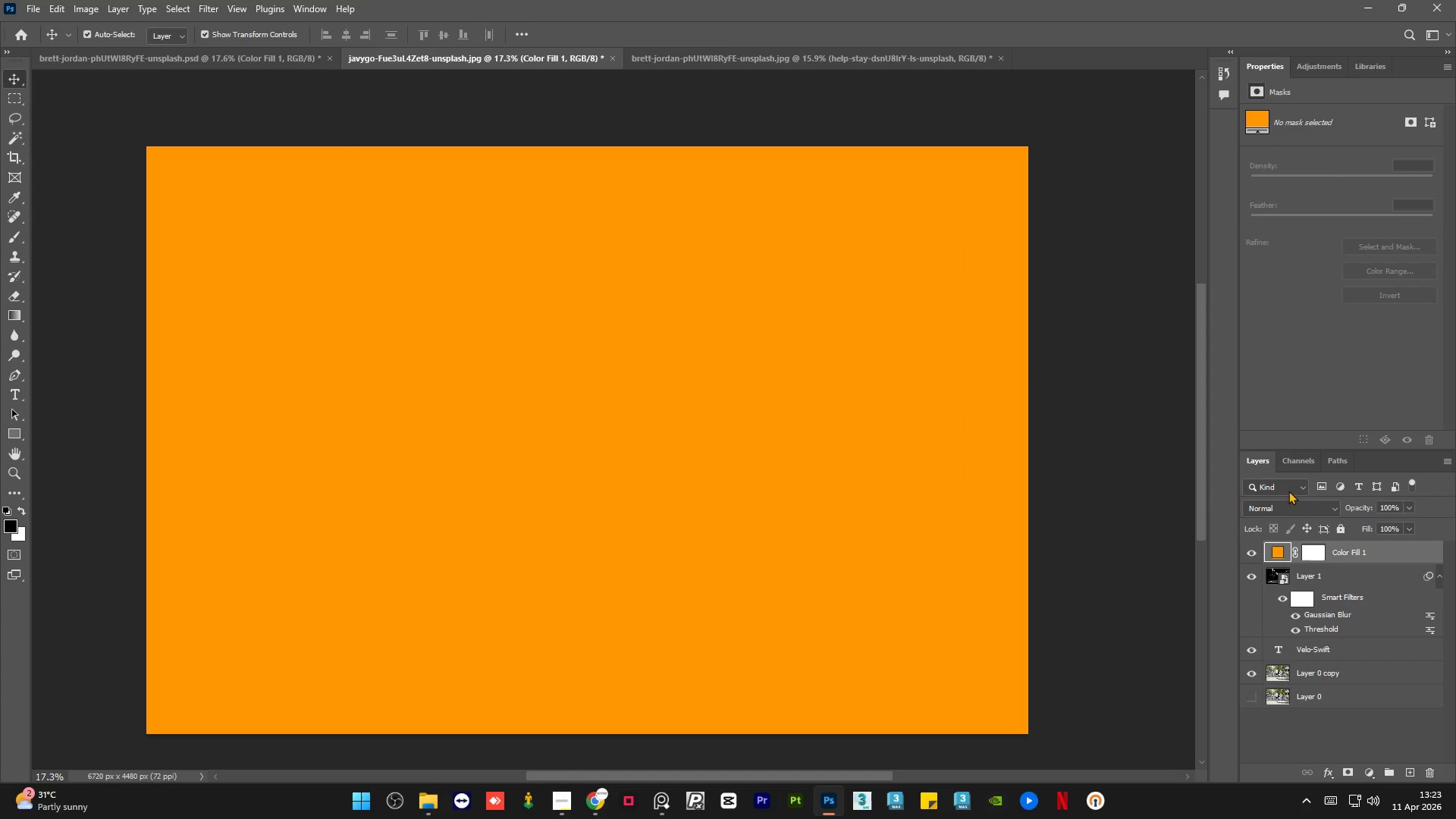 
hold_key(key=AltLeft, duration=1.5)
left_click([1267, 565])
 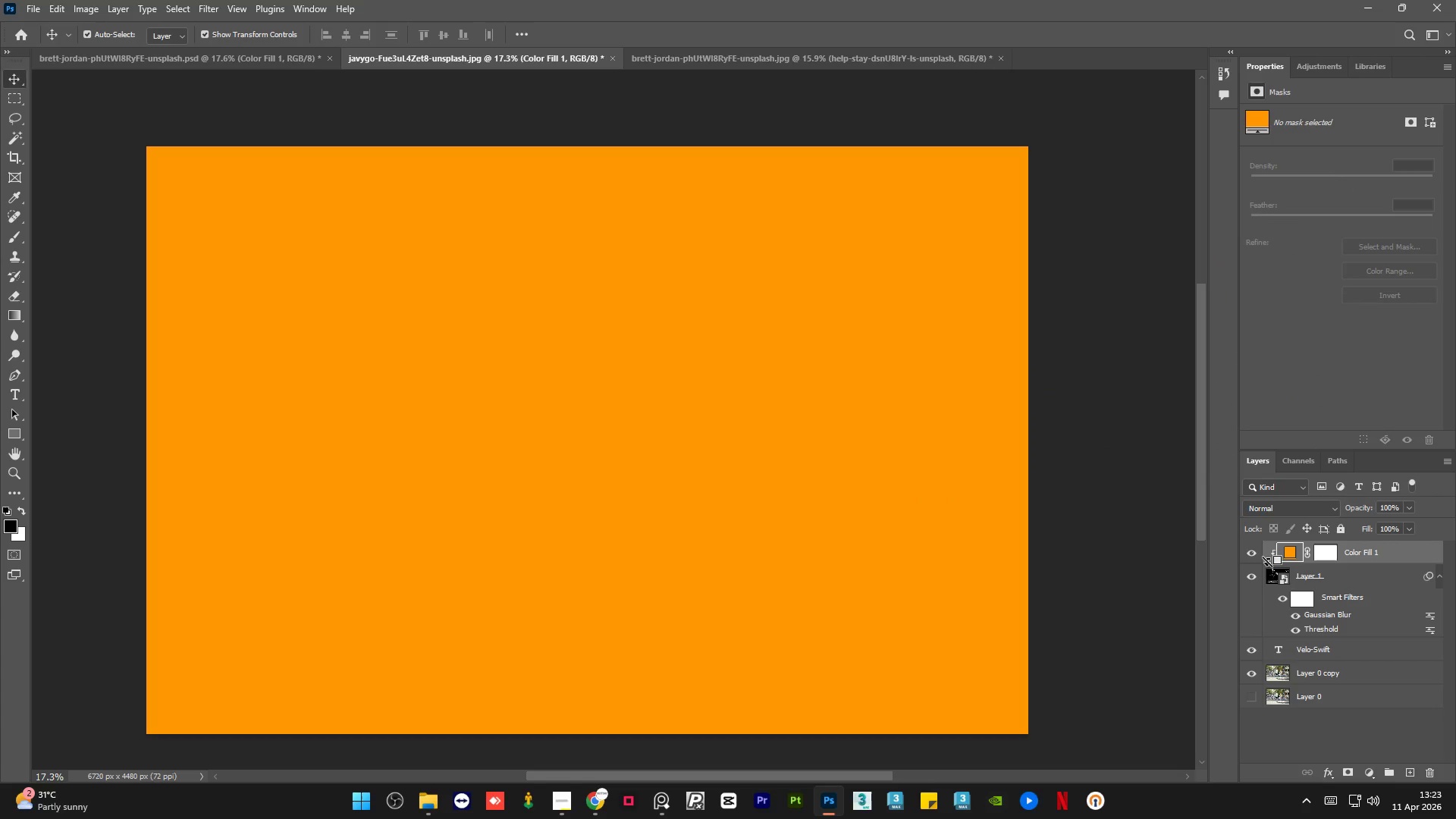 
key(Alt+AltLeft)
 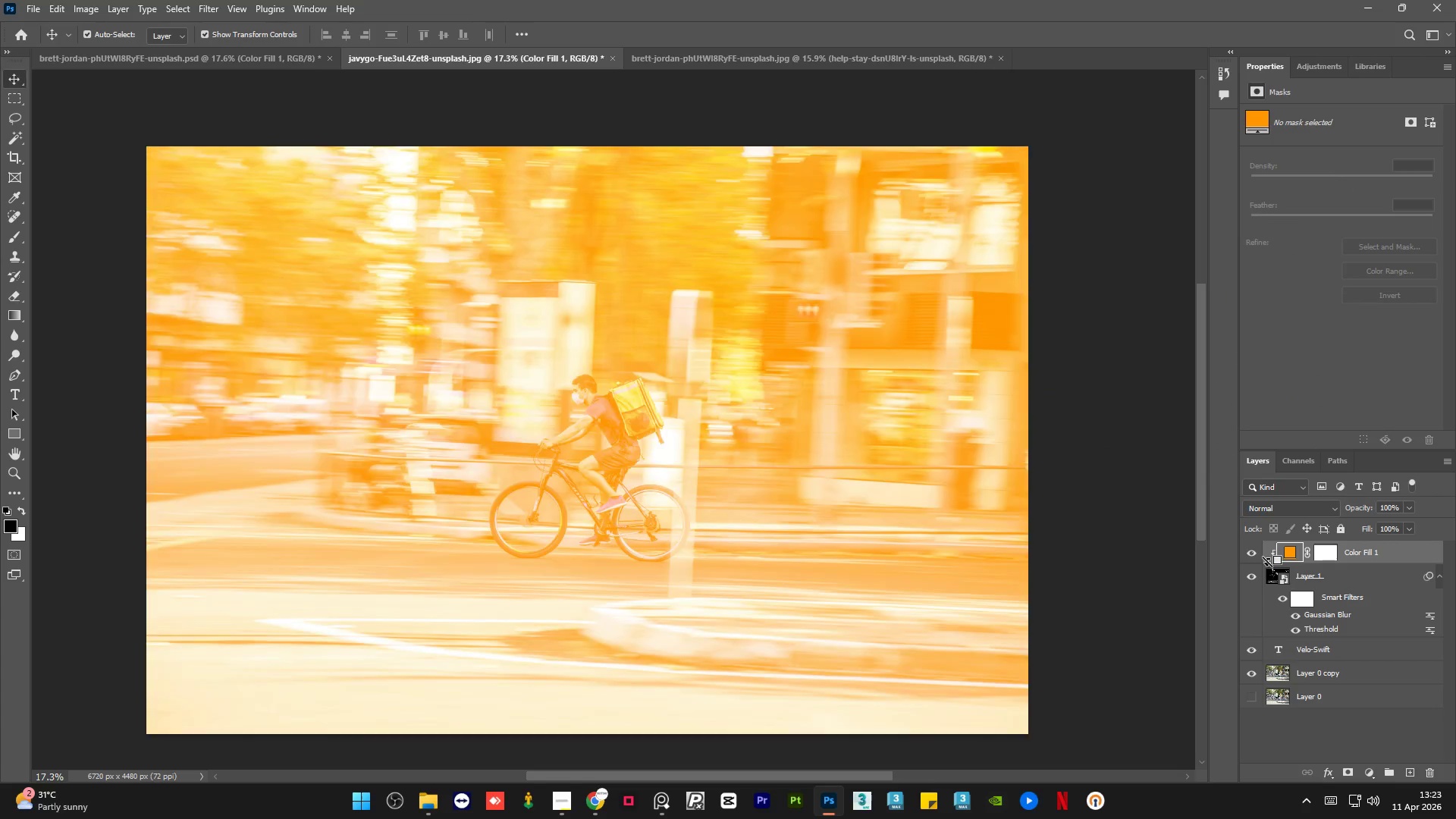 
key(Alt+AltLeft)
 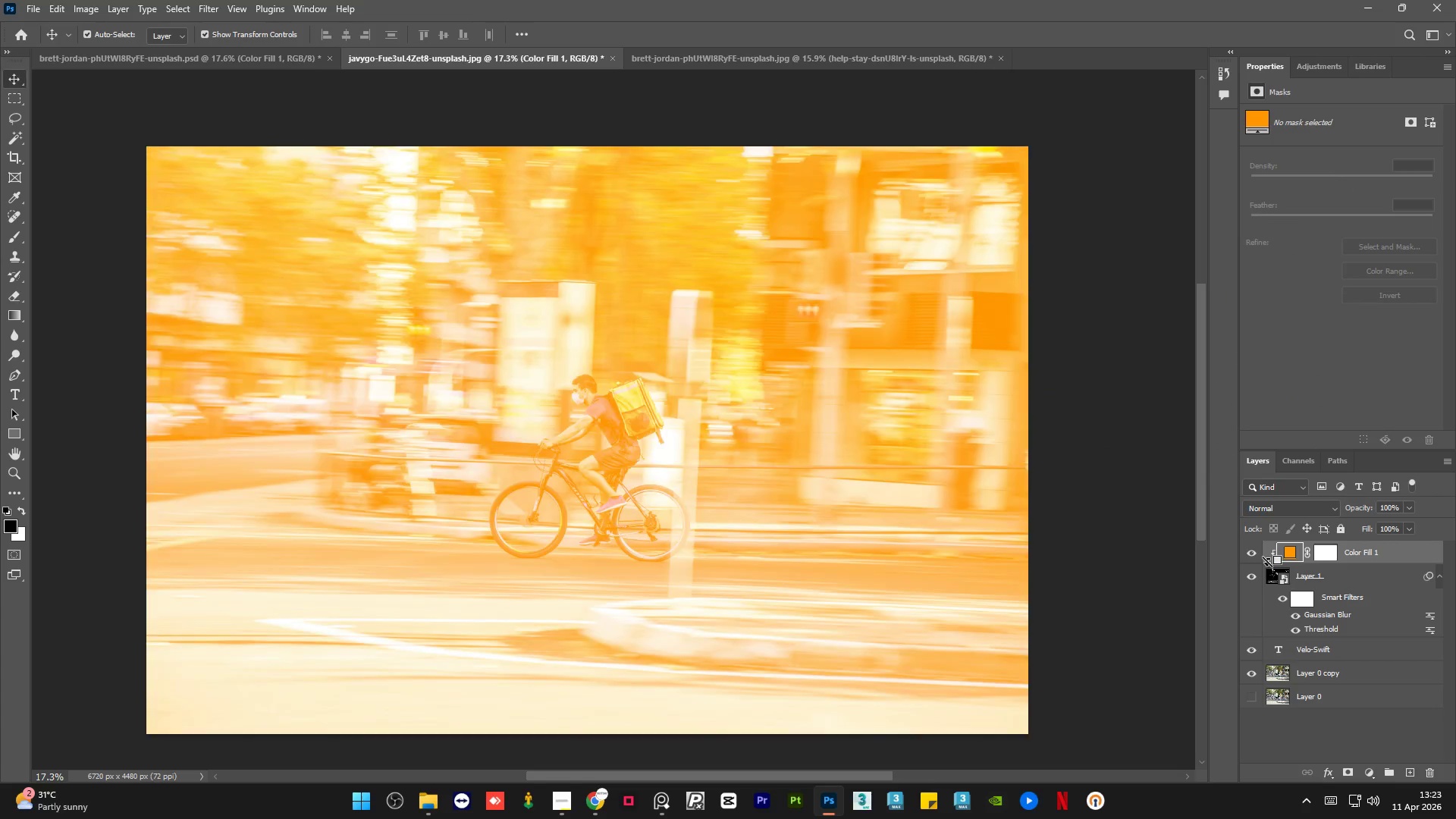 
key(Alt+AltLeft)
 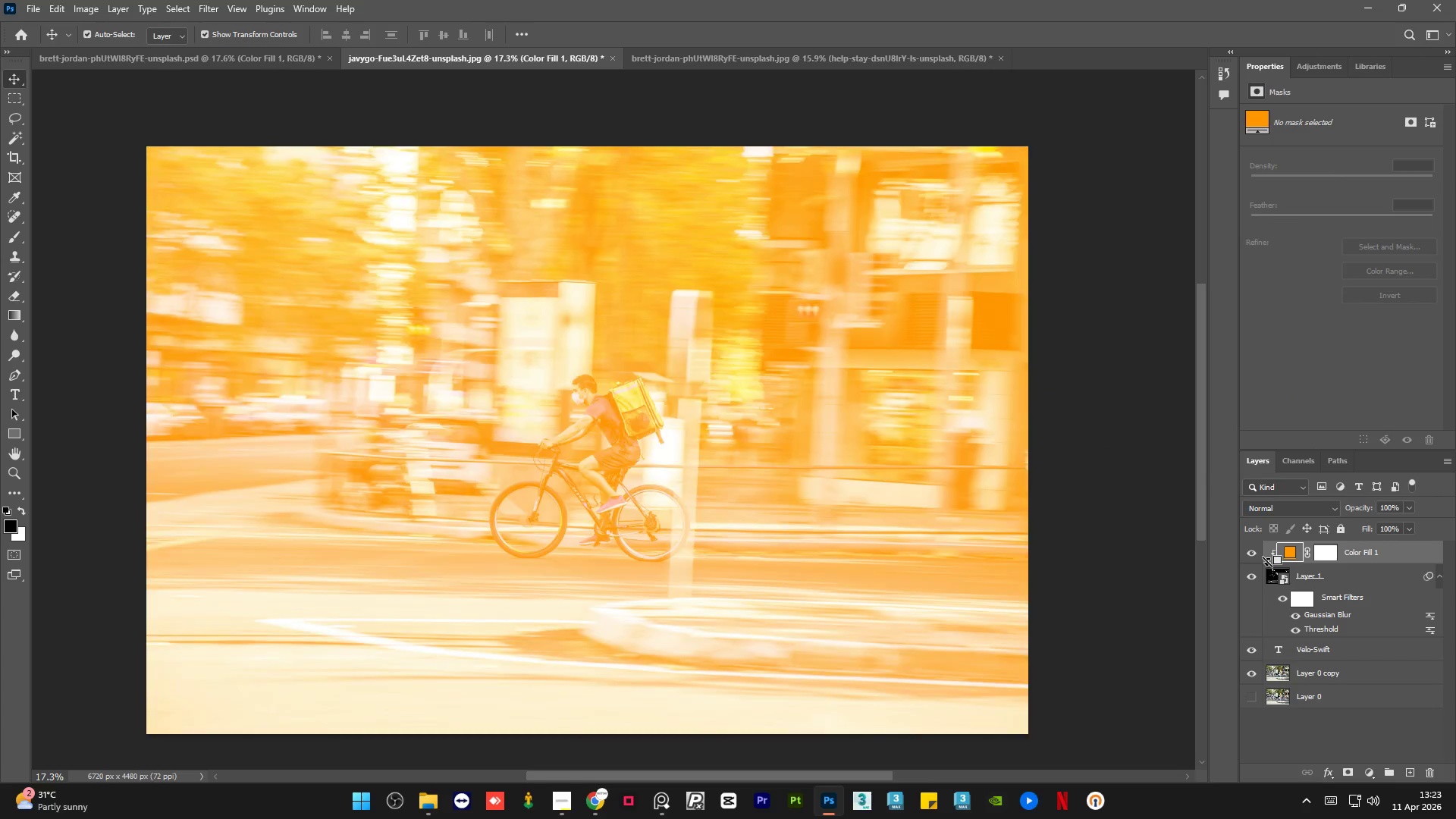 
key(Alt+AltLeft)
 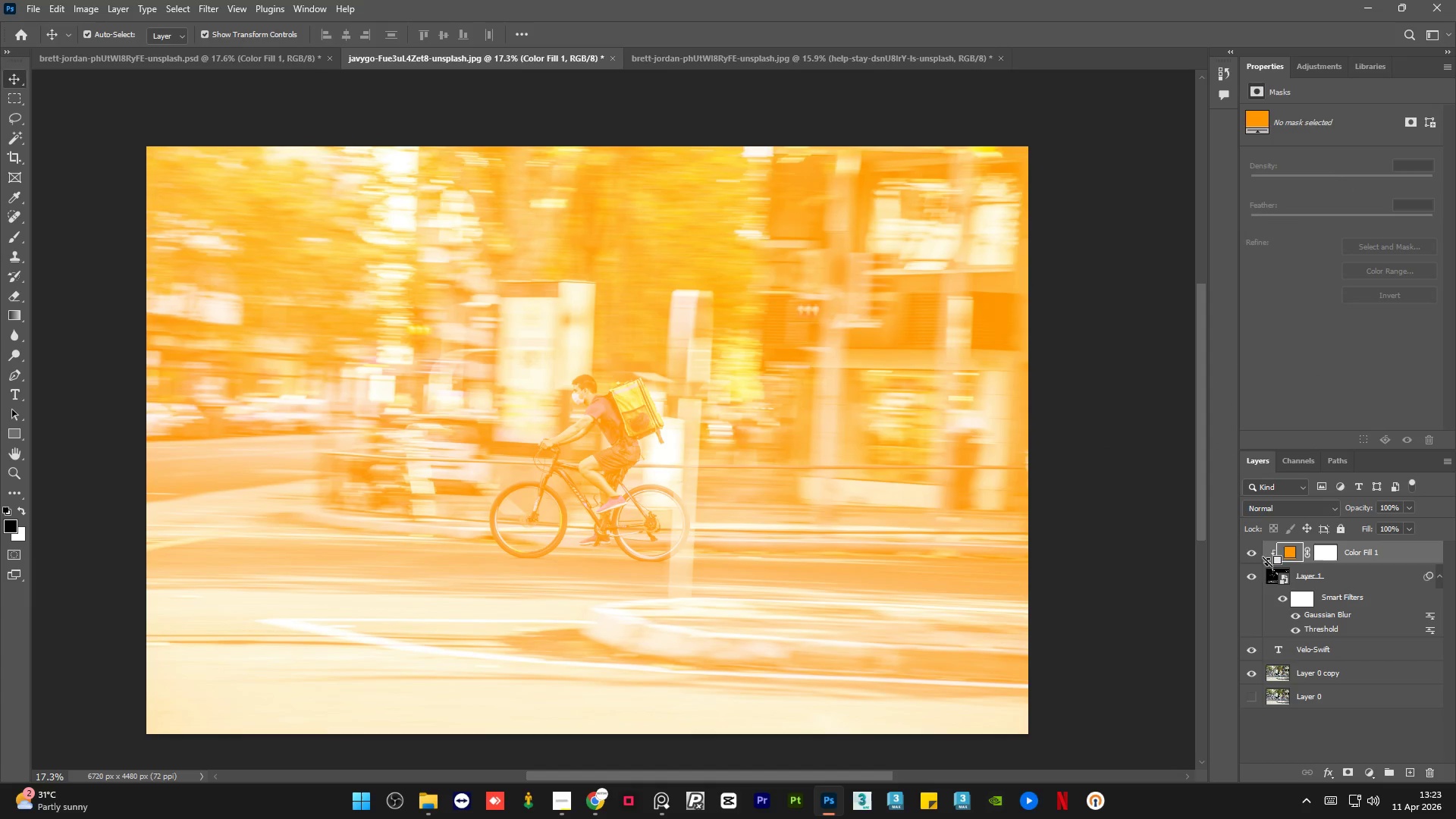 
key(Alt+AltLeft)
 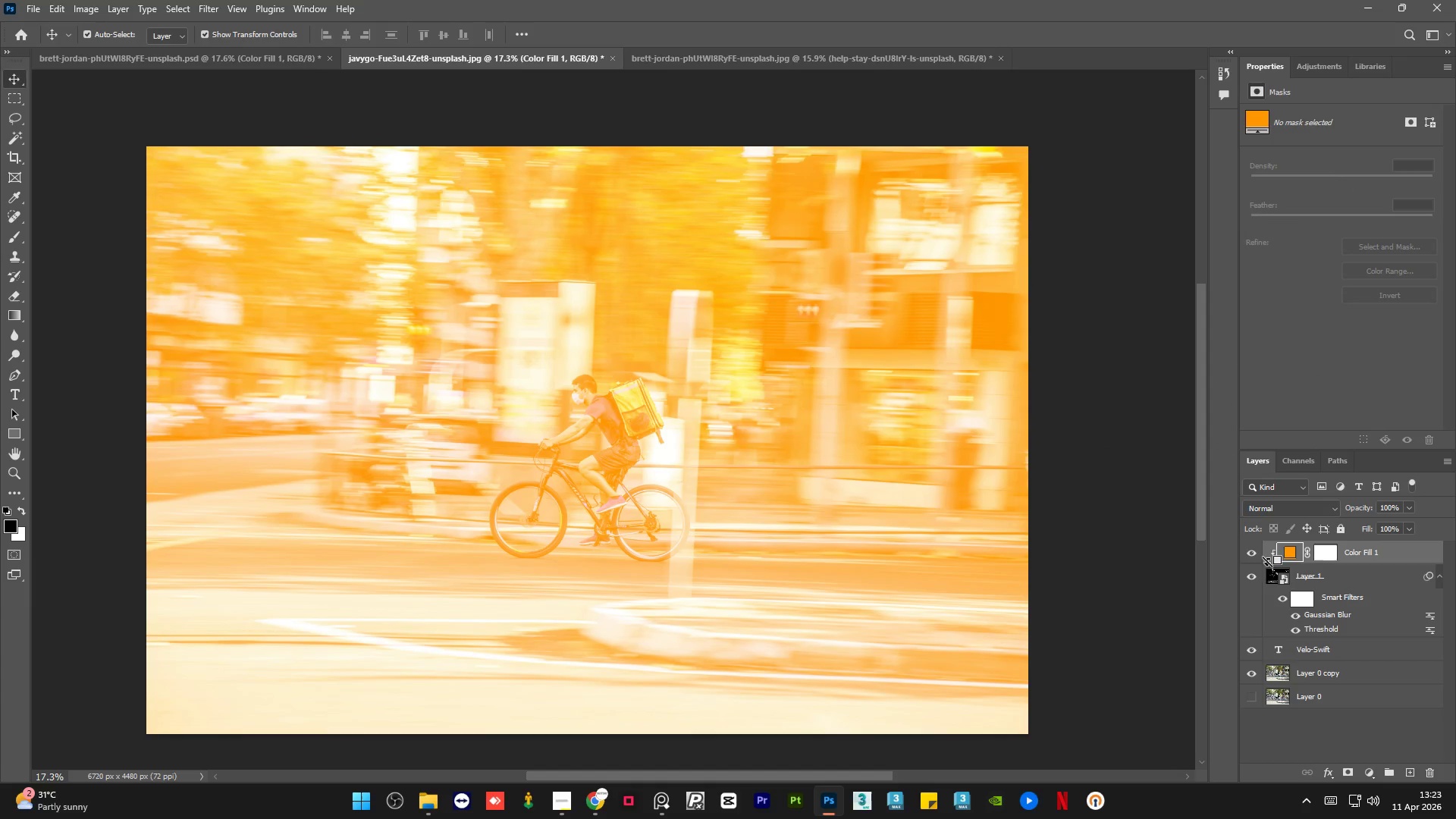 
key(Alt+AltLeft)
 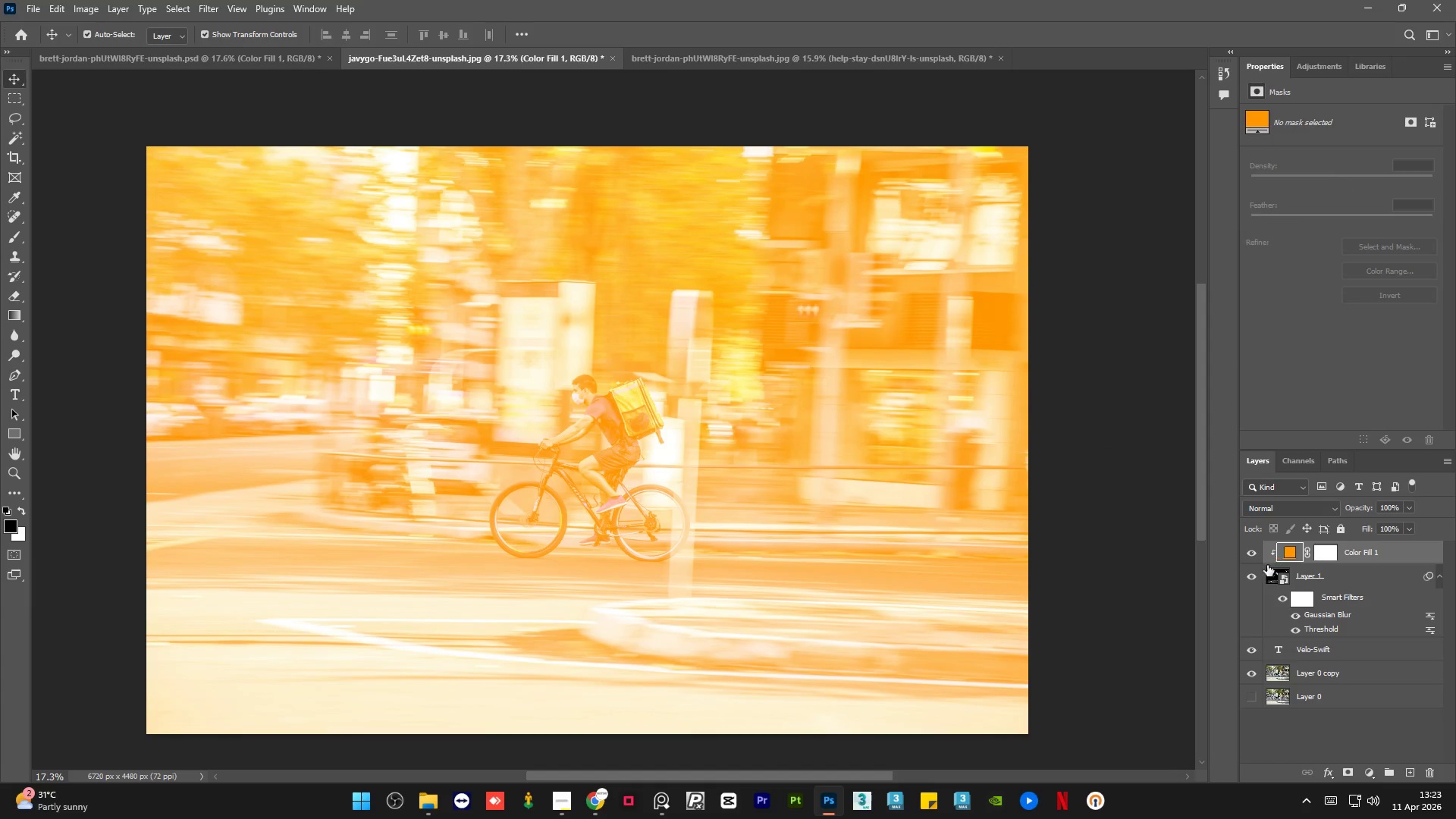 
key(Alt+AltLeft)
 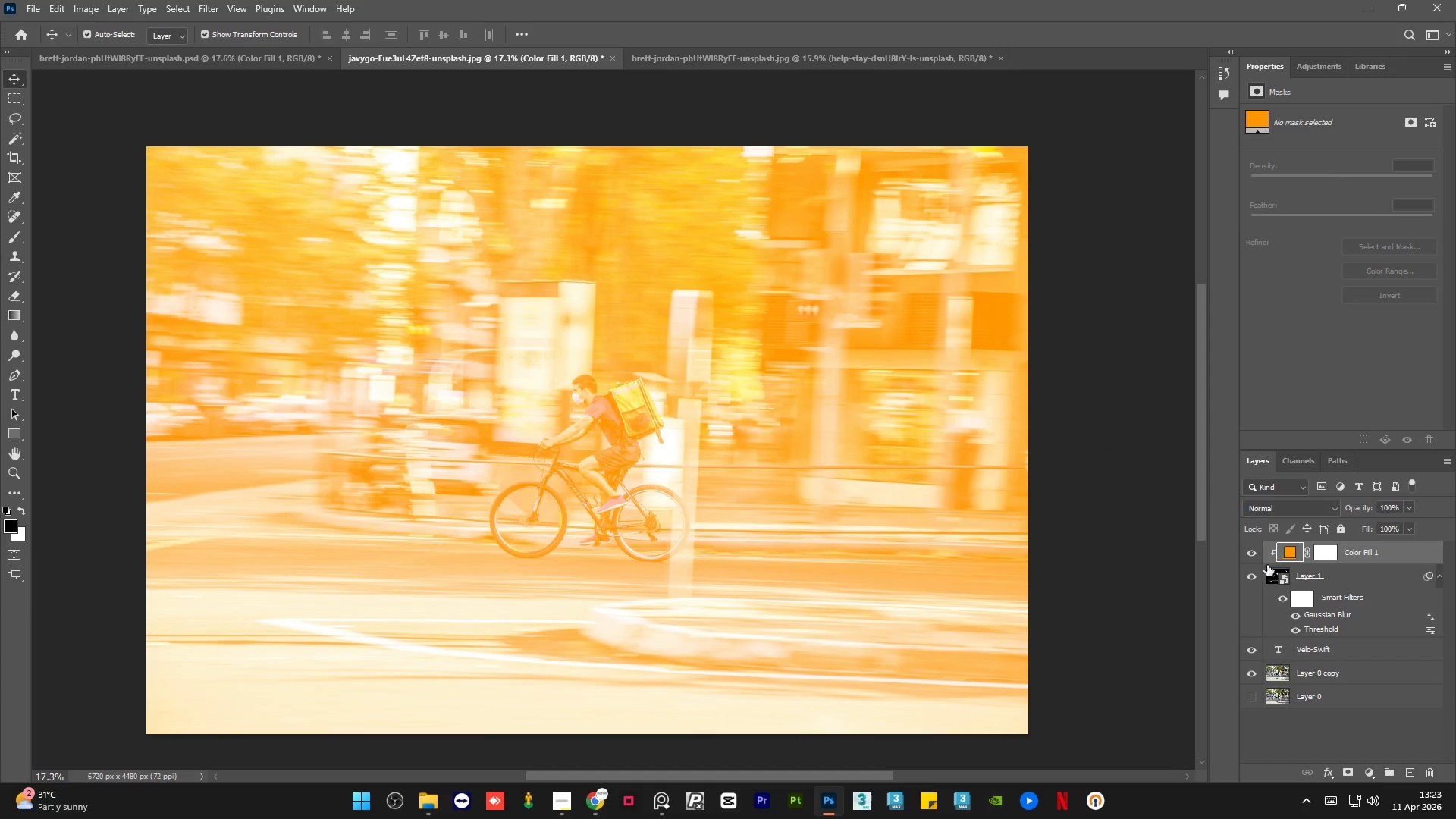 
left_click([1311, 510])
 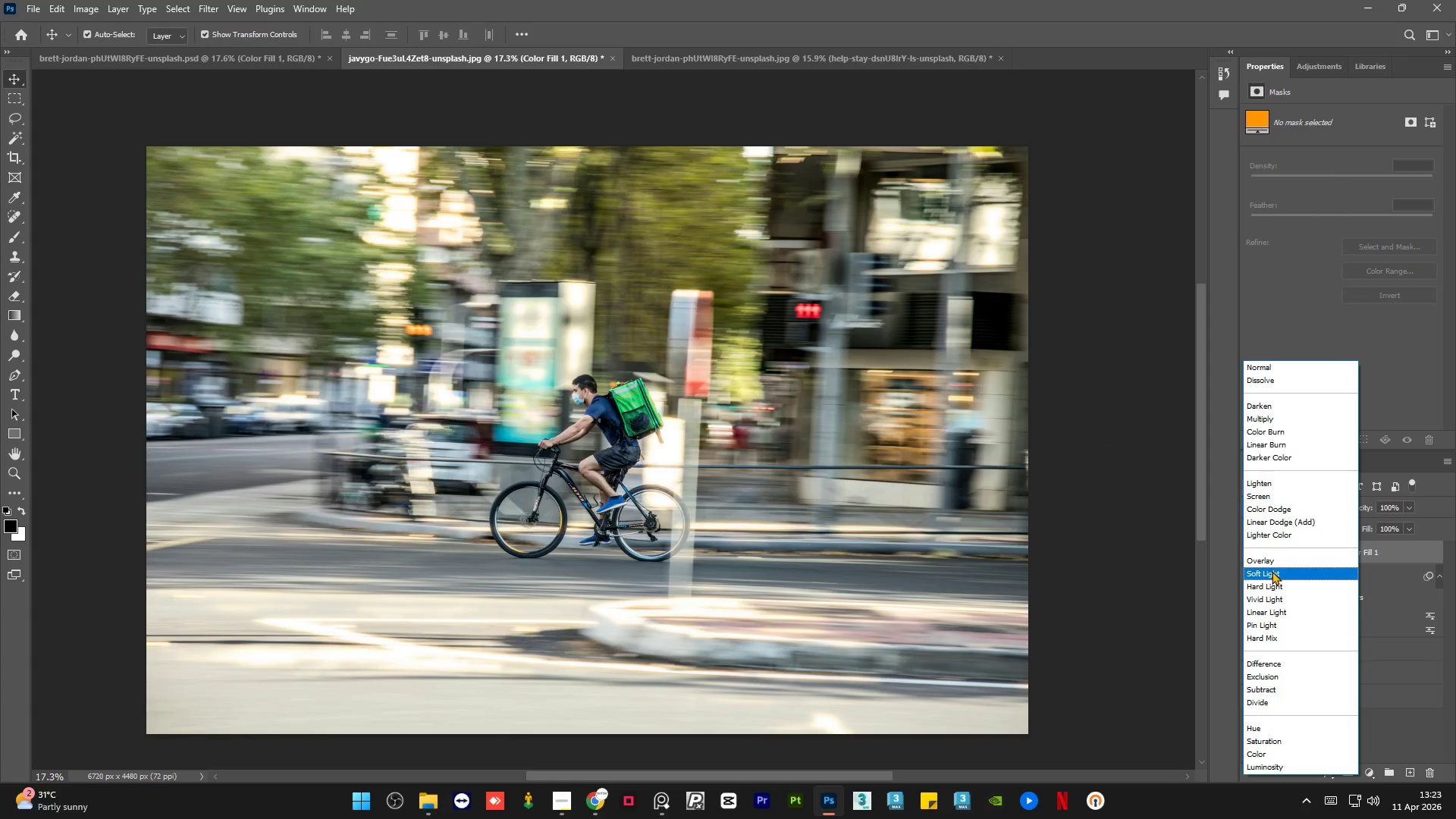 
left_click([1272, 571])
 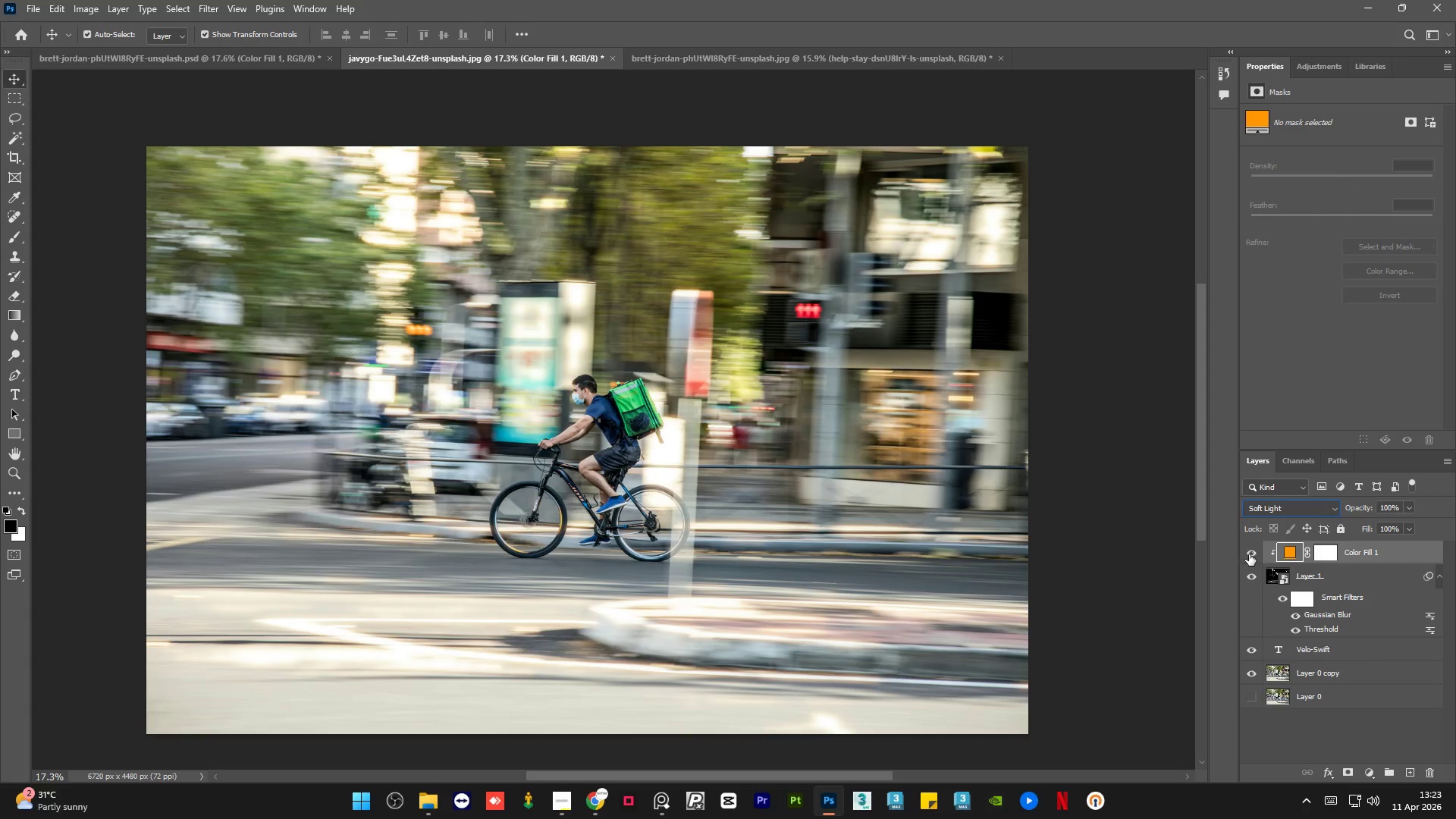 
left_click([1249, 554])
 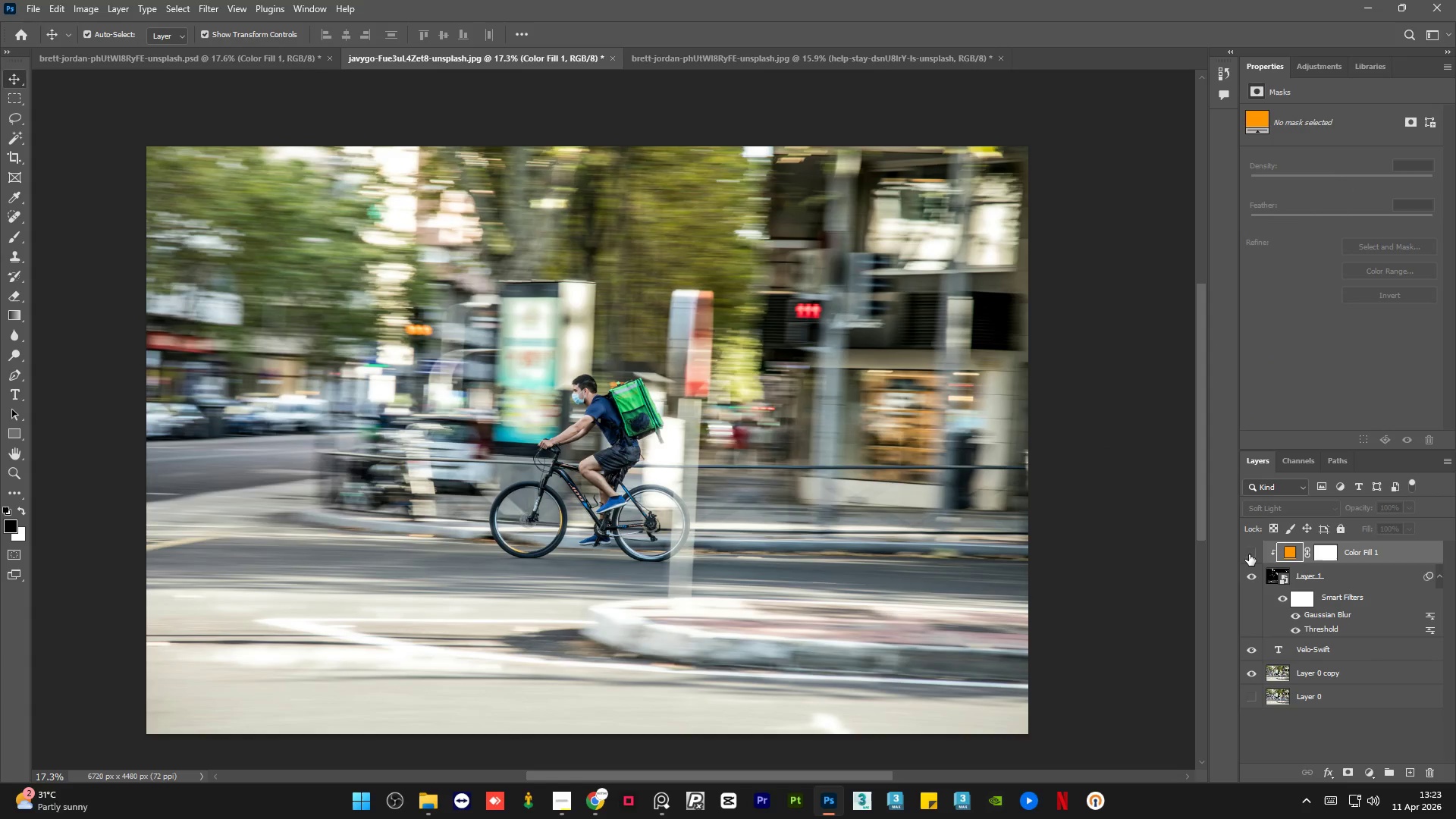 
left_click([1249, 554])
 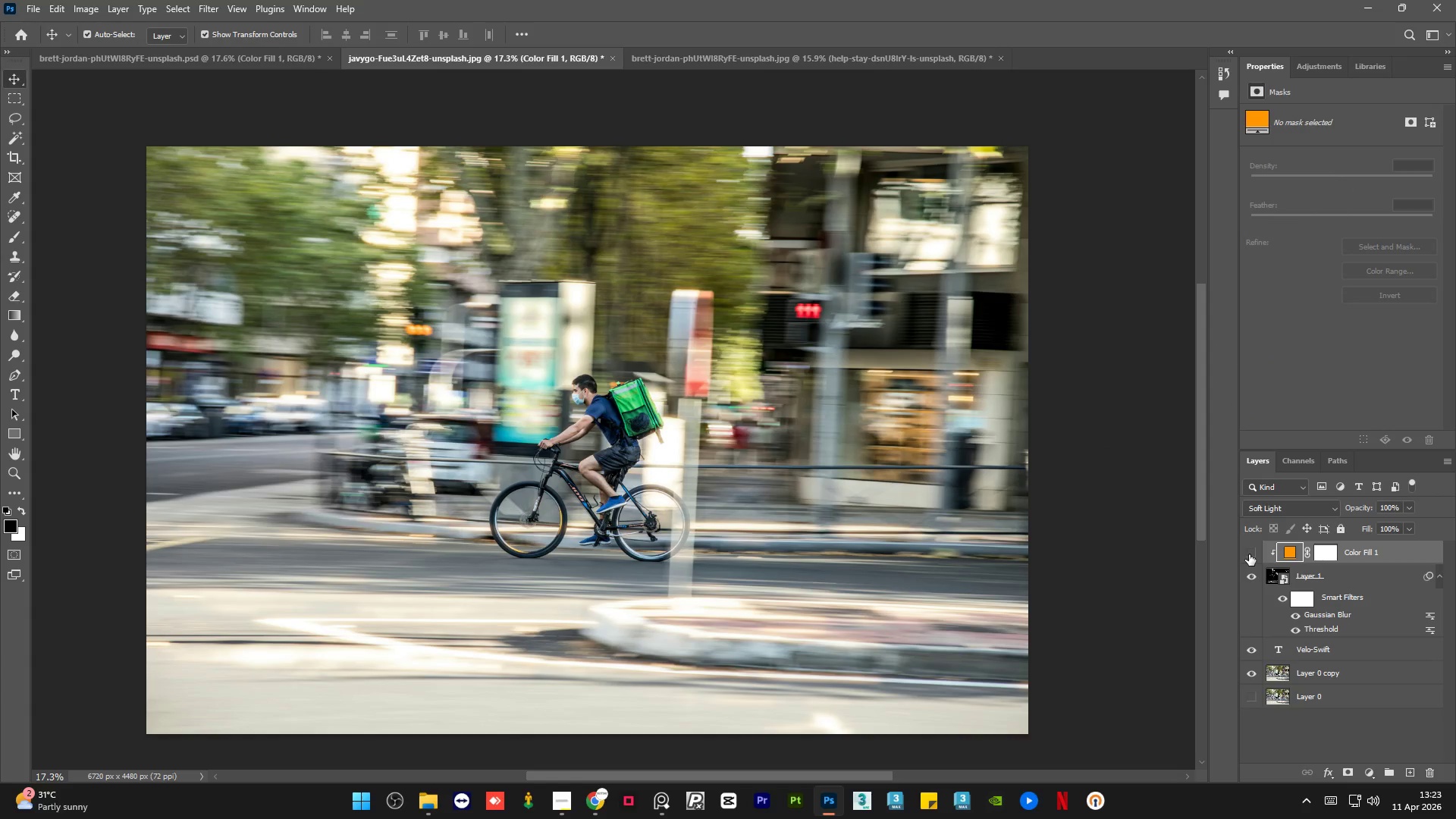 
double_click([1249, 554])
 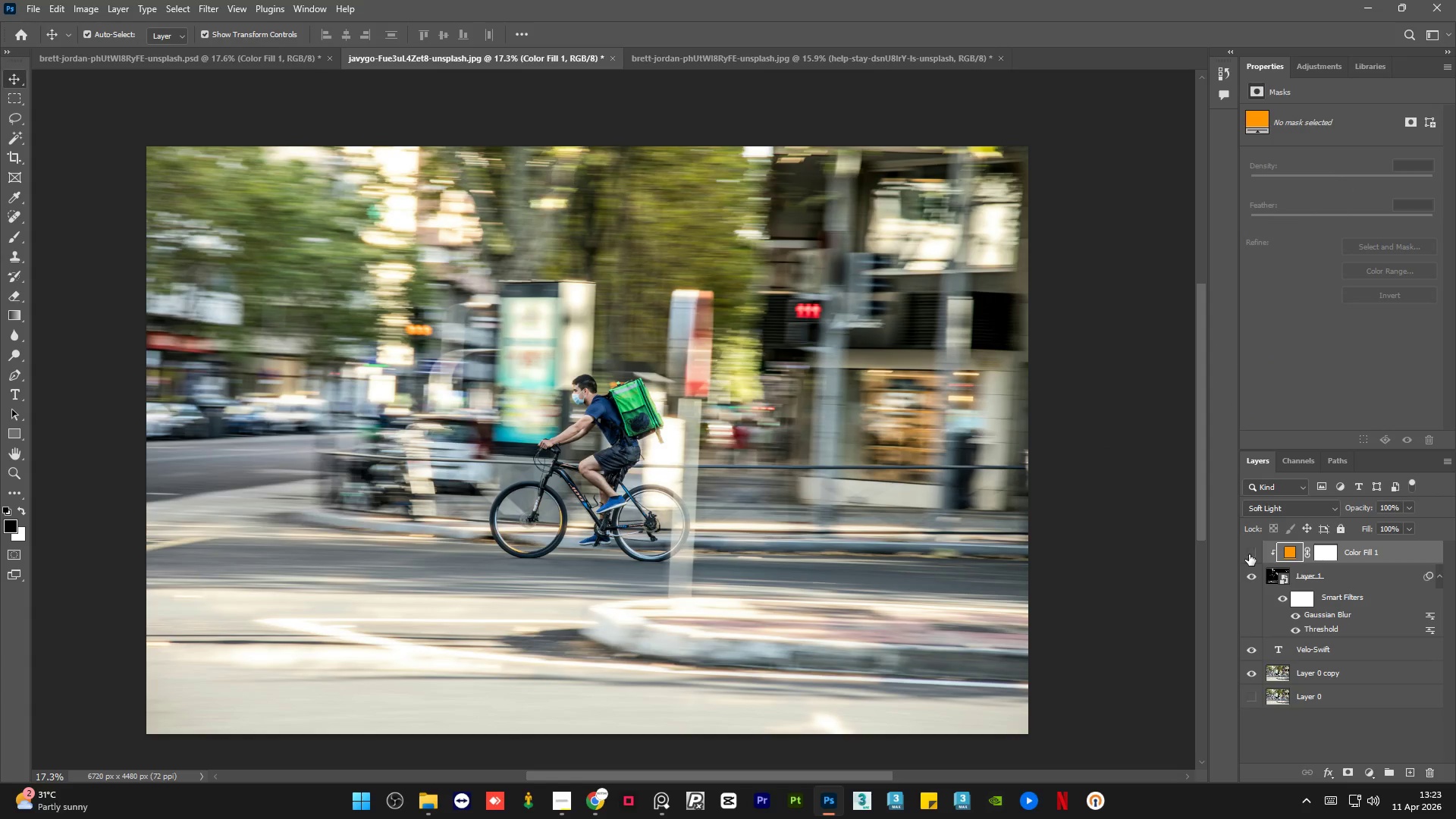 
double_click([1249, 554])
 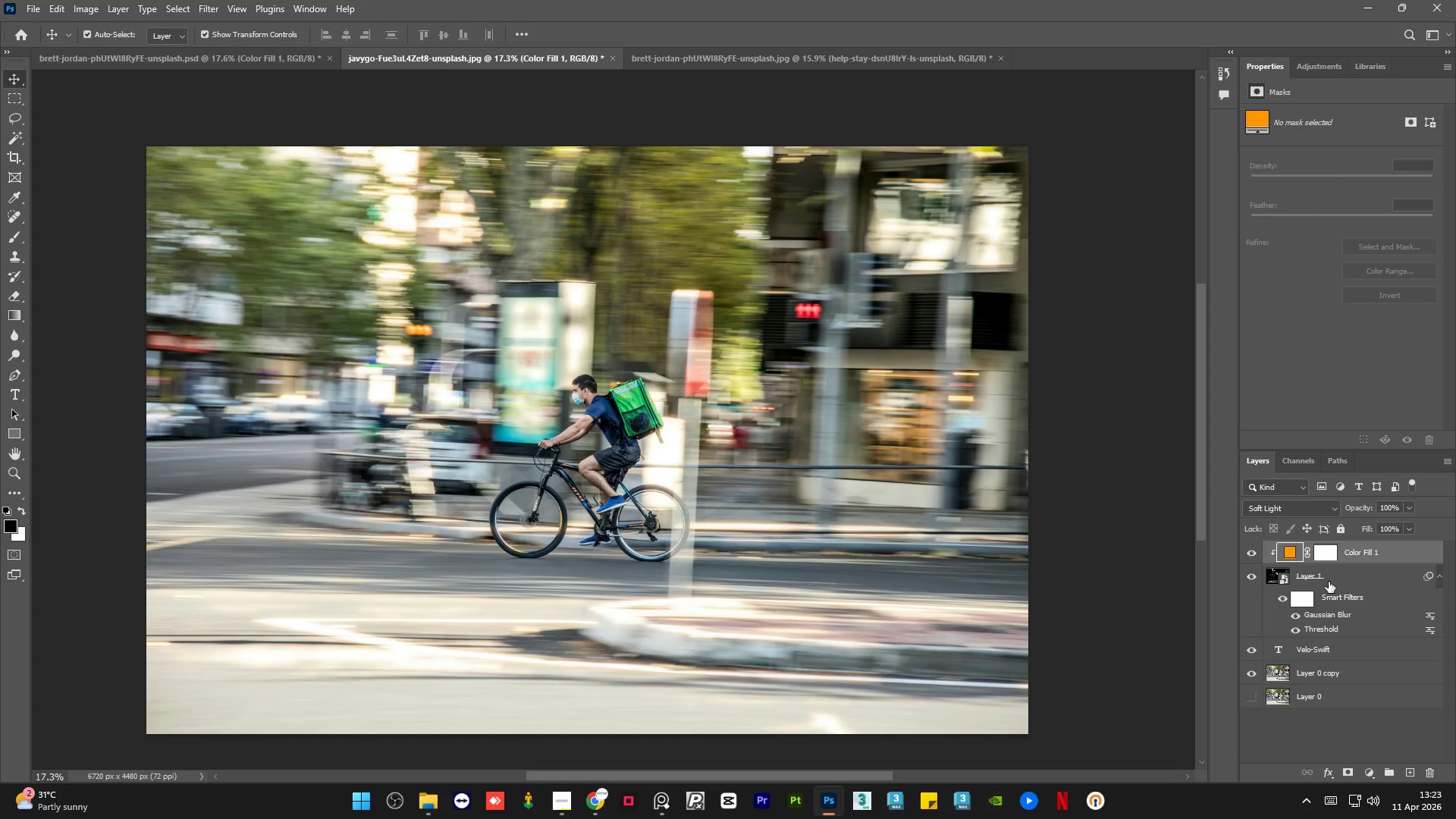 
hold_key(key=ControlLeft, duration=0.53)
left_click([1362, 581])
 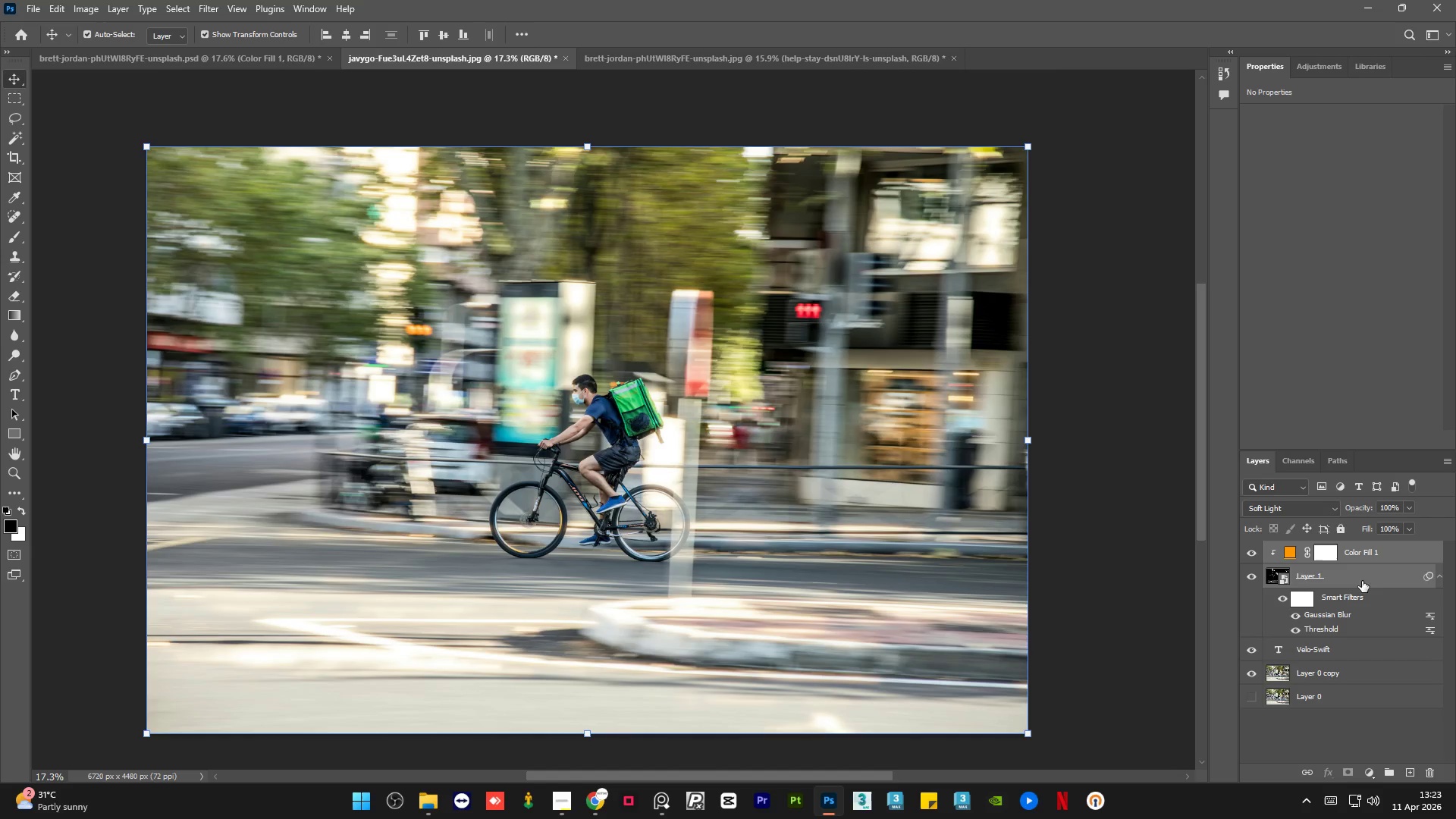 
key(Control+G)
 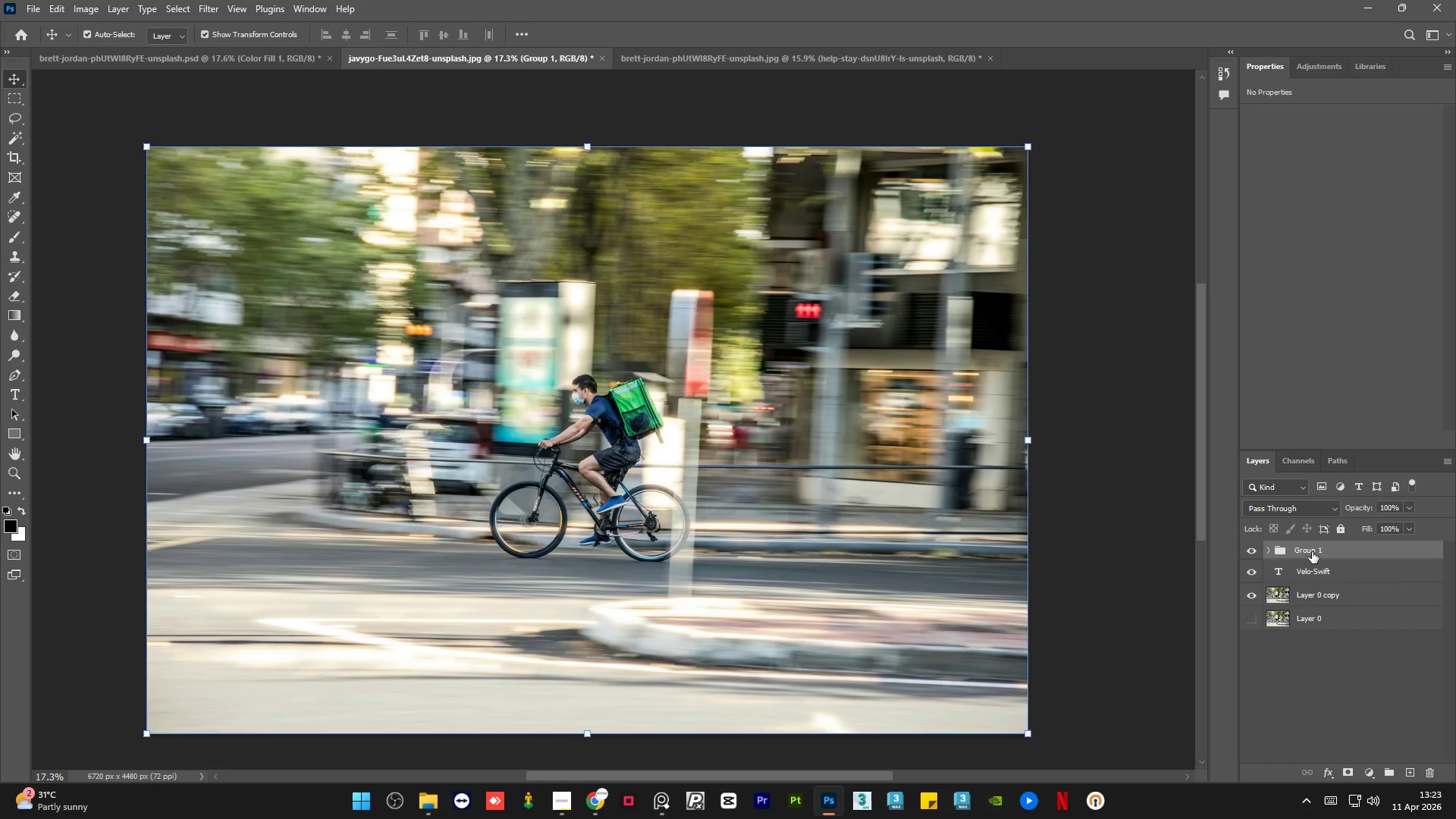 
double_click([1312, 552])
 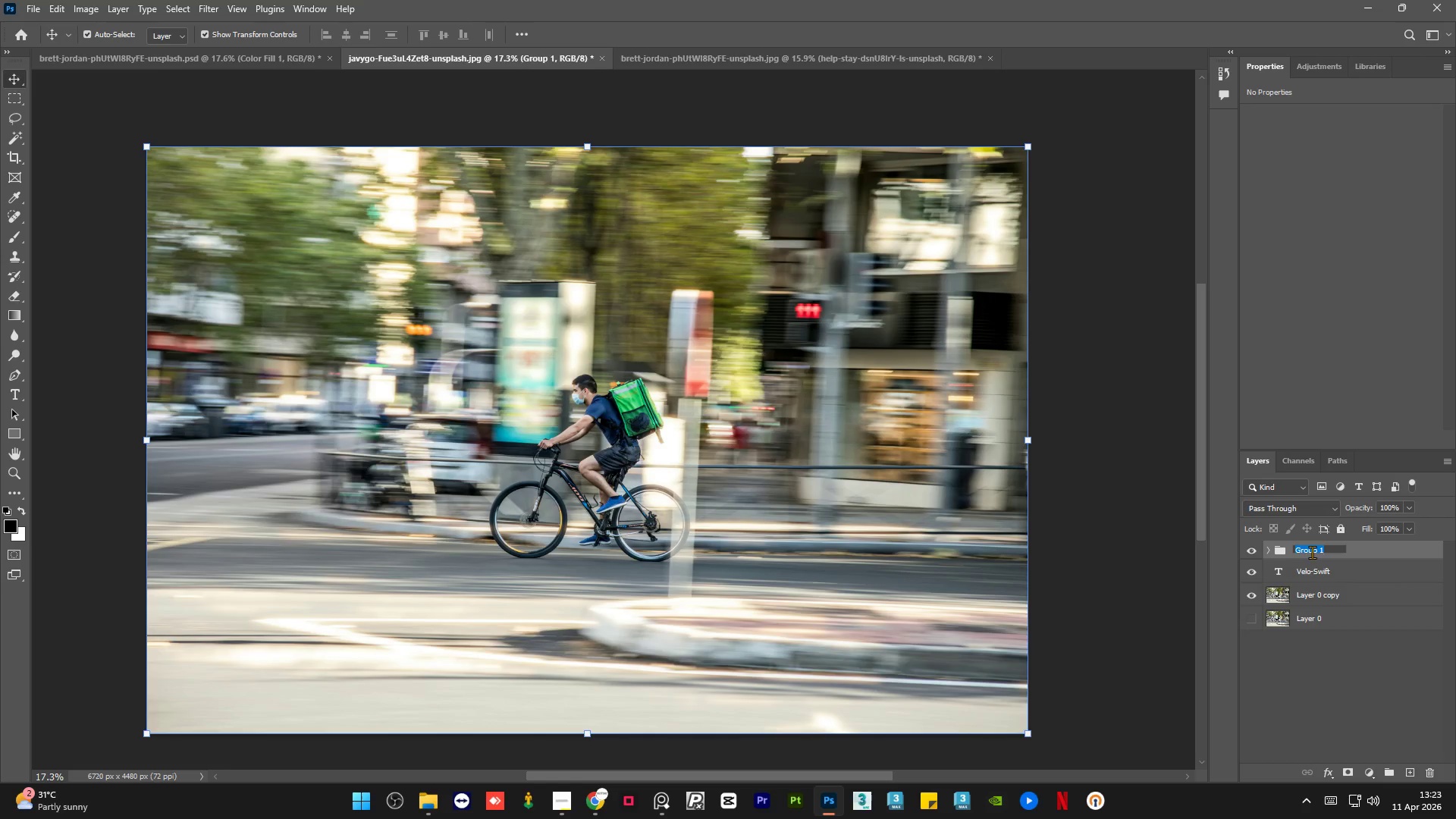 
type(halation effect)
 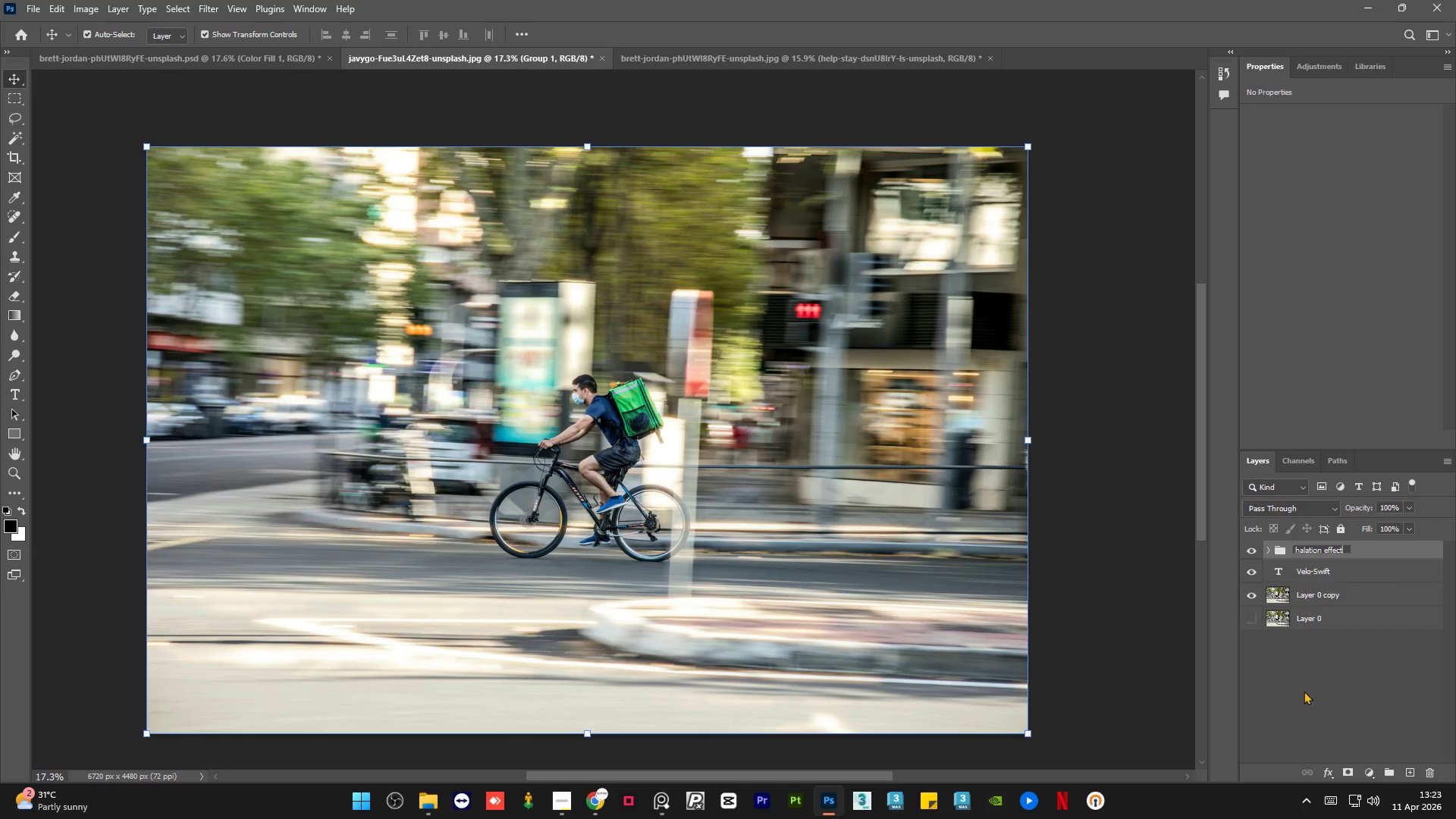 
left_click([1304, 693])
 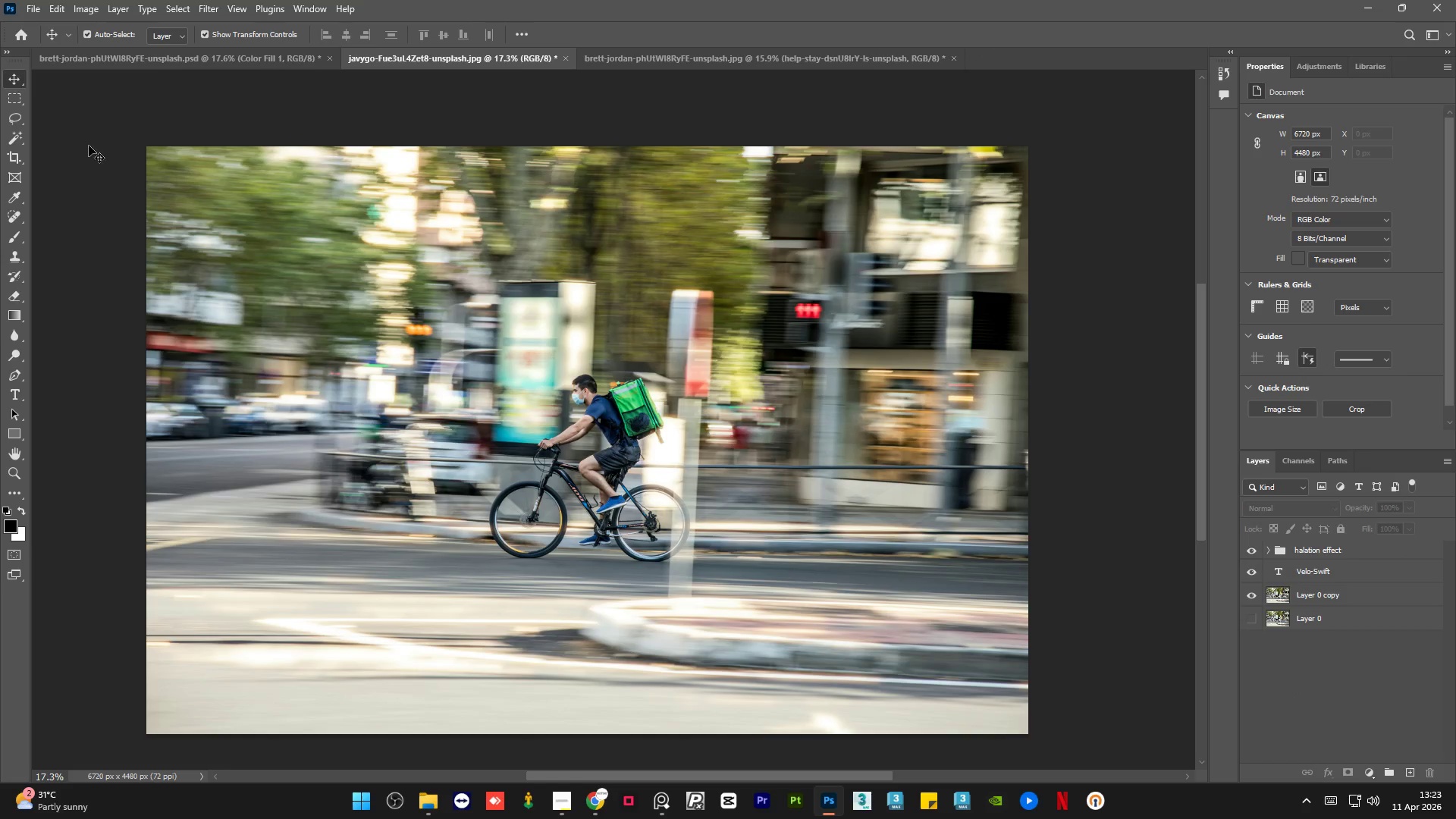 
left_click([148, 59])
 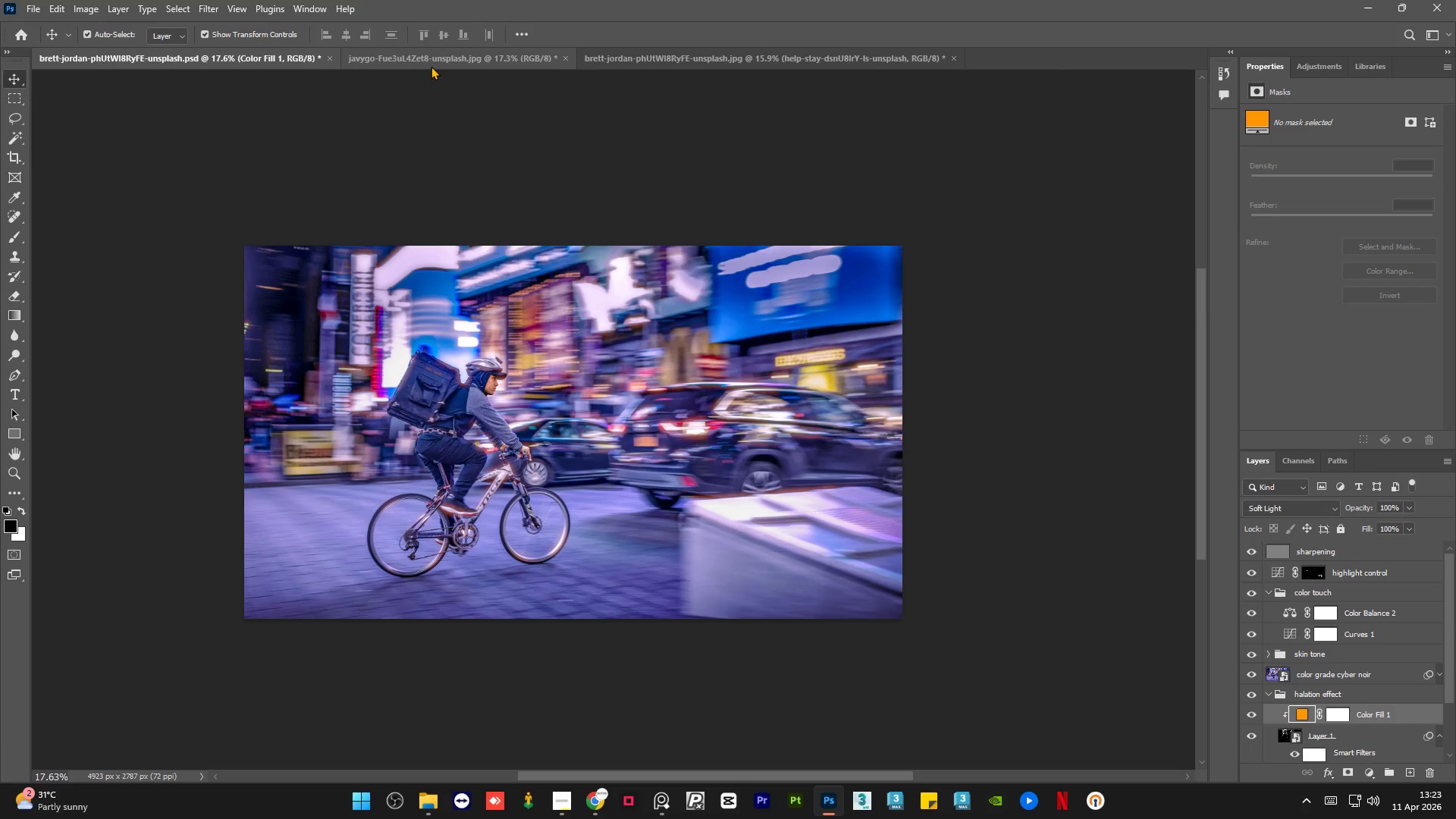 
wait(7.17)
 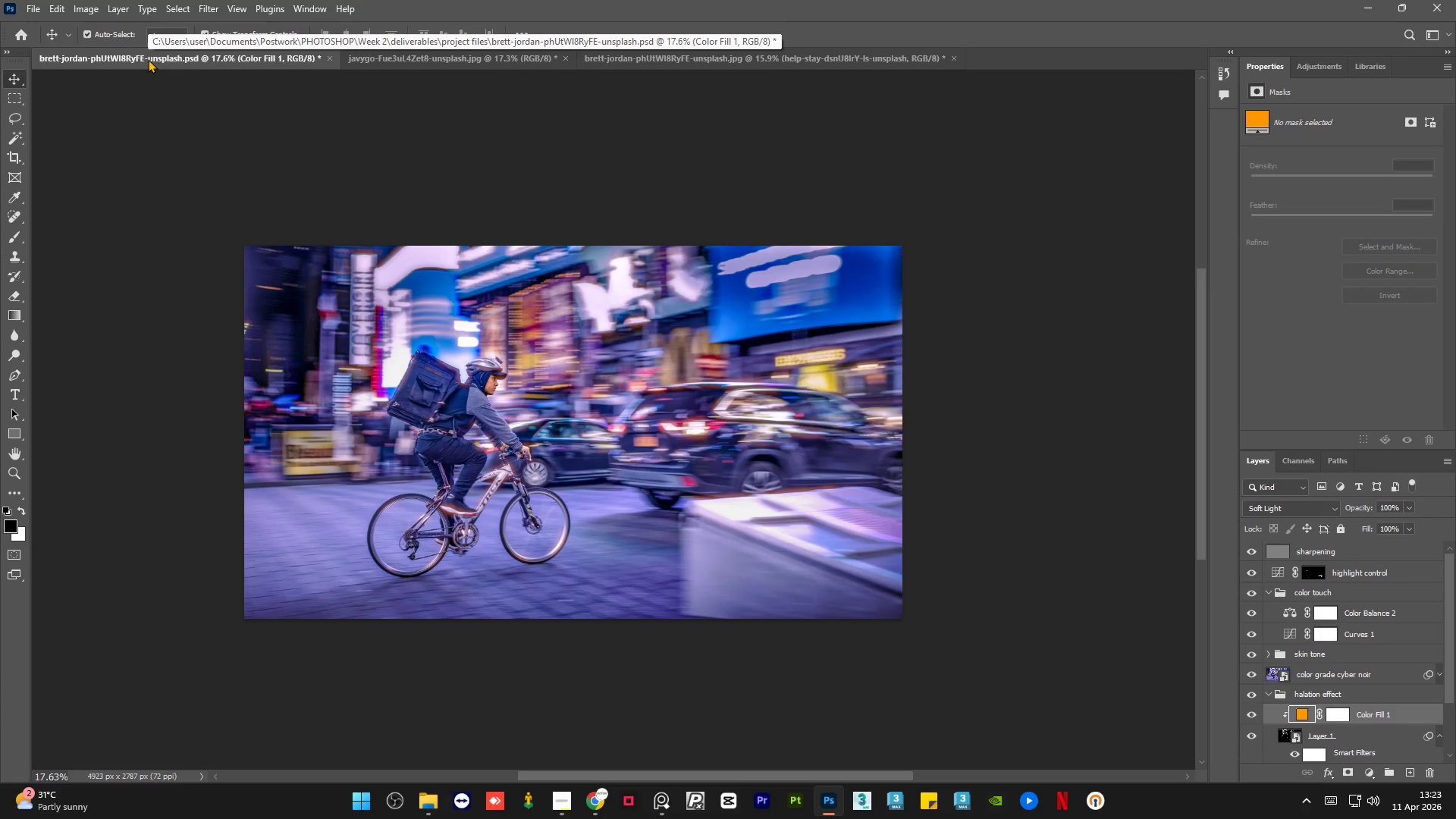 
left_click([431, 65])
 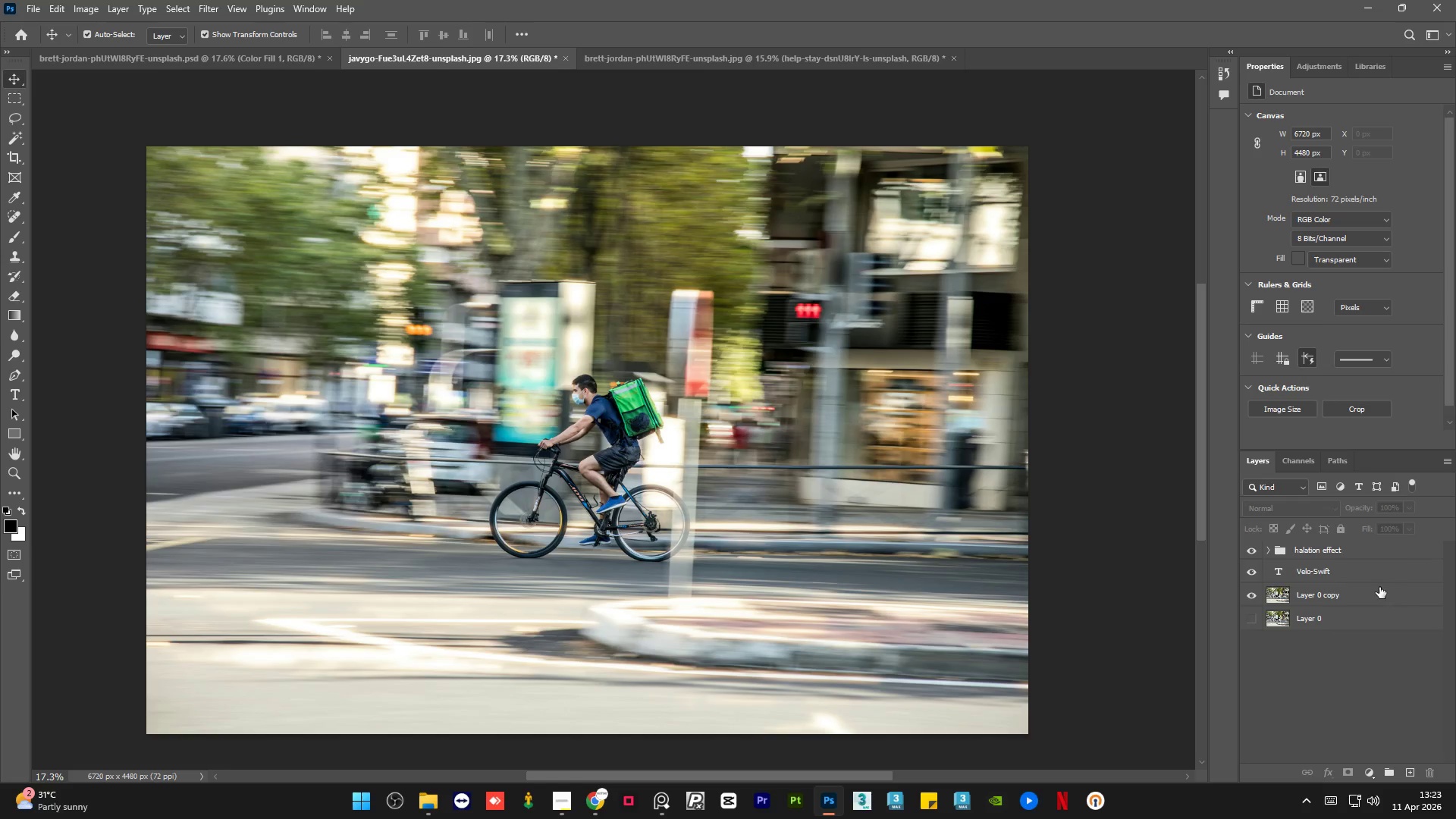 
left_click([1363, 595])
 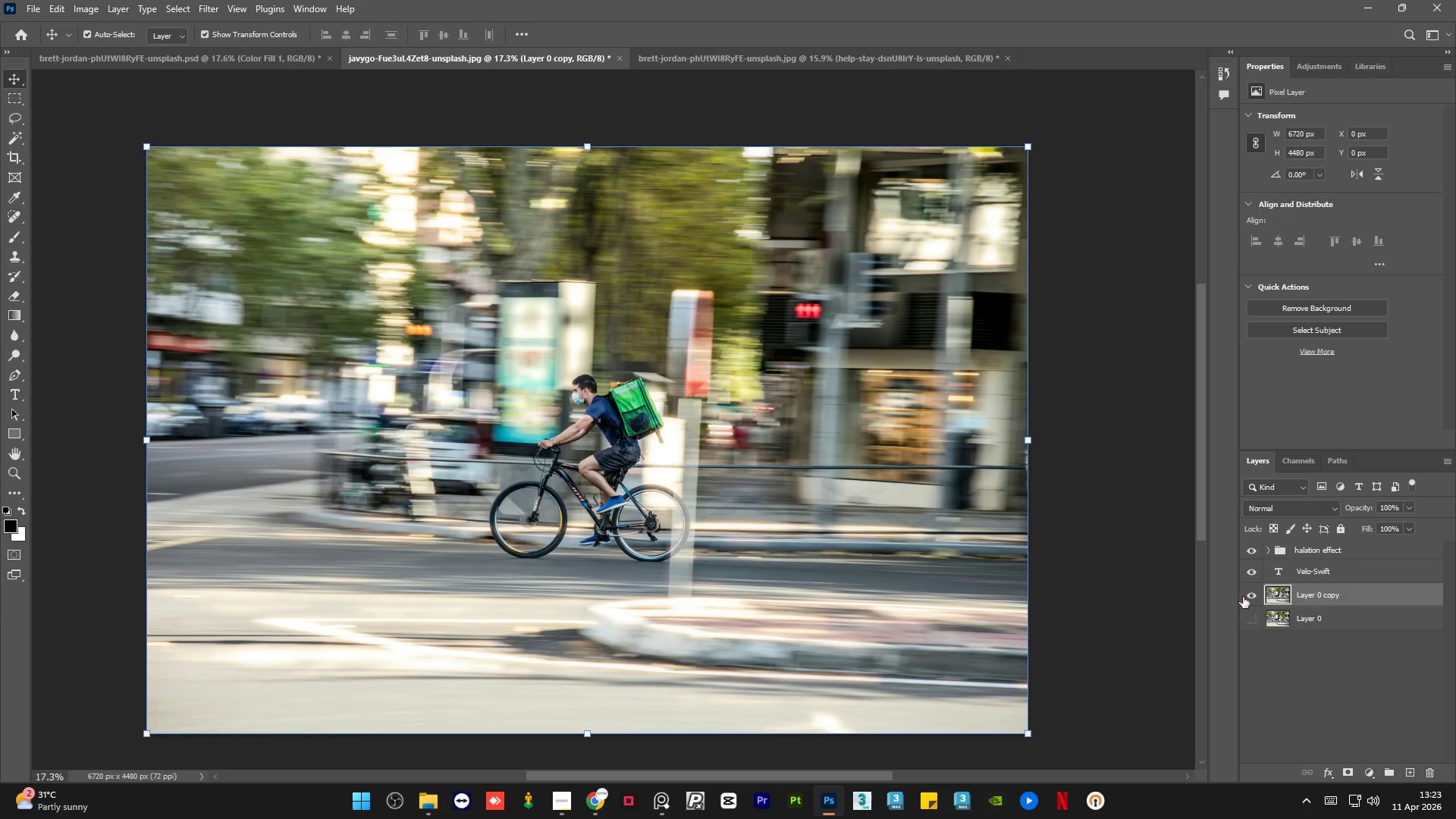 
left_click([1248, 598])
 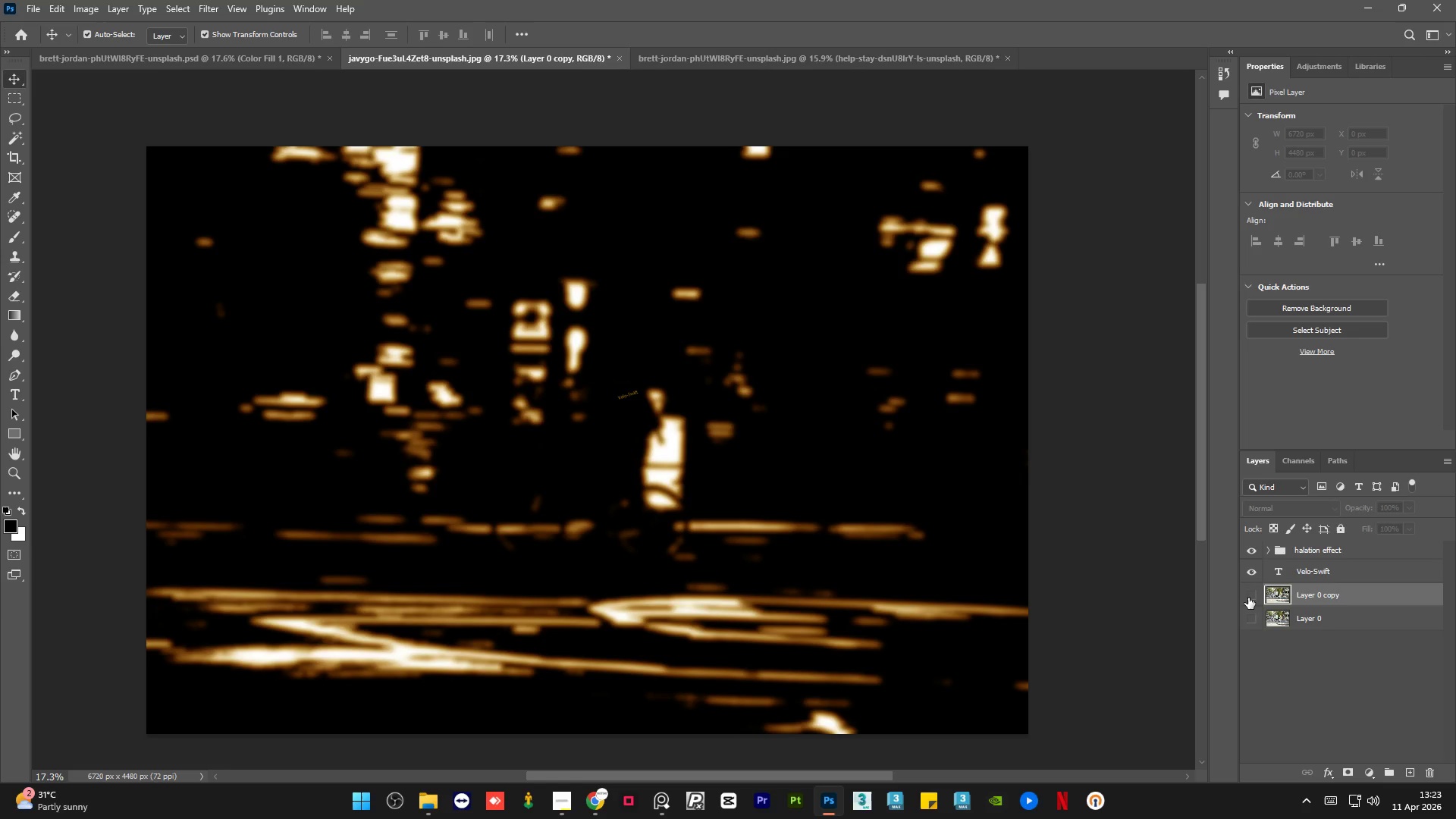 
left_click([1248, 598])
 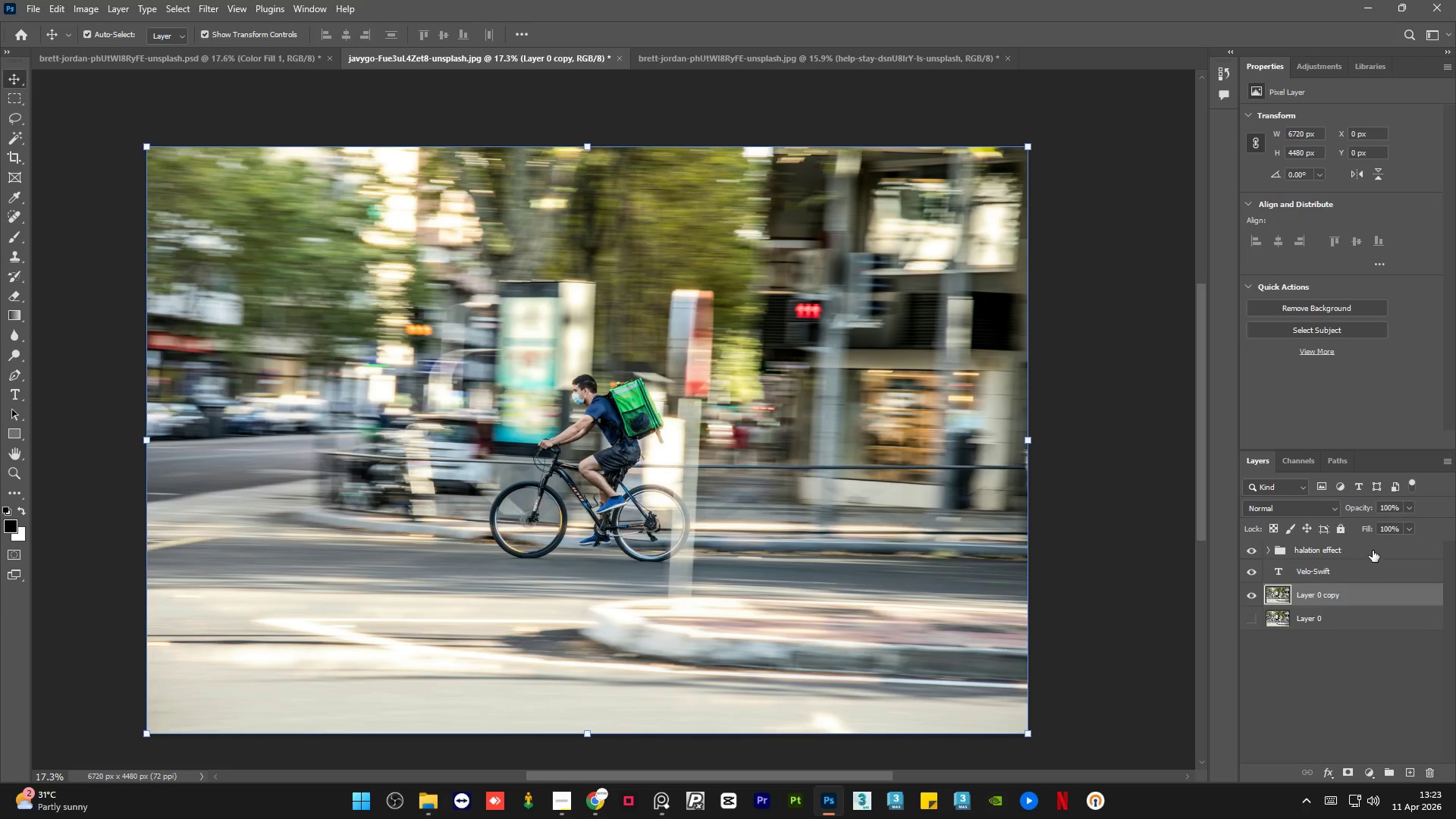 
left_click([1373, 549])
 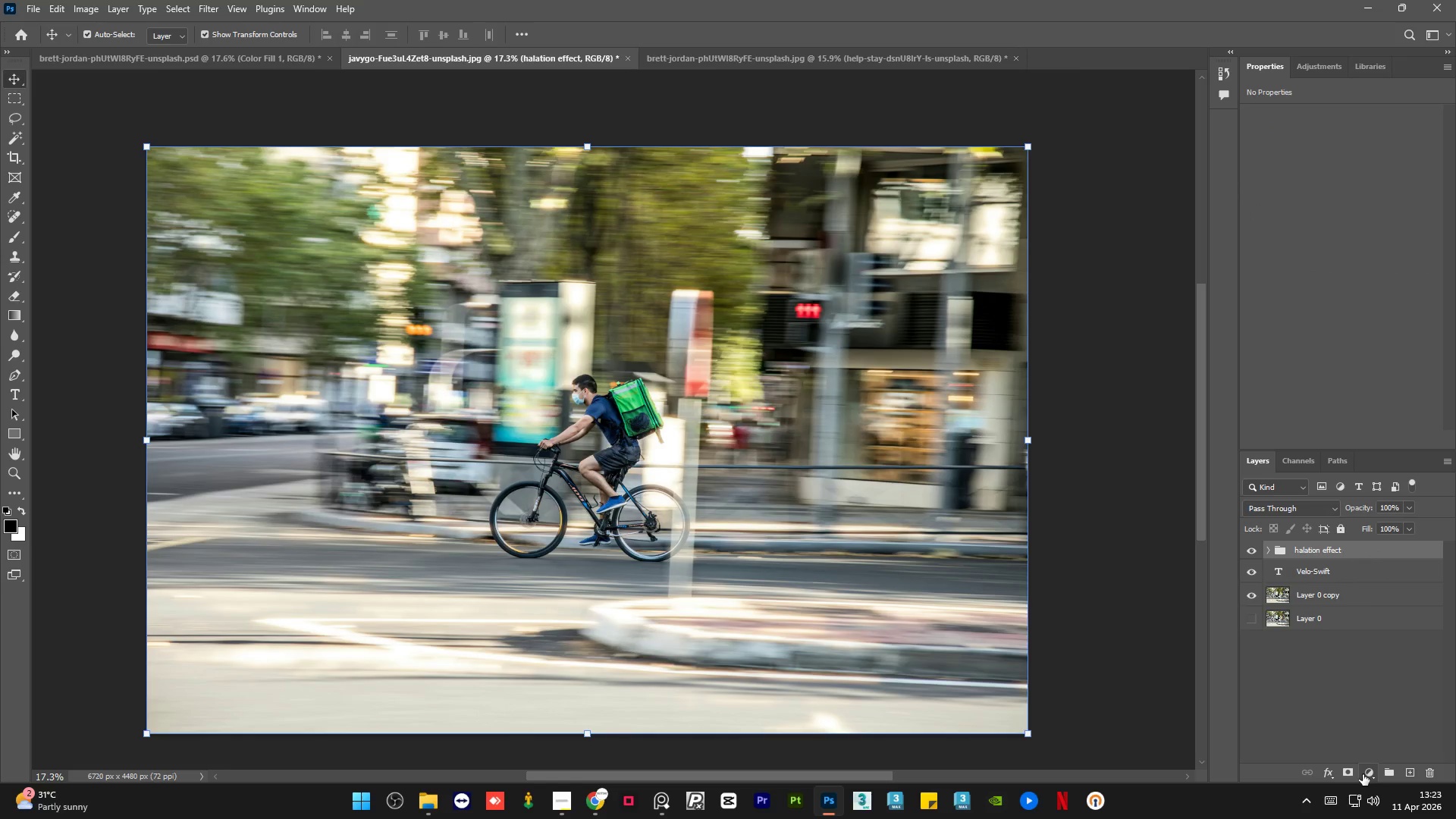 
left_click([1363, 774])
 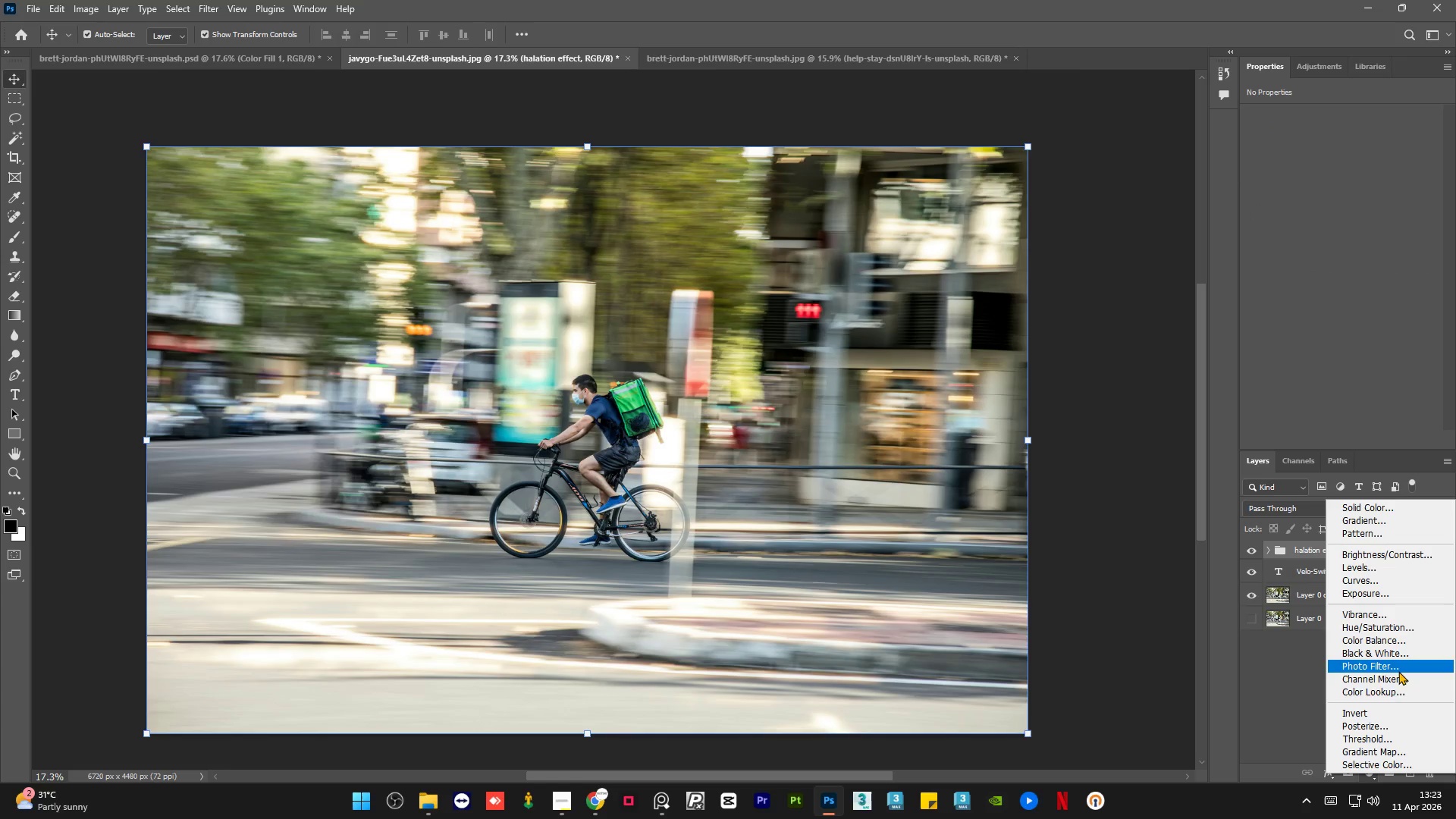 
left_click([1298, 686])
 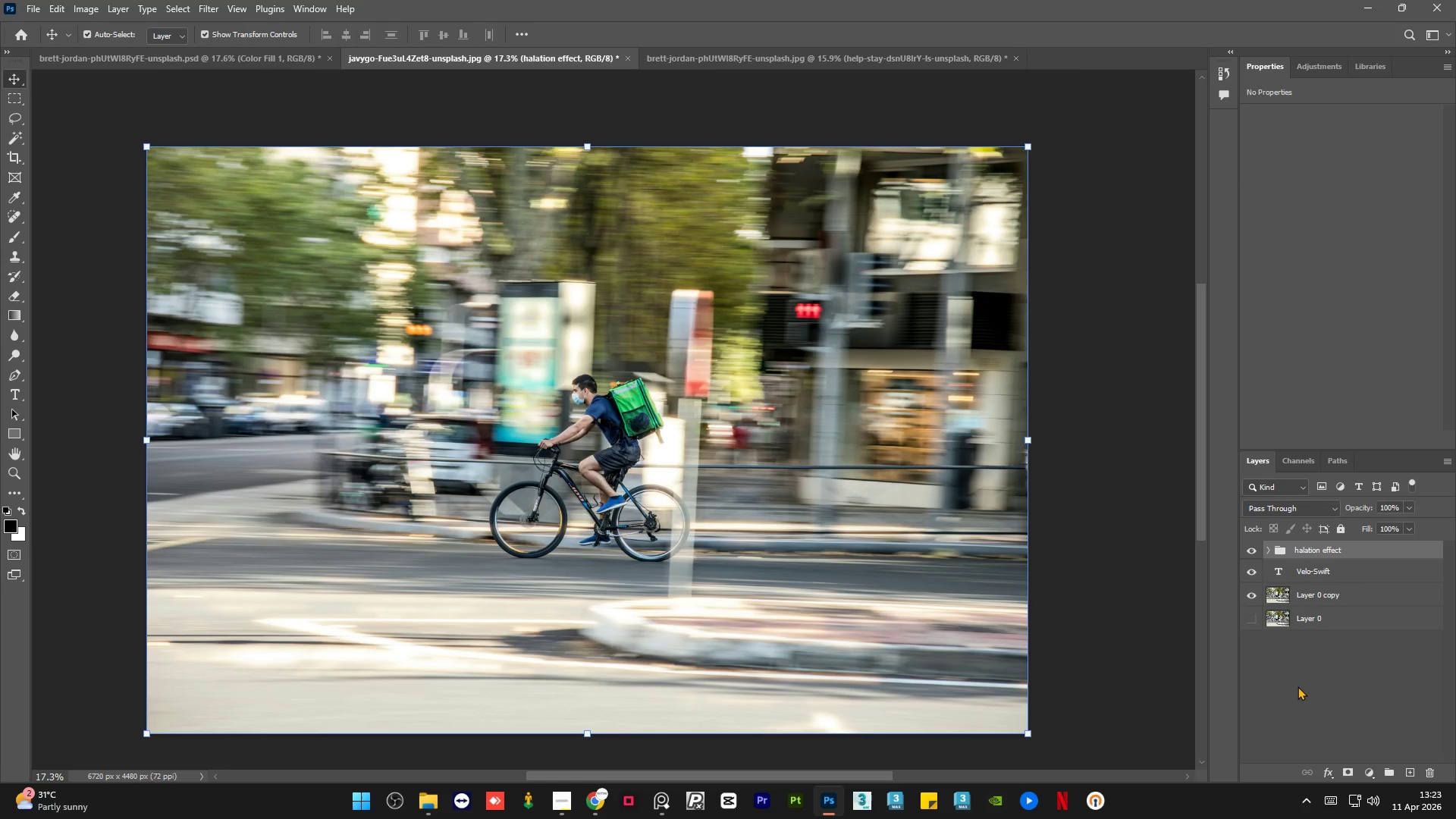 
key(Alt+Control+Shift+E)
 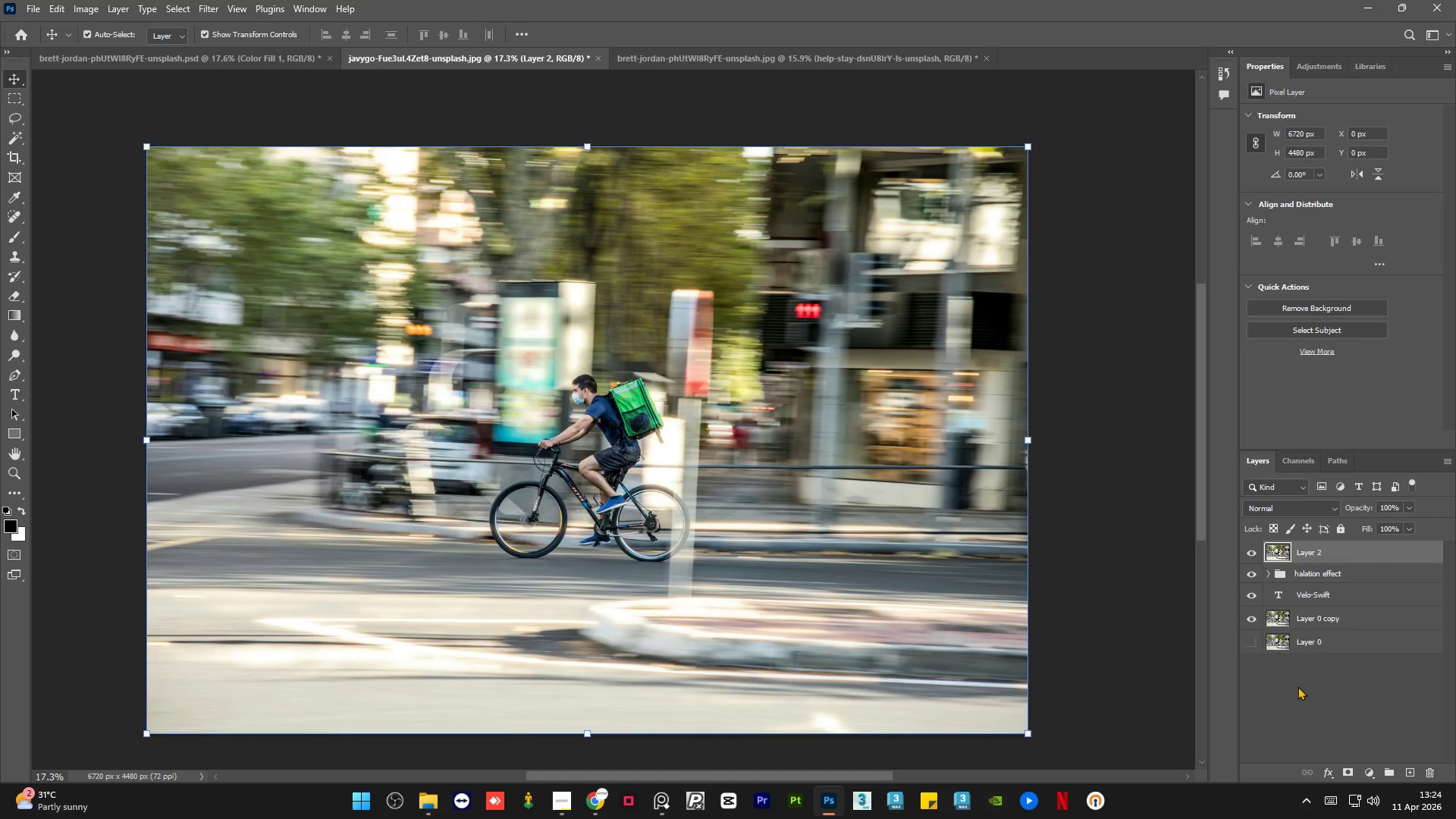 
wait(13.3)
 